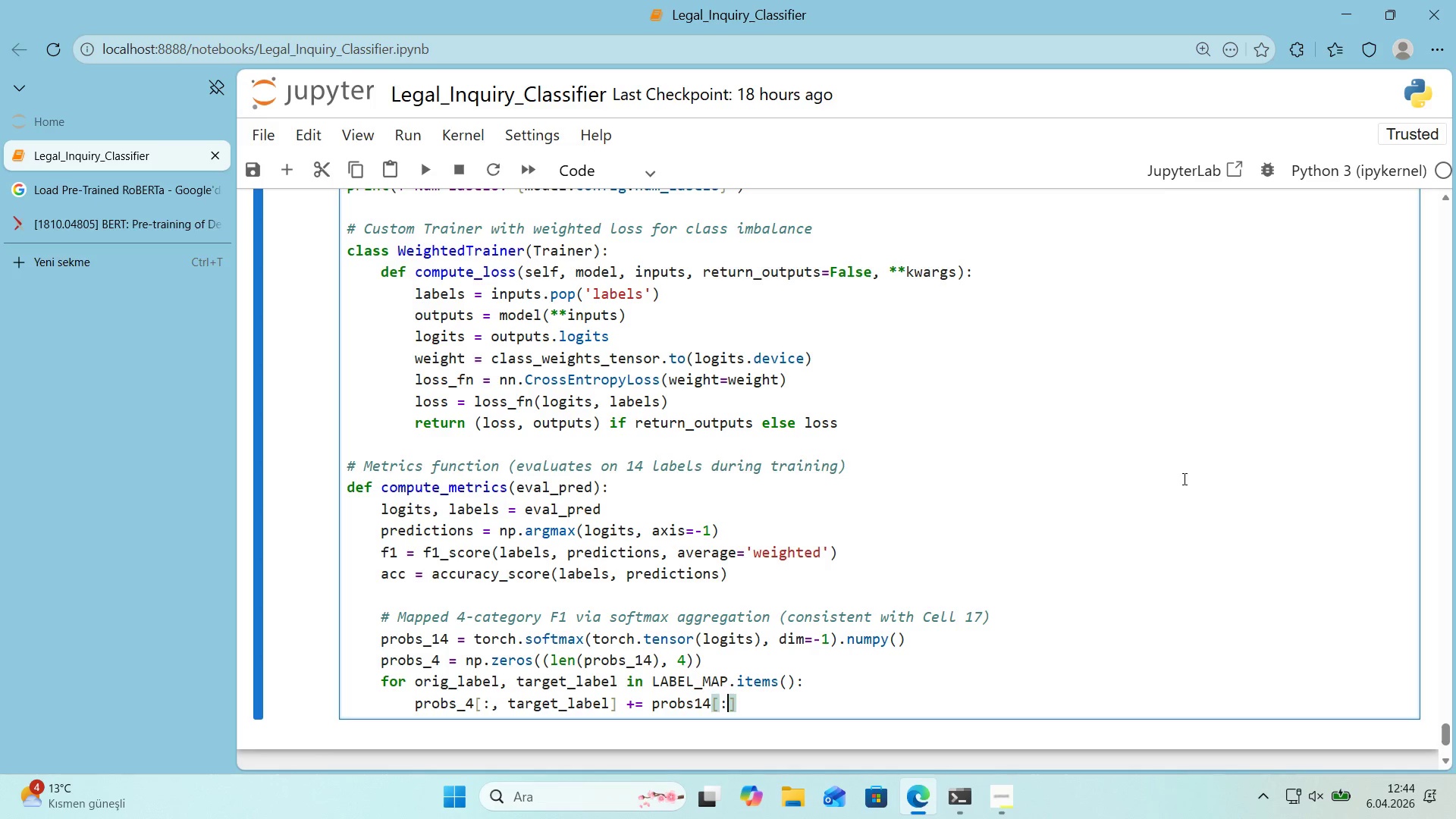 
key(Comma)
 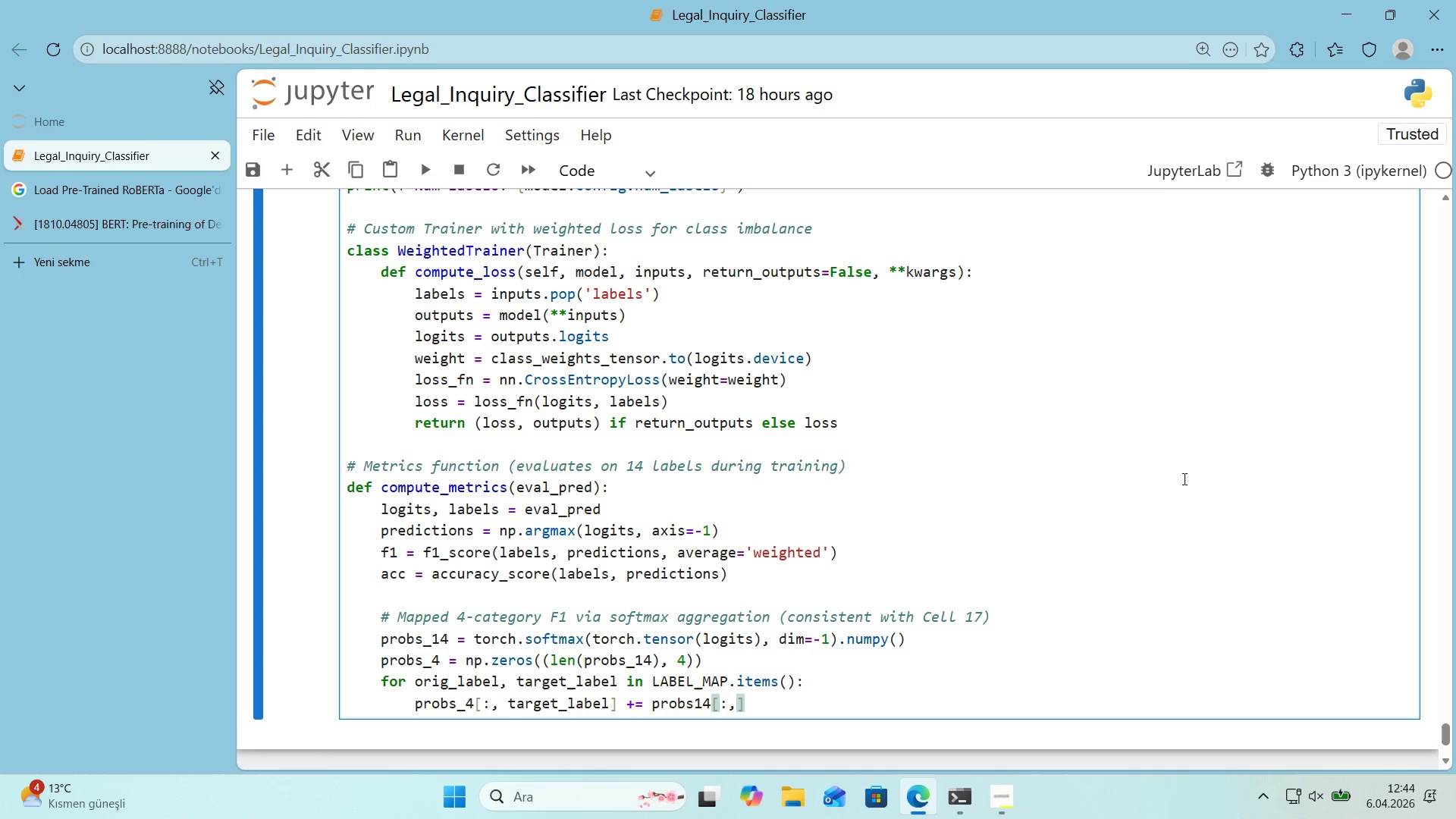 
scroll: coordinate [1018, 494], scroll_direction: down, amount: 1.0
 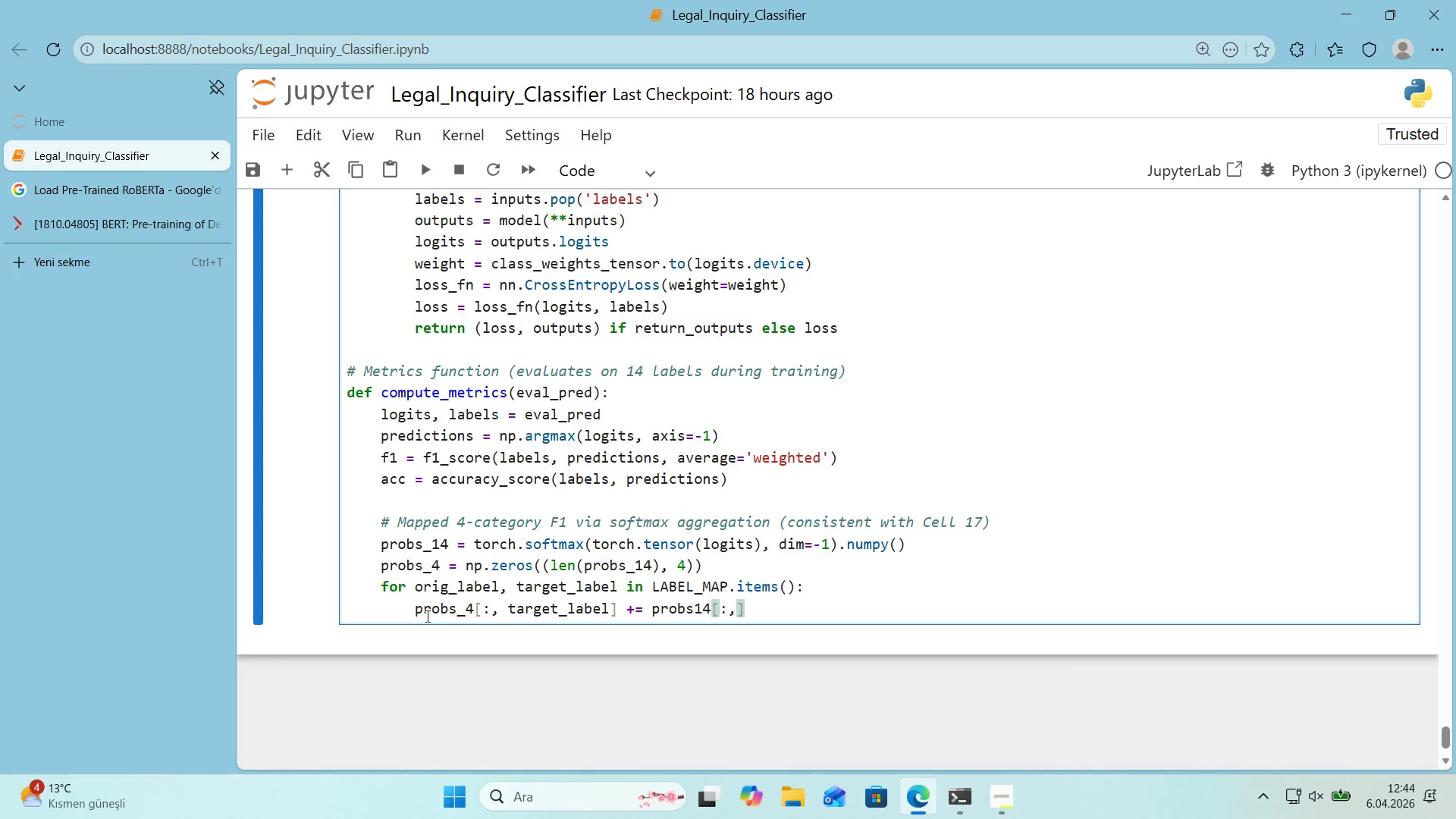 
left_click([435, 618])
 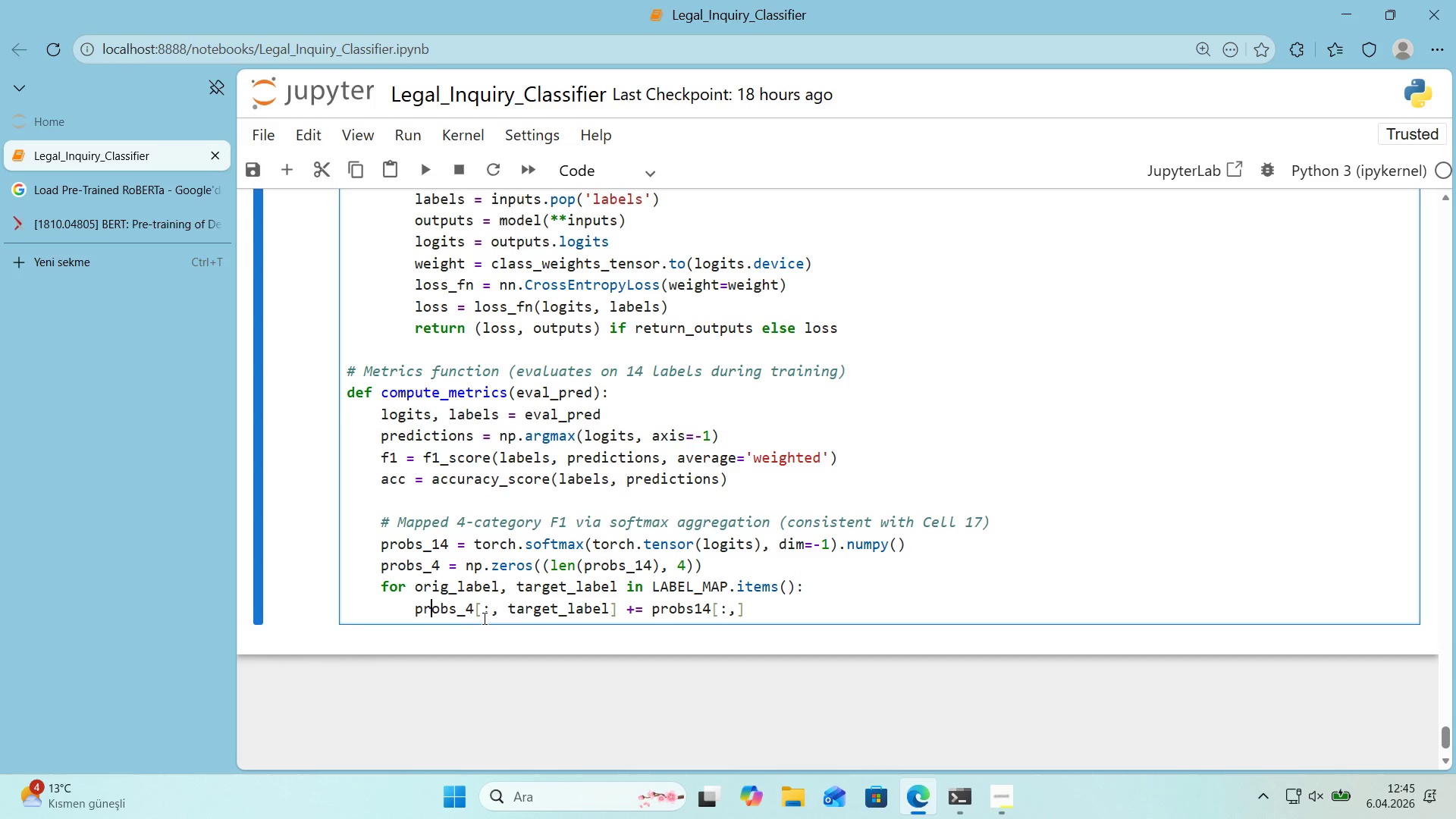 
wait(13.62)
 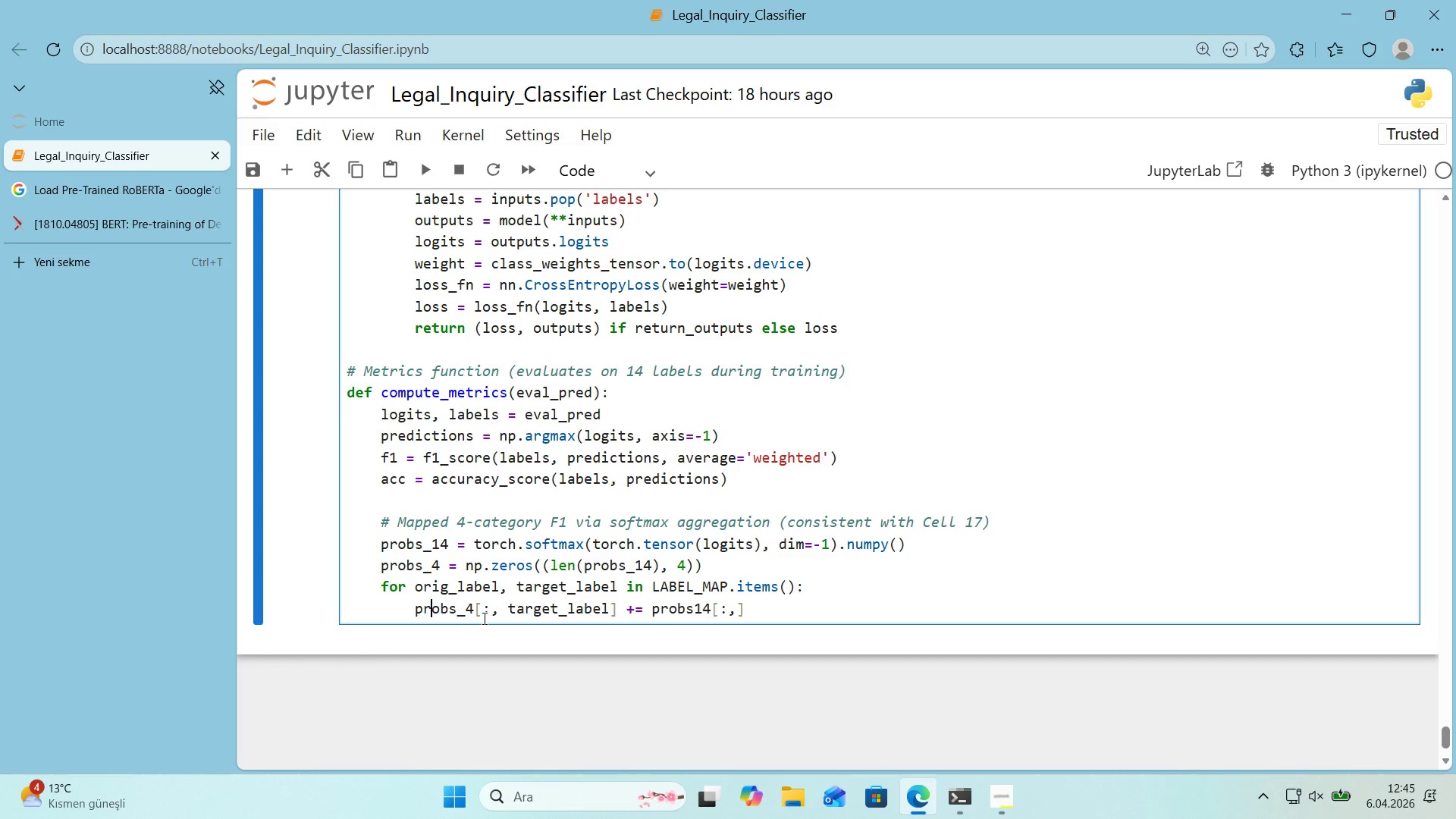 
left_click([463, 610])
 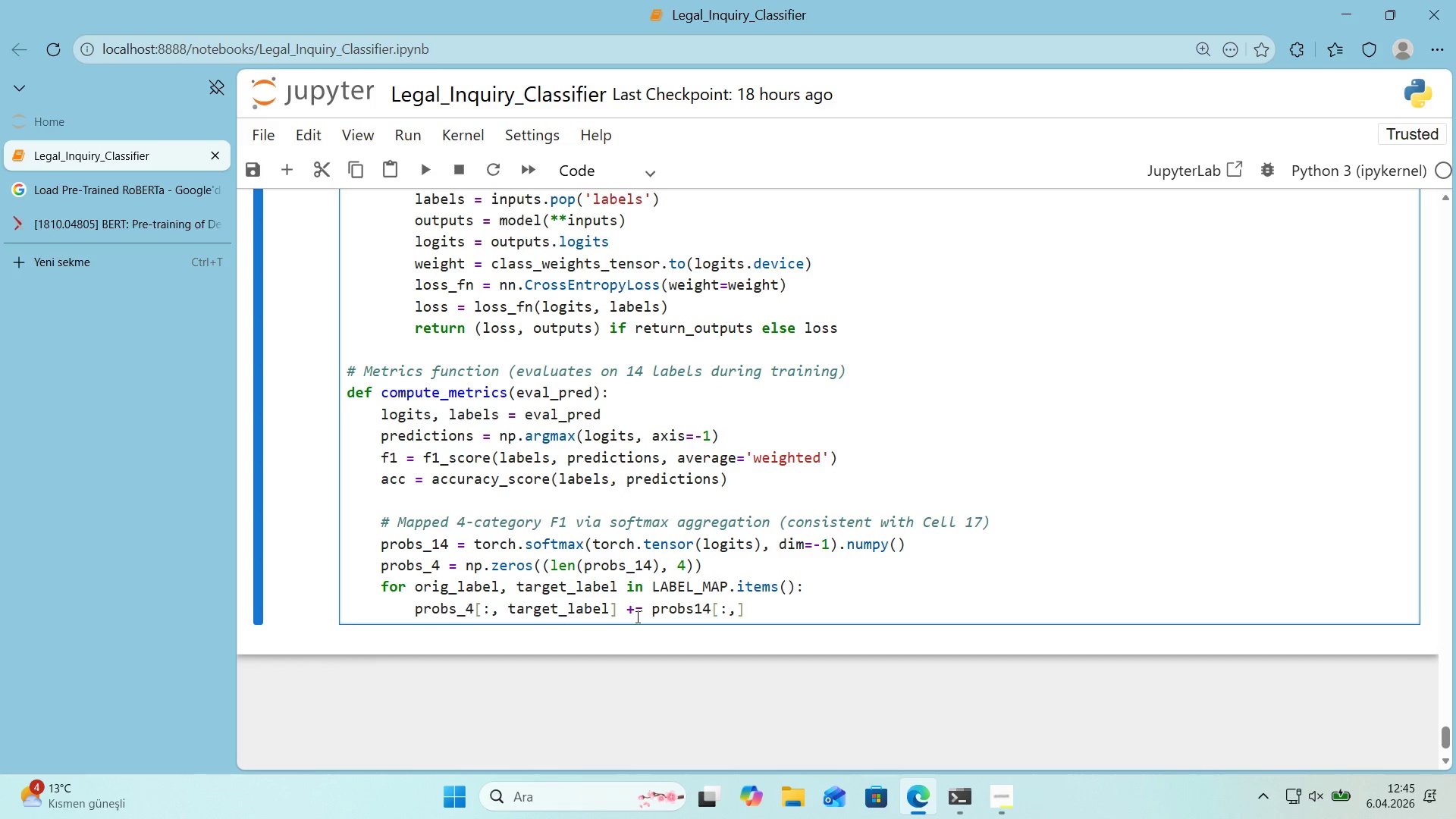 
wait(11.61)
 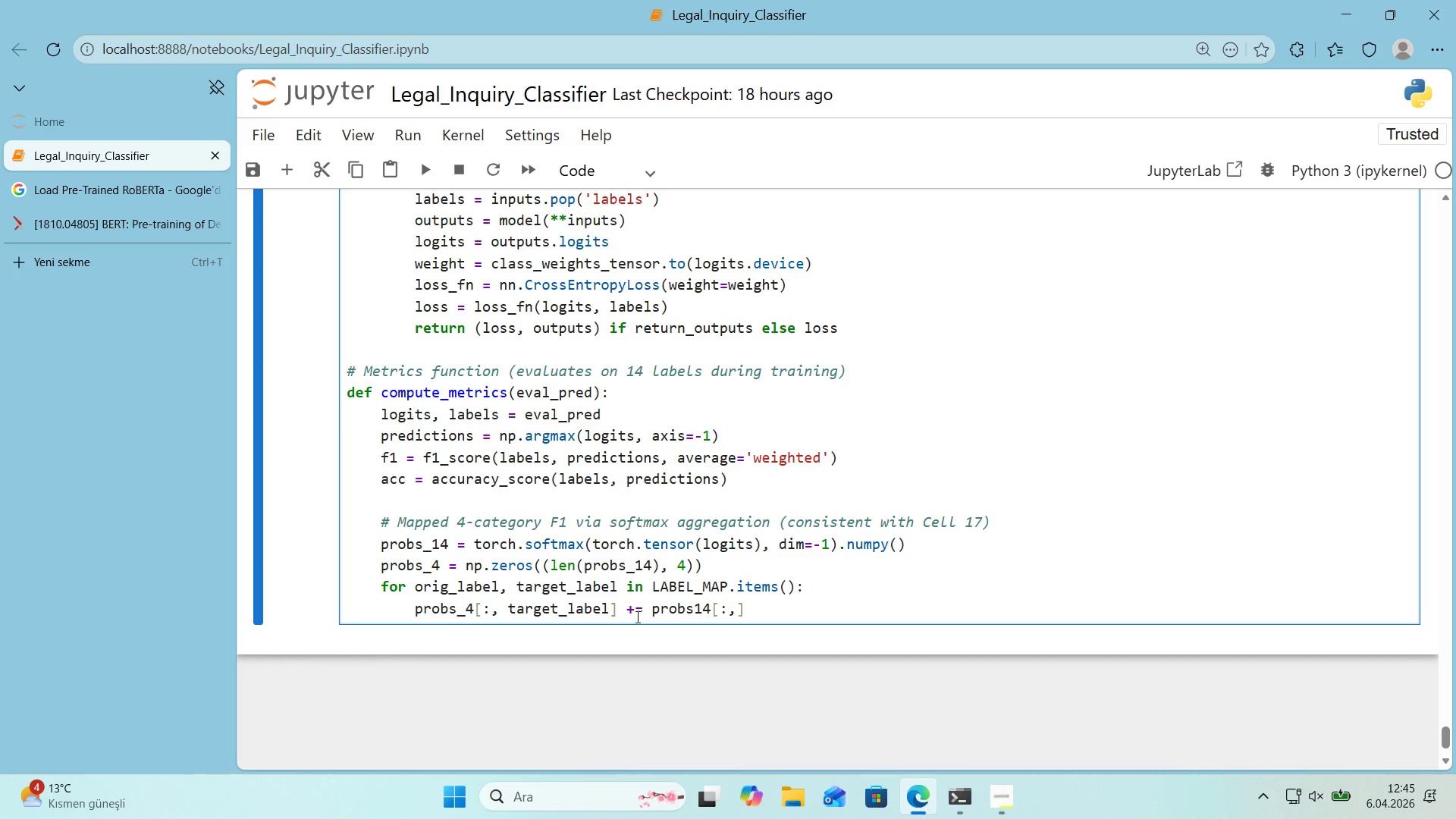 
left_click([696, 613])
 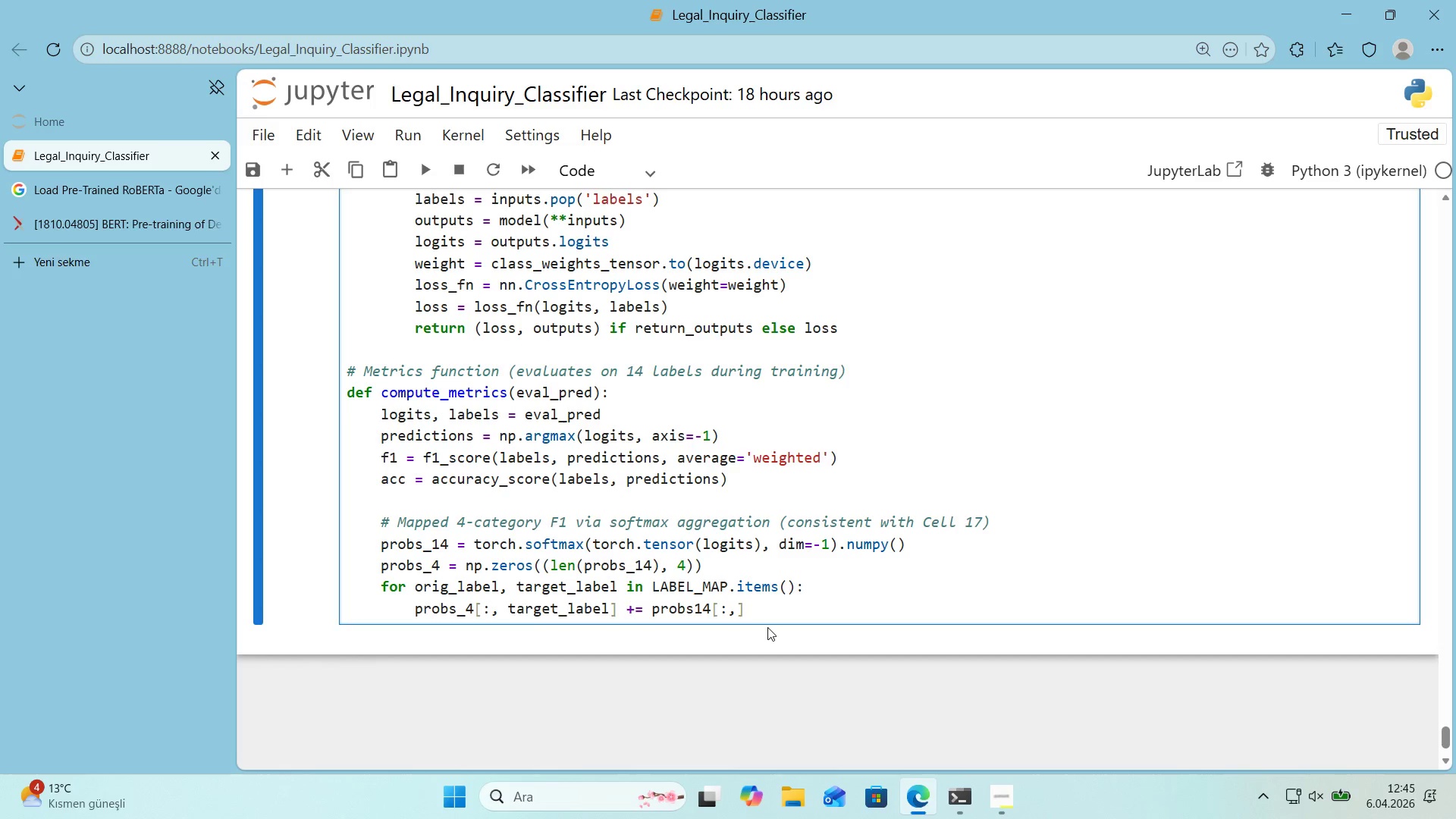 
key(Shift+Minus)
 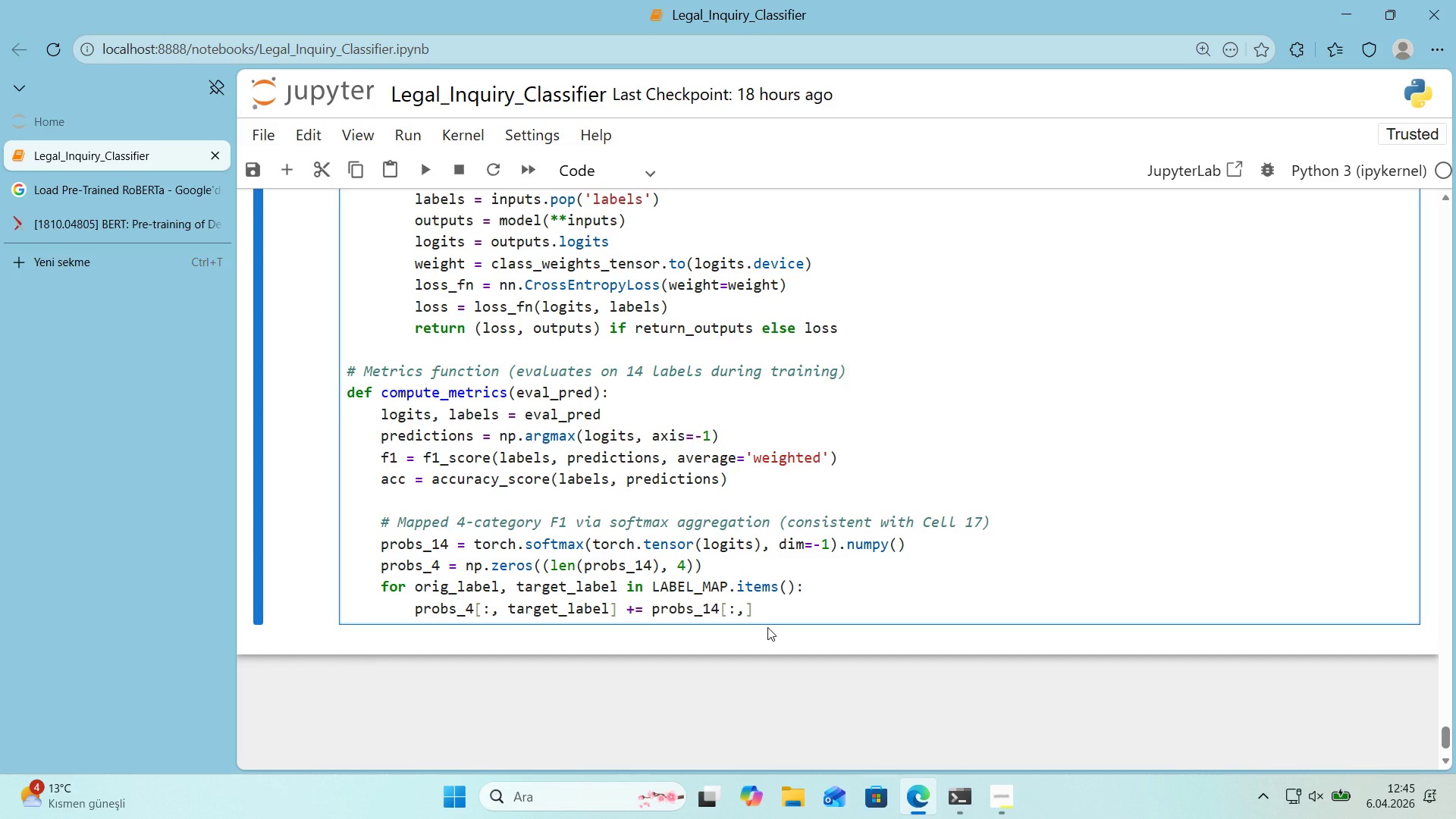 
wait(6.2)
 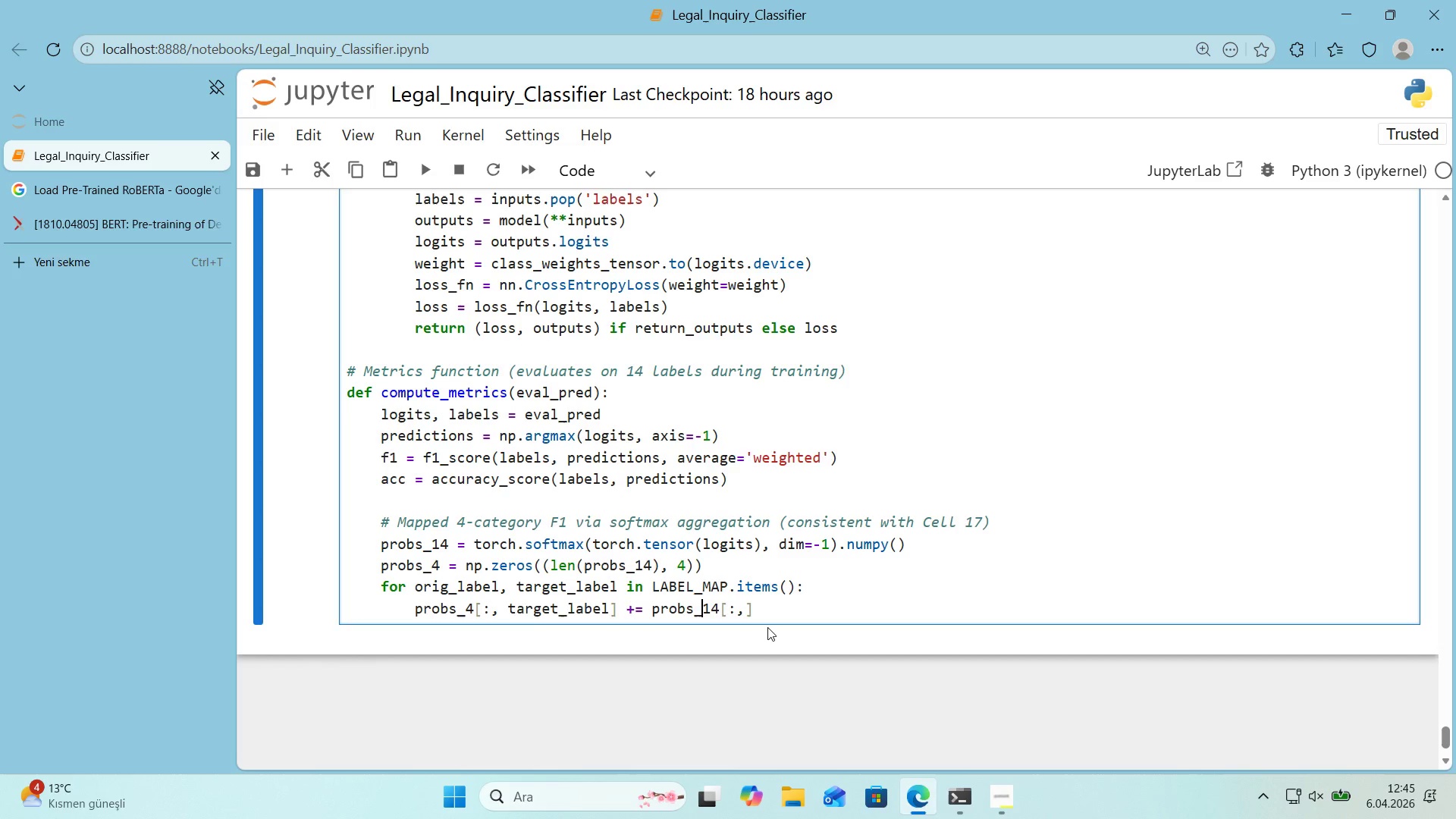 
left_click([745, 610])
 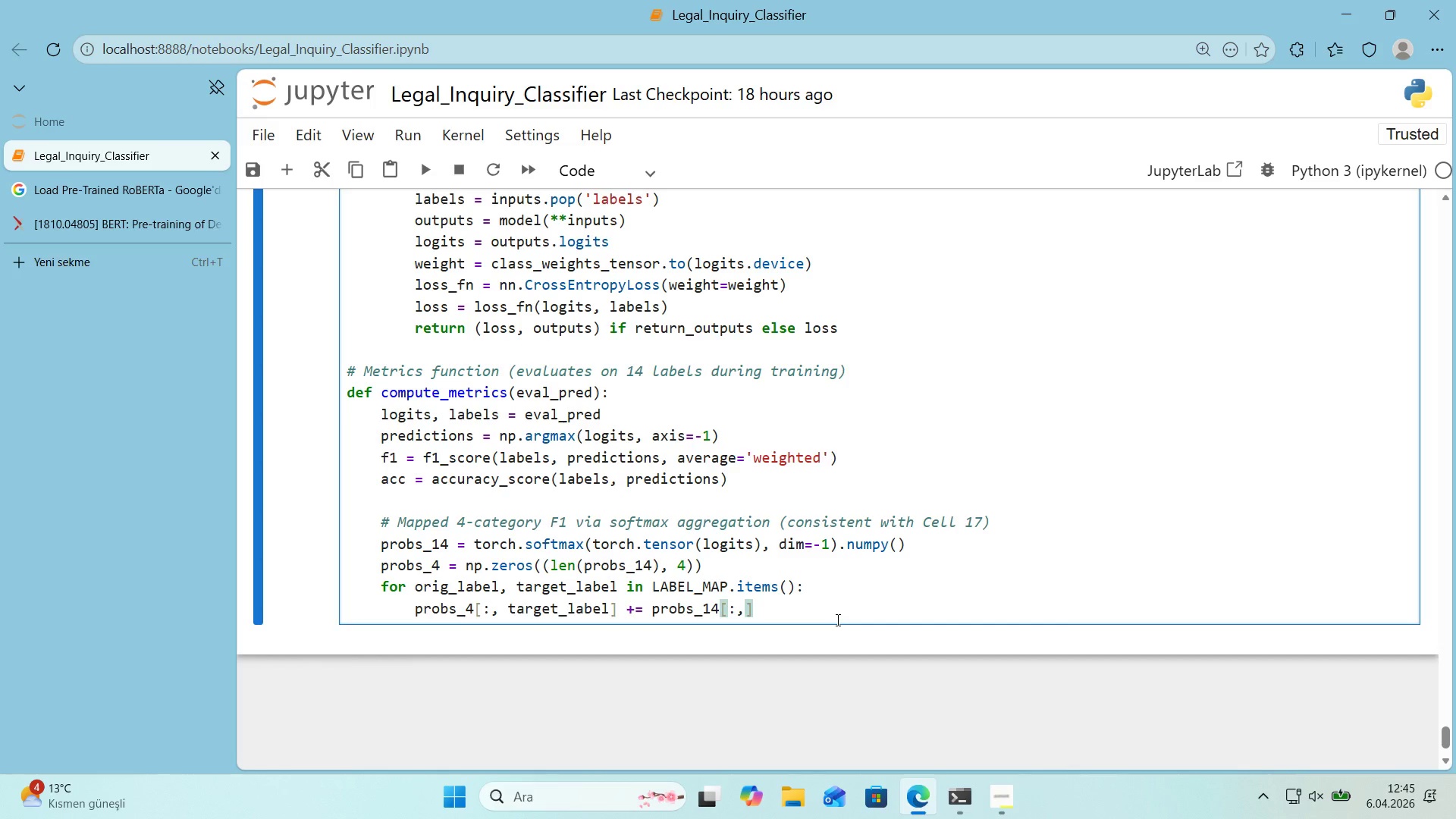 
type( or'g_label)
 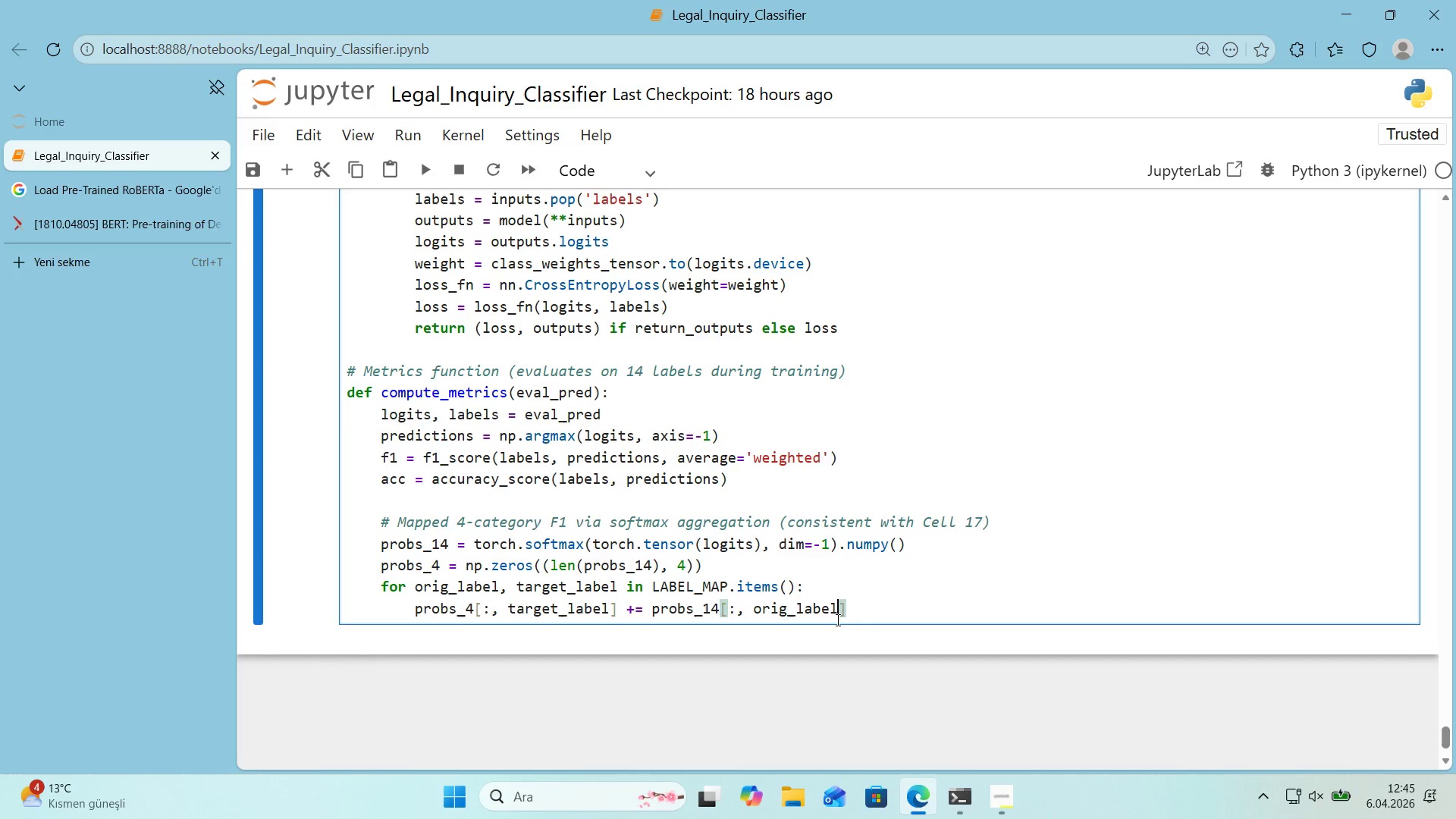 
key(ArrowRight)
 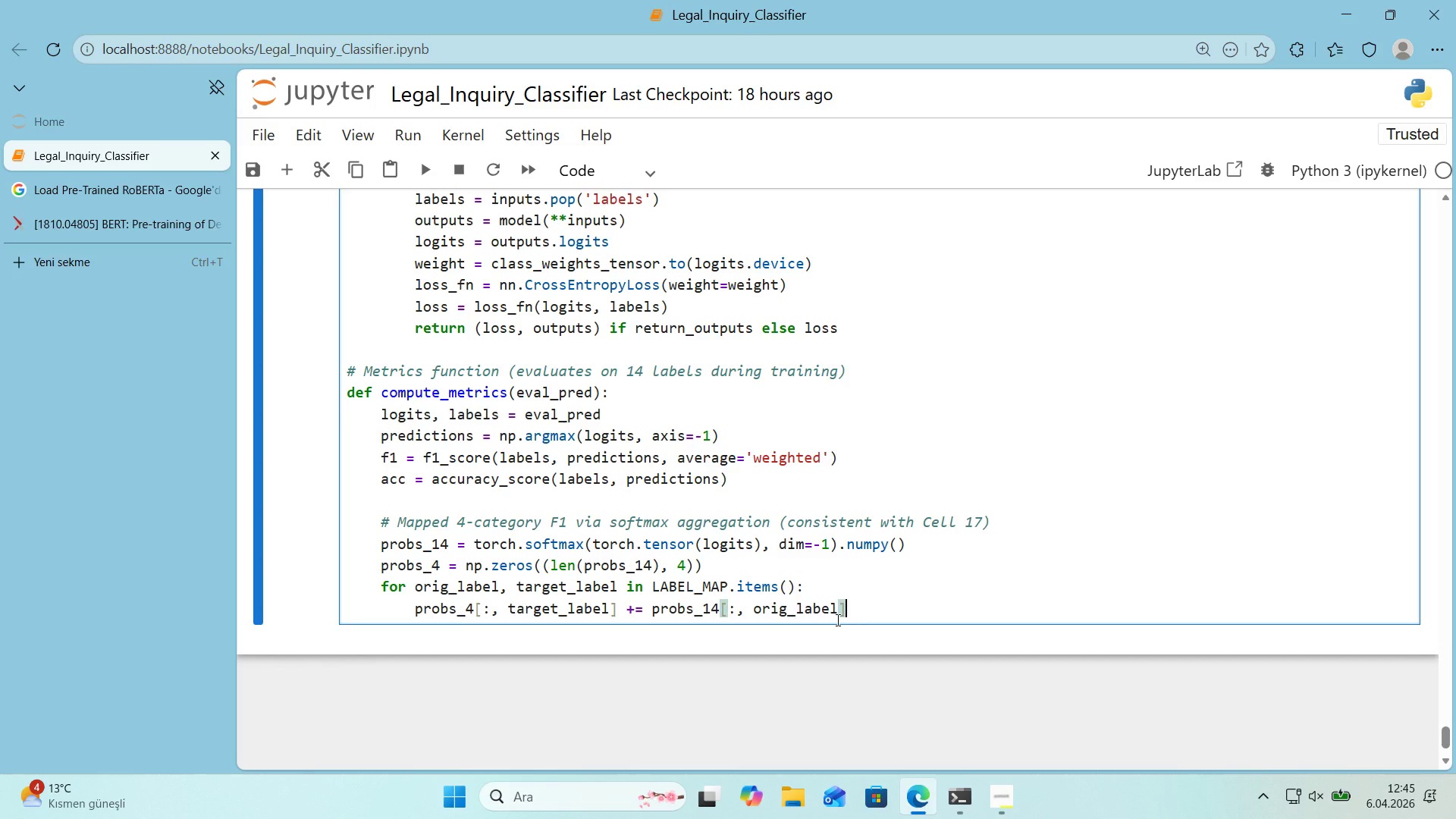 
key(Enter)
 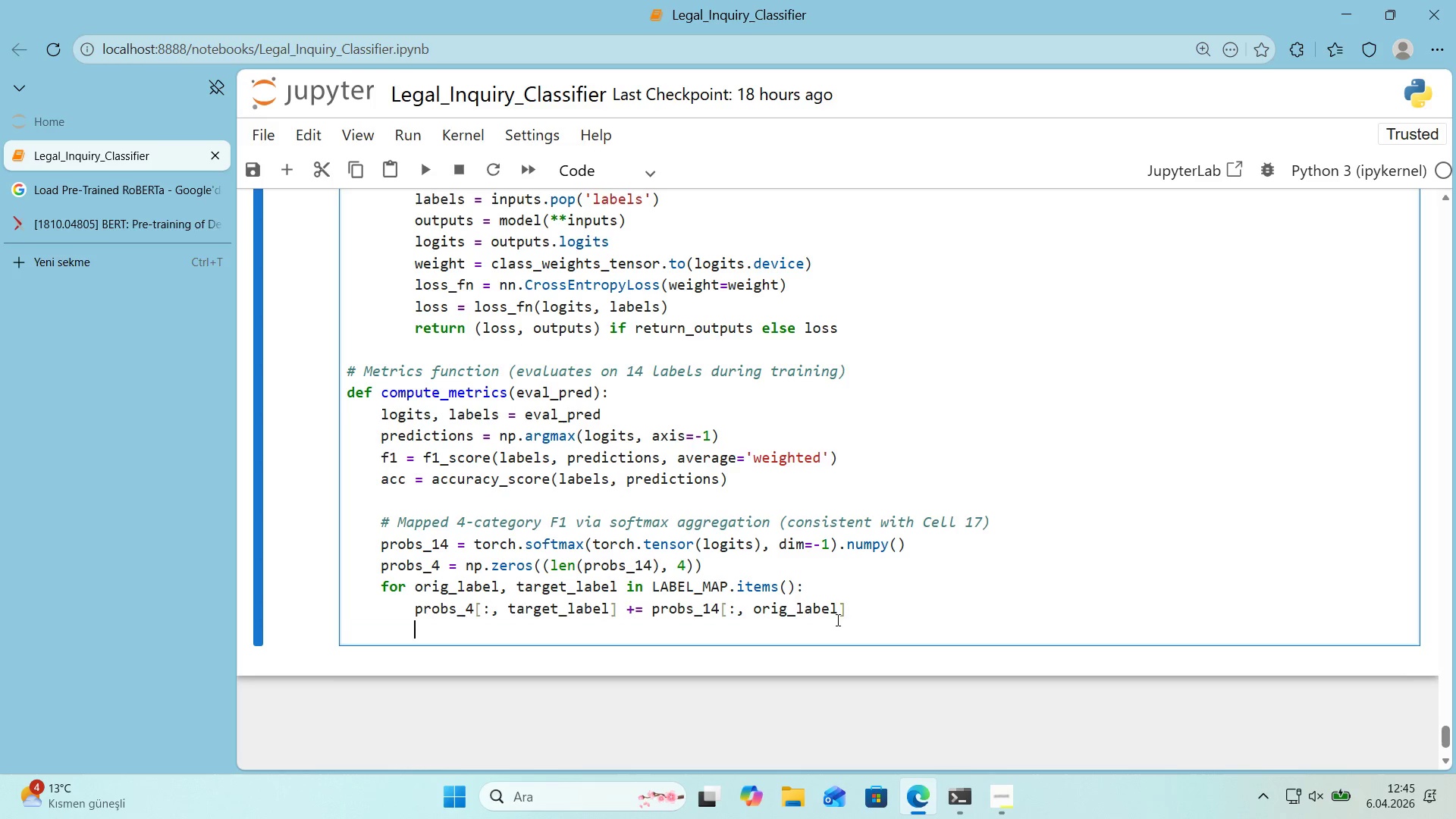 
key(Backspace)
type(preds_4 ) np.argmax*()
 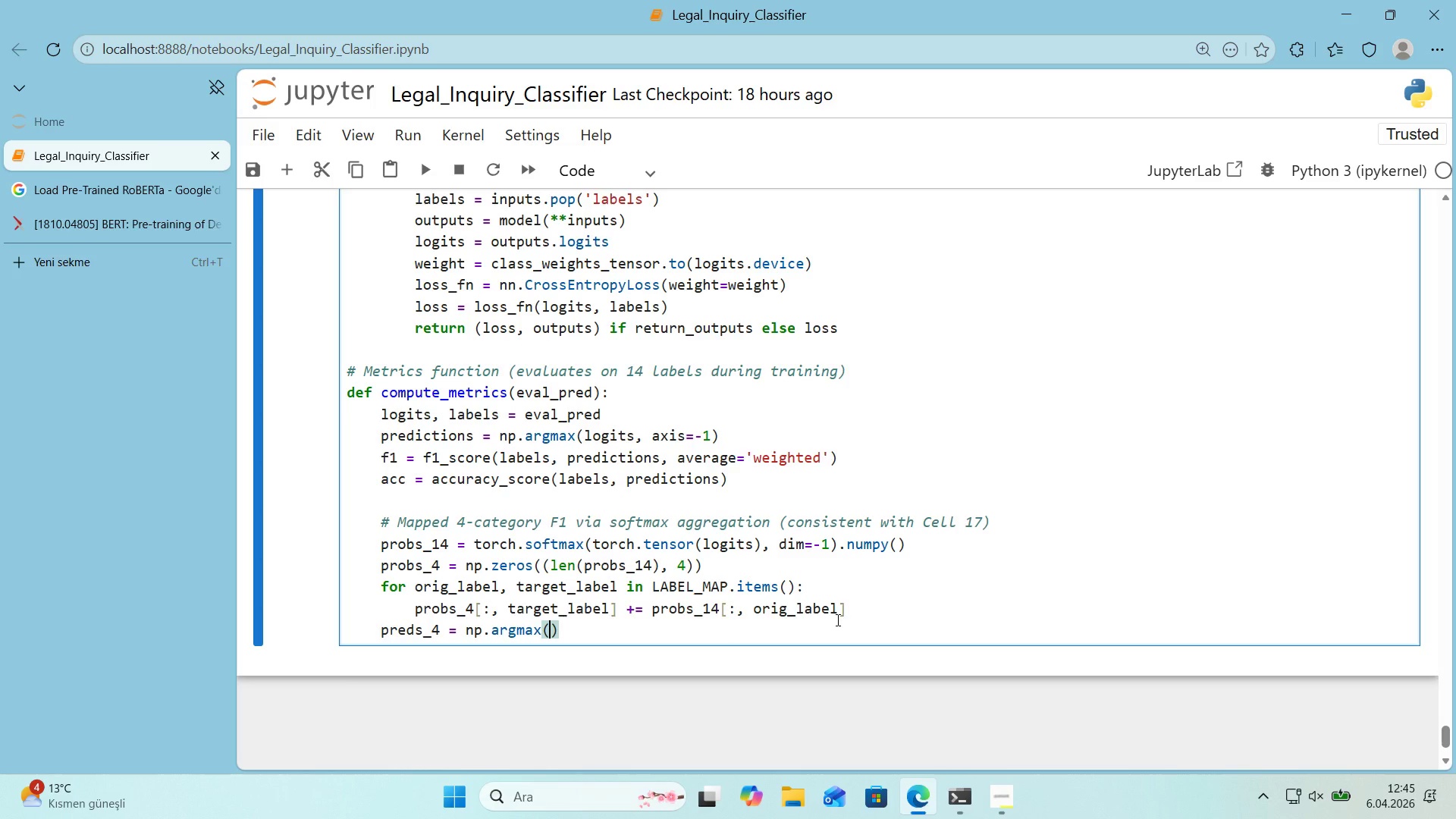 
 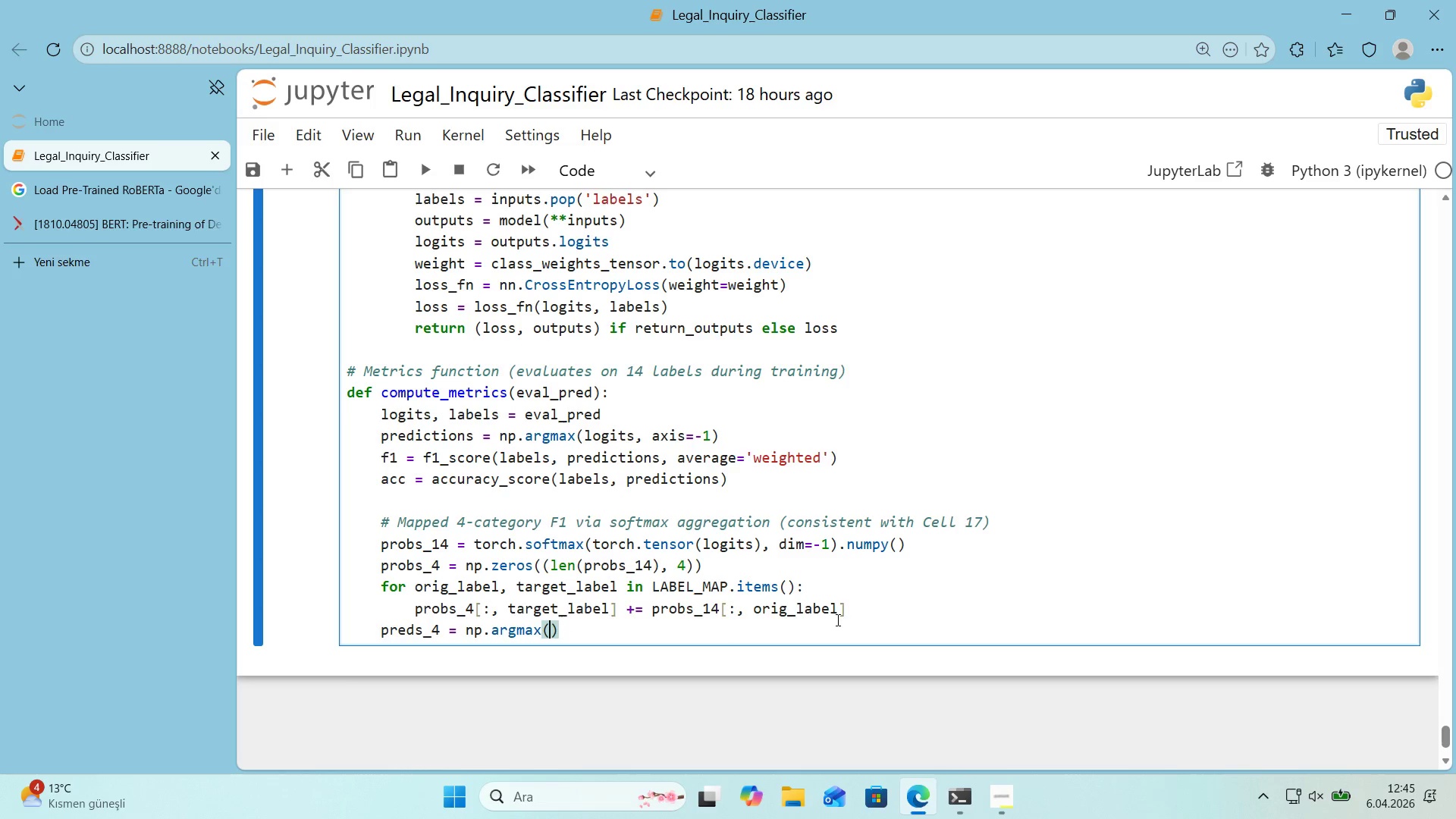 
key(ArrowLeft)
 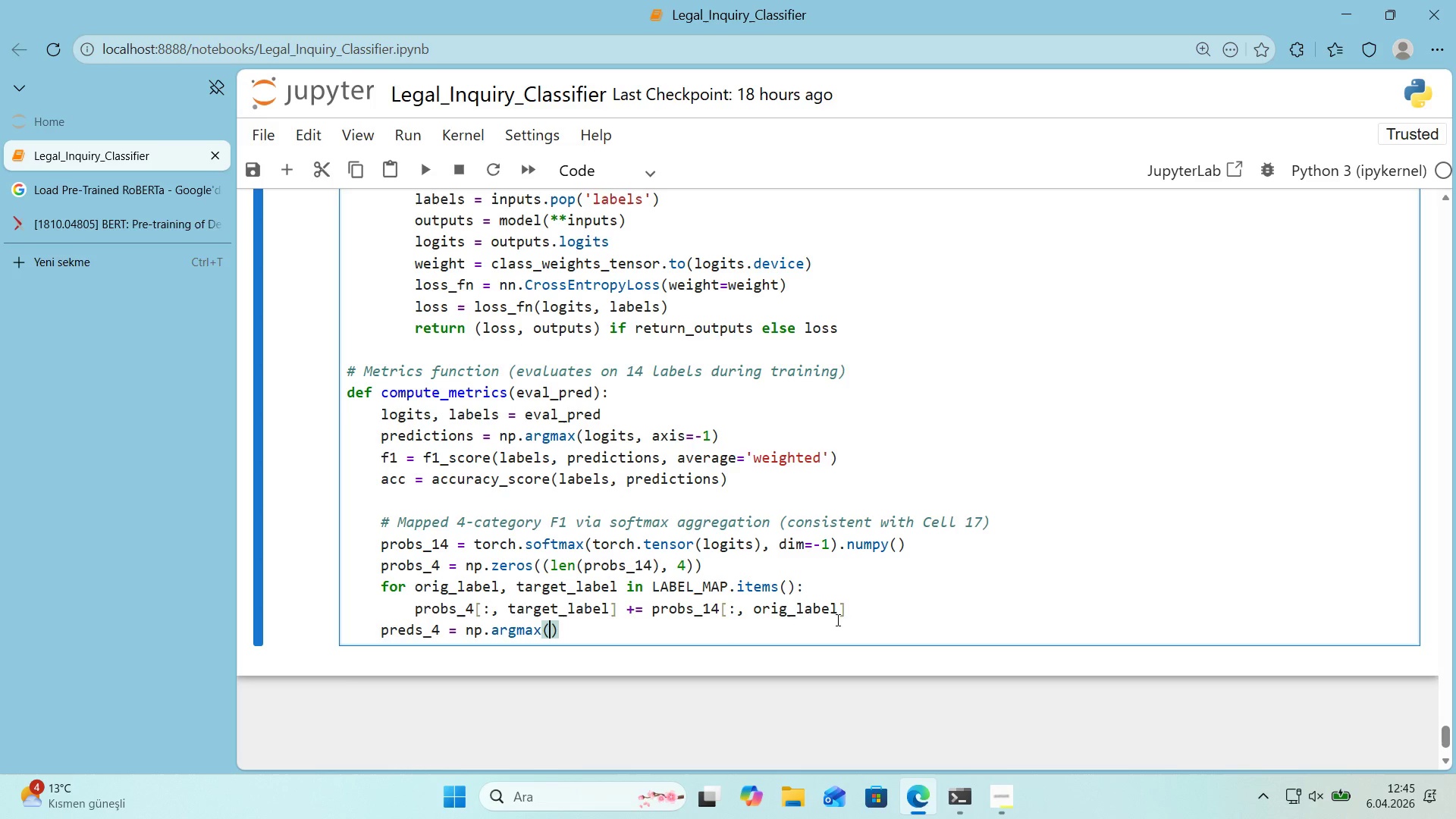 
wait(9.92)
 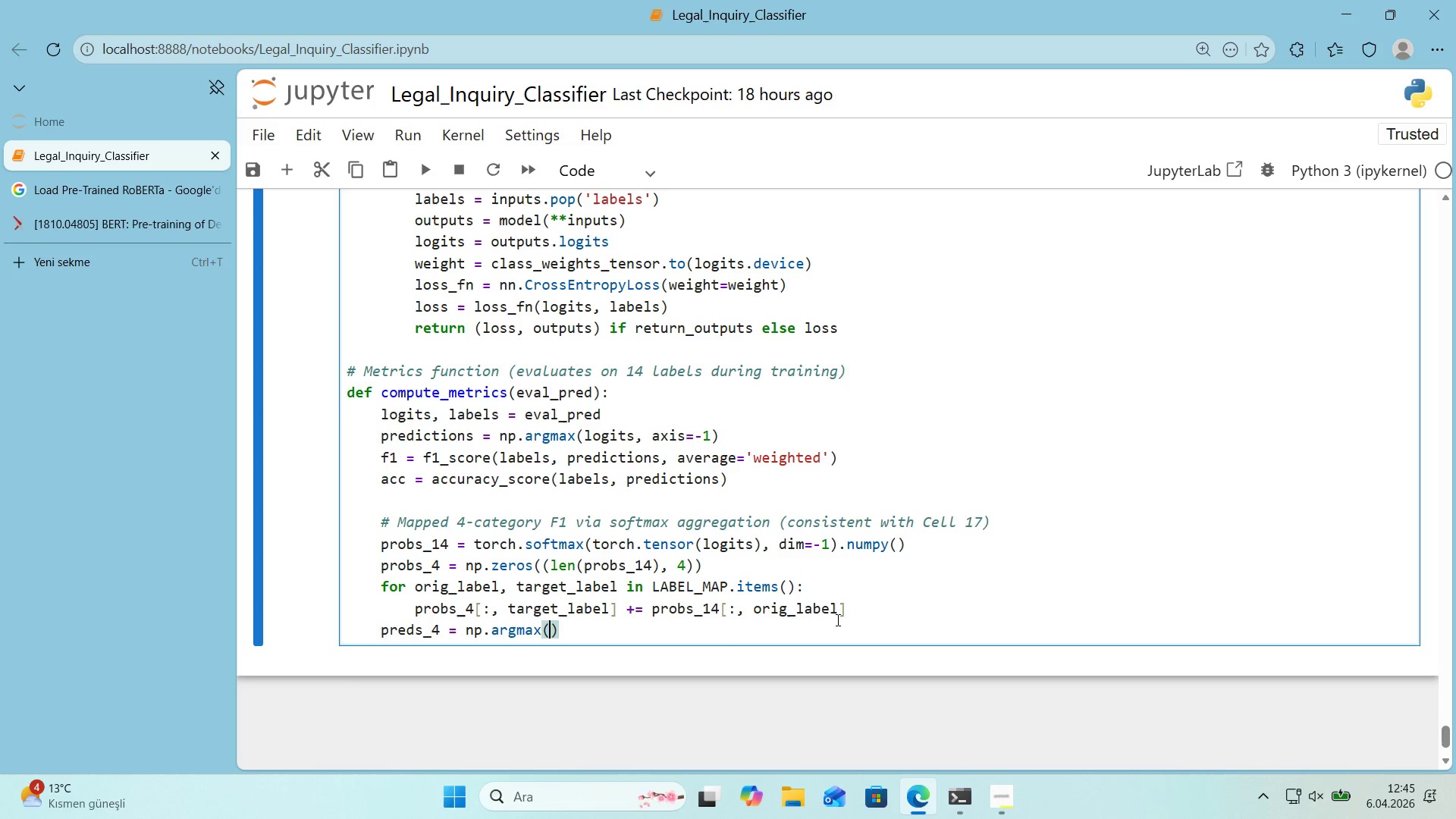 
type(ptob)
key(Backspace)
key(Backspace)
key(Backspace)
type(robs_4, ax;s)
key(Backspace)
key(Backspace)
type('s)1)
 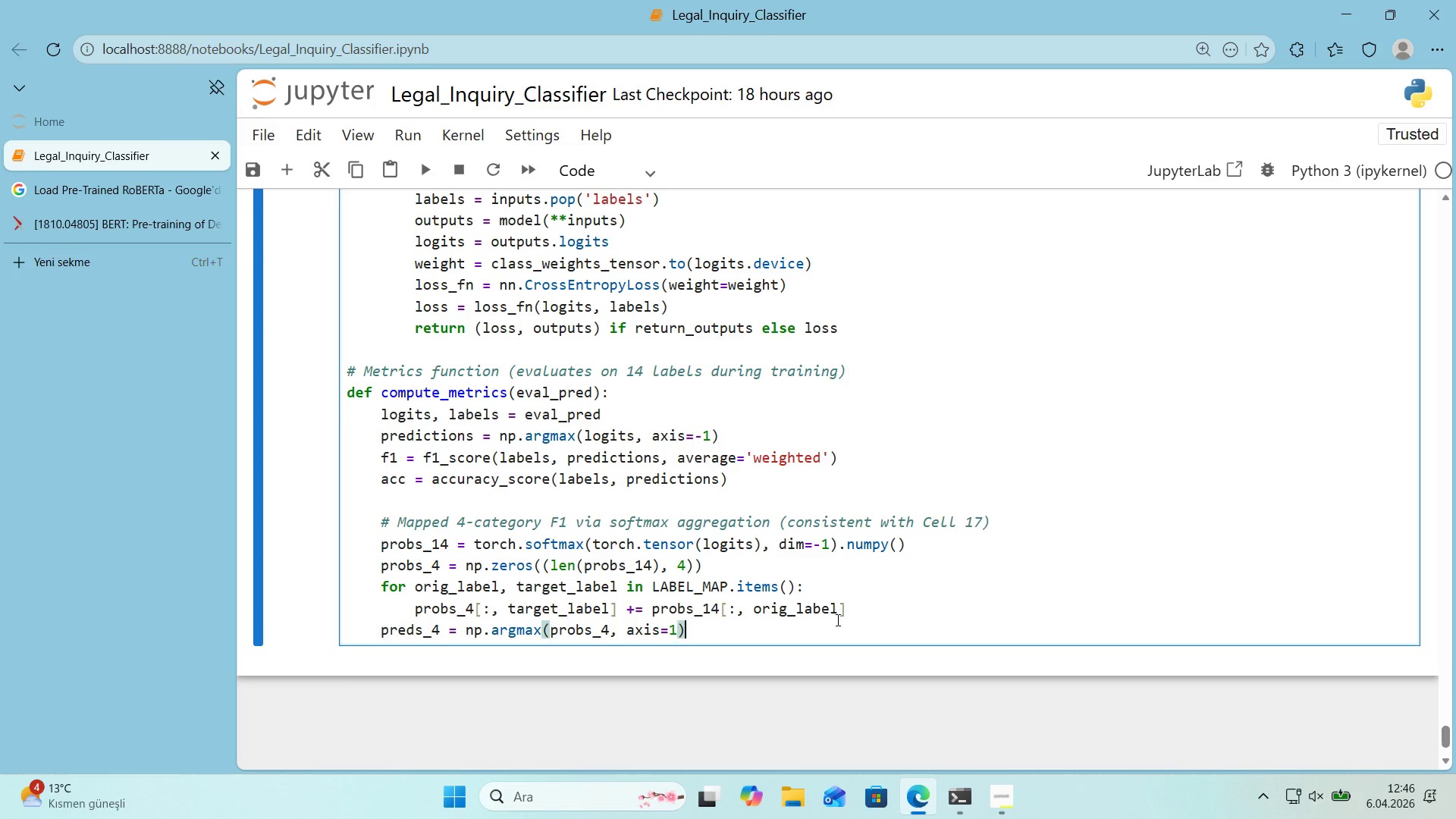 
 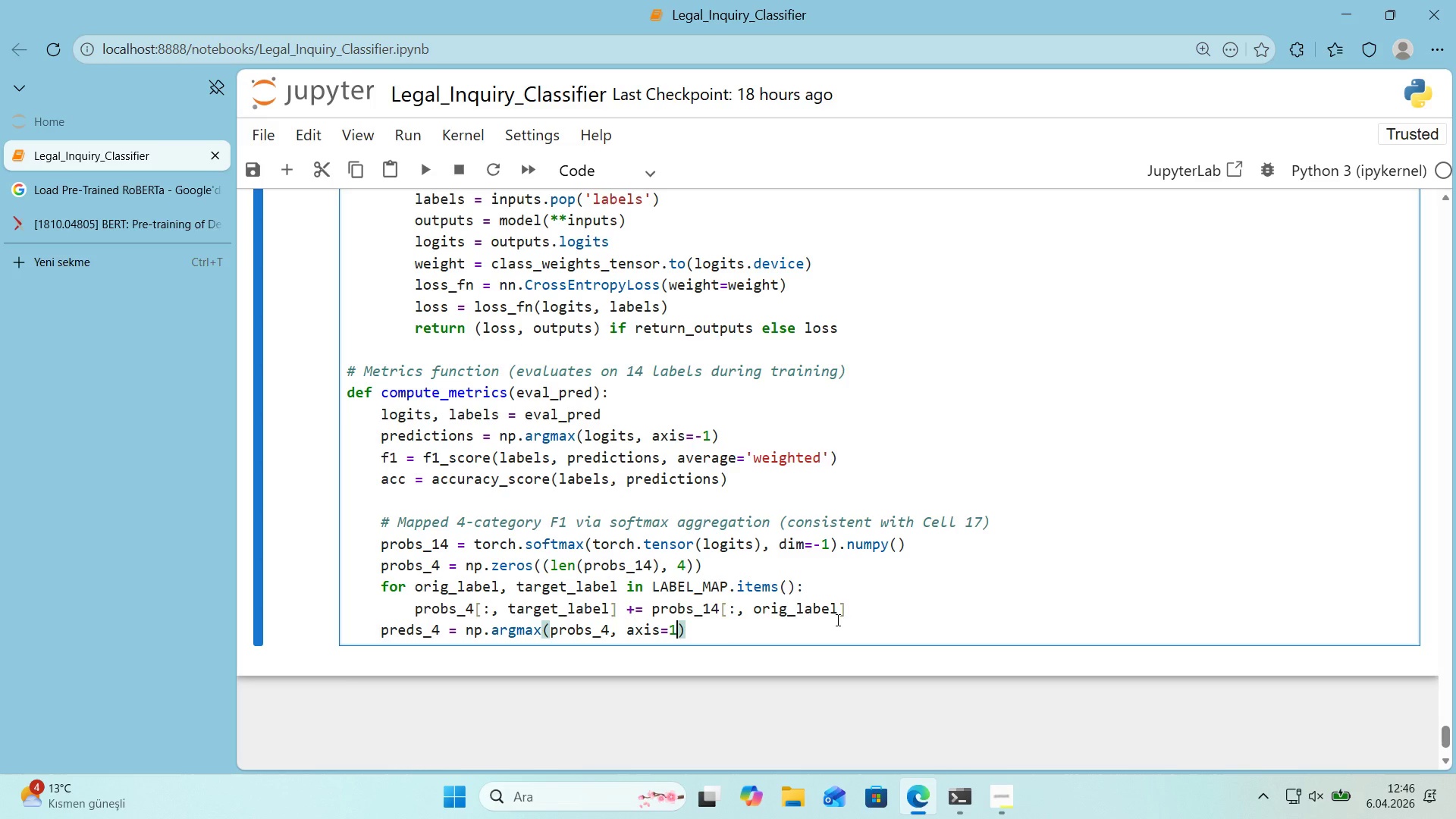 
key(ArrowRight)
 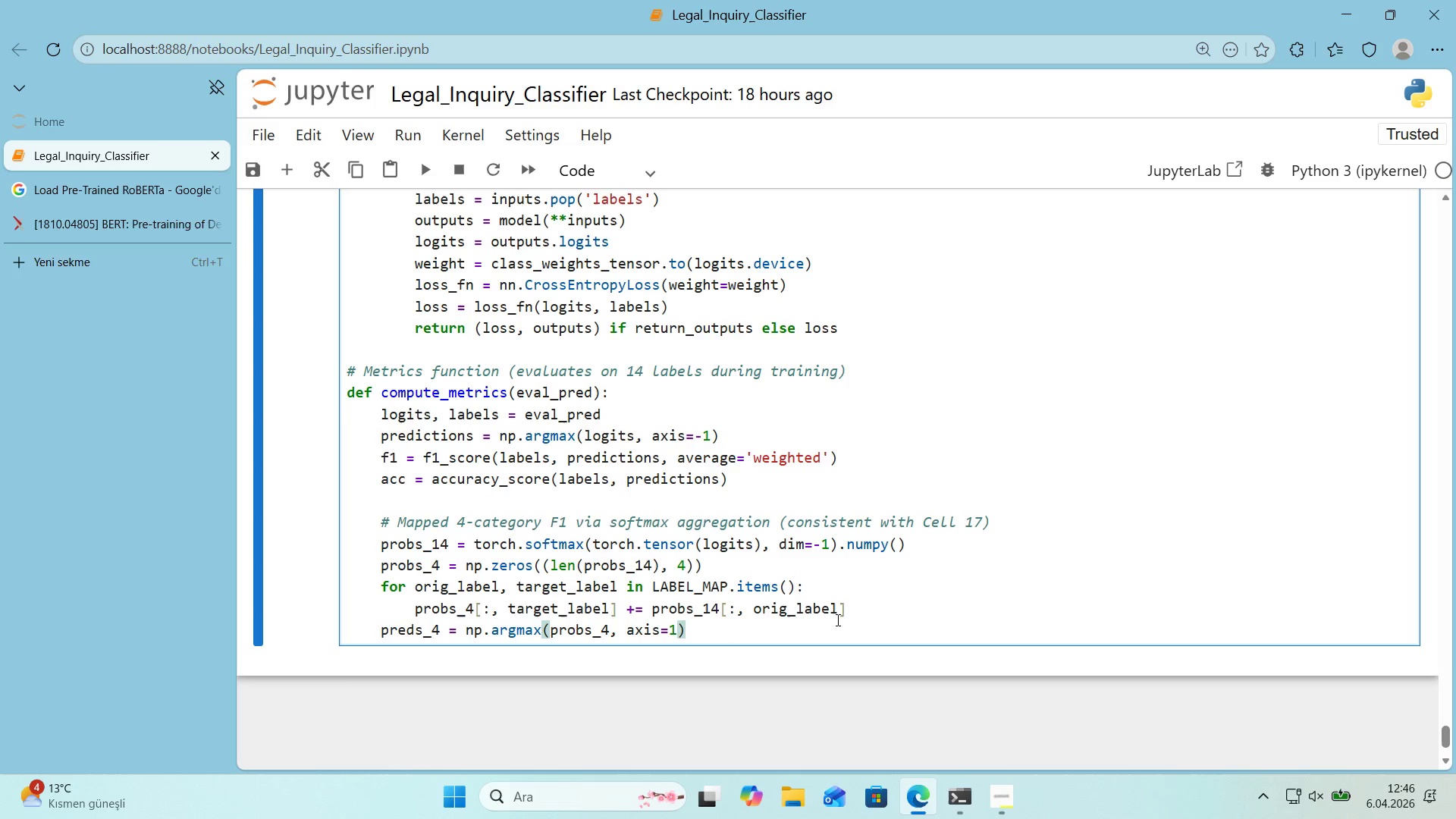 
key(Enter)
 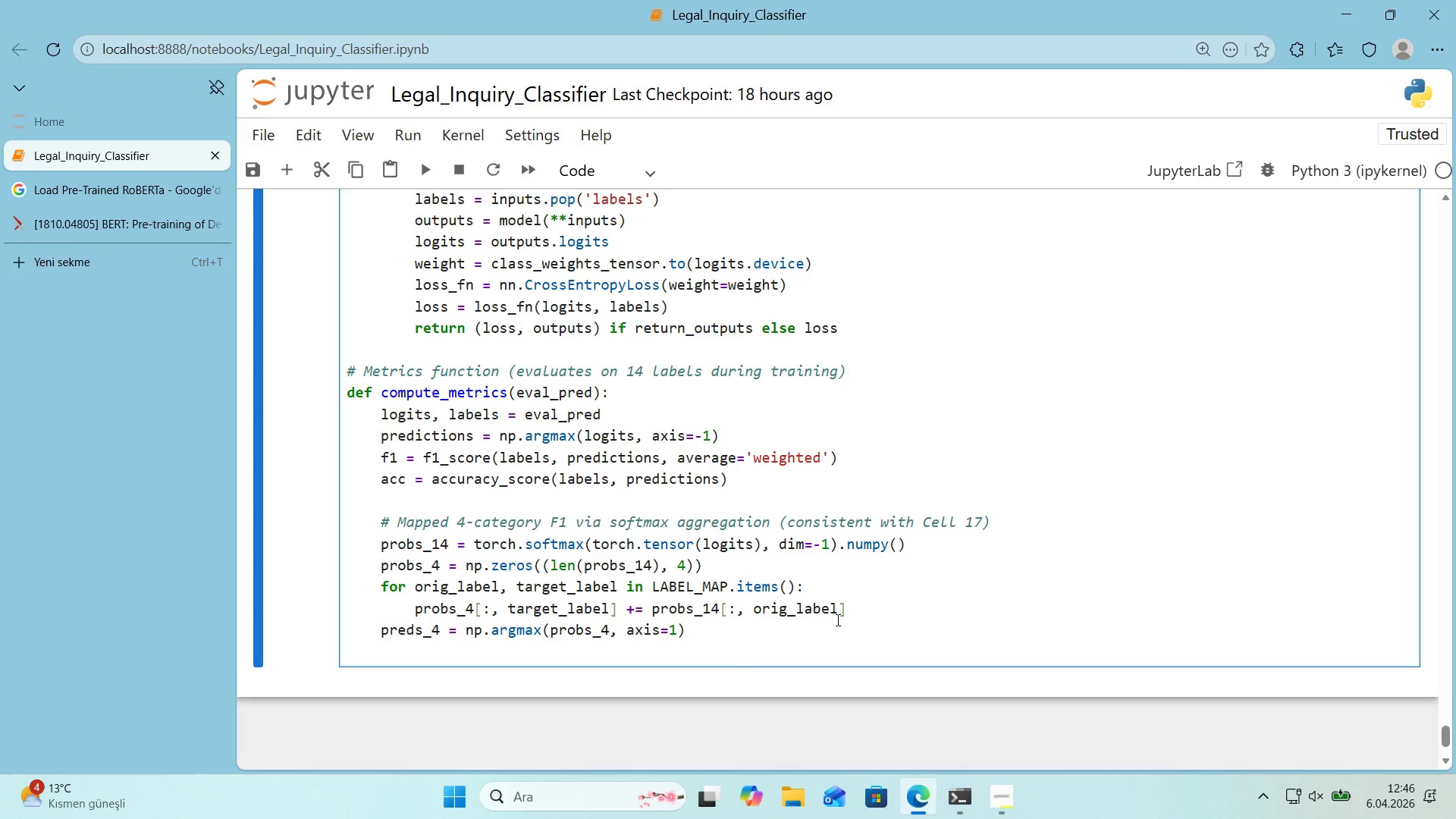 
type(true_4 ) np.array*()
 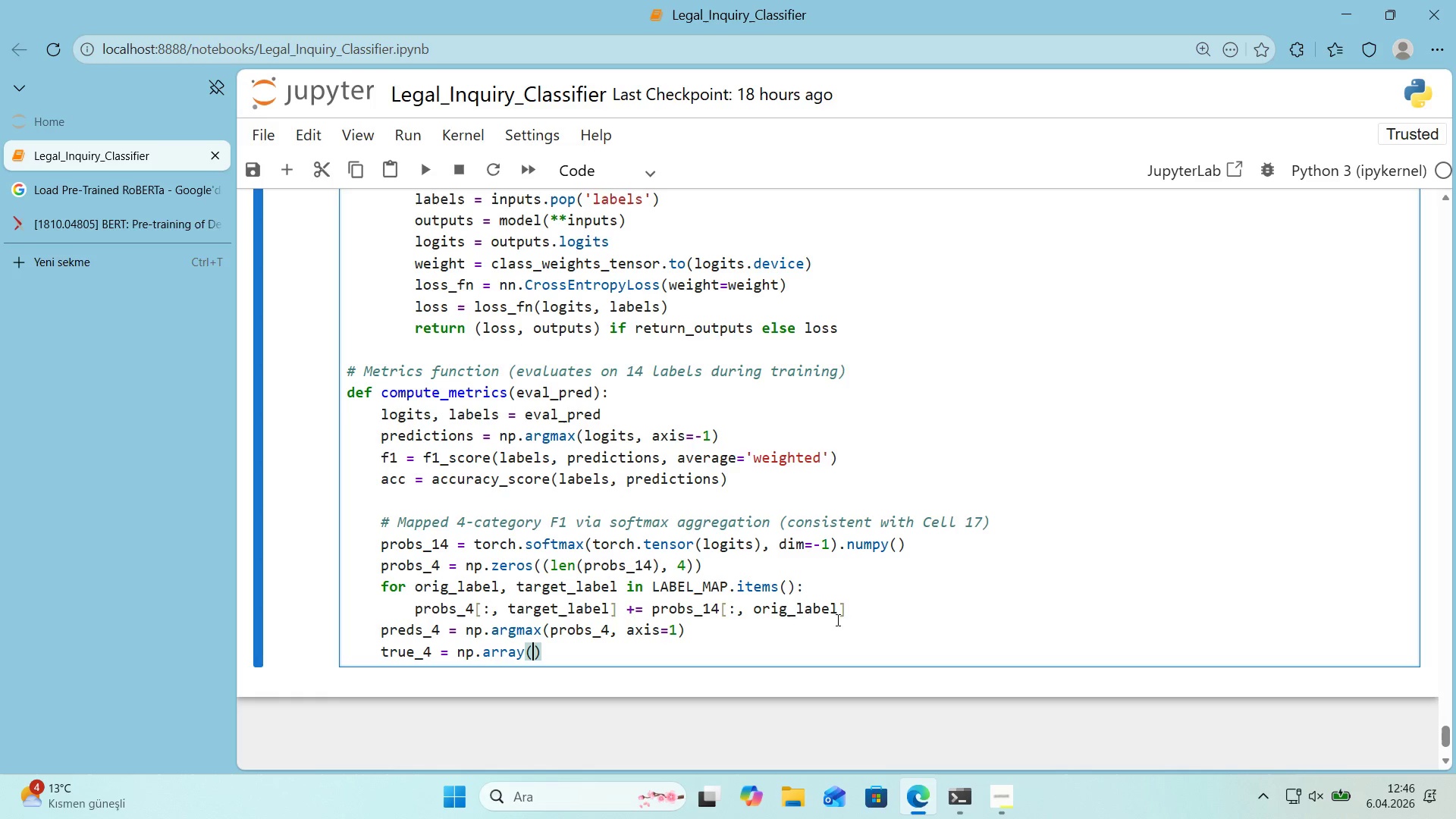 
 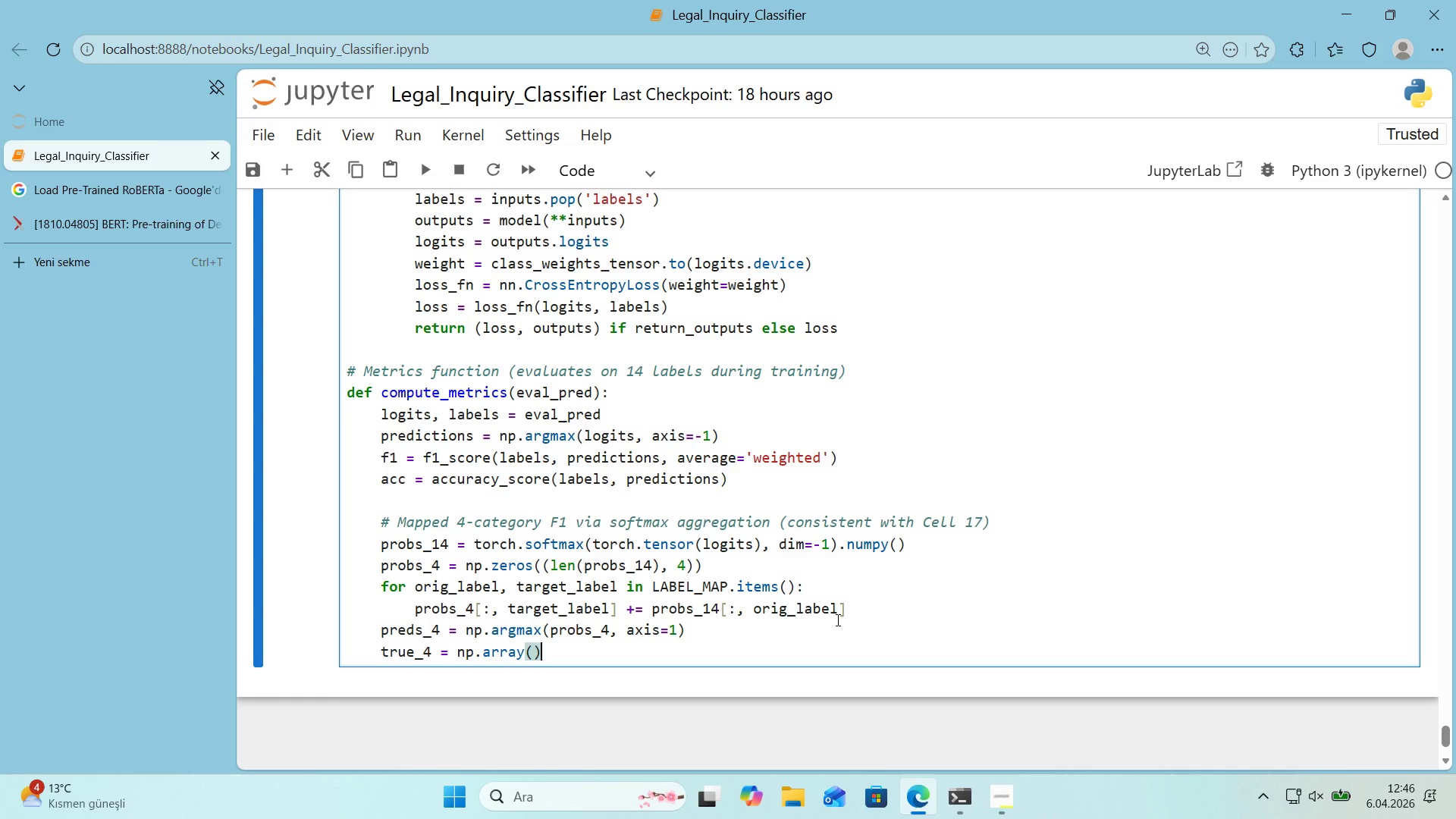 
key(ArrowLeft)
 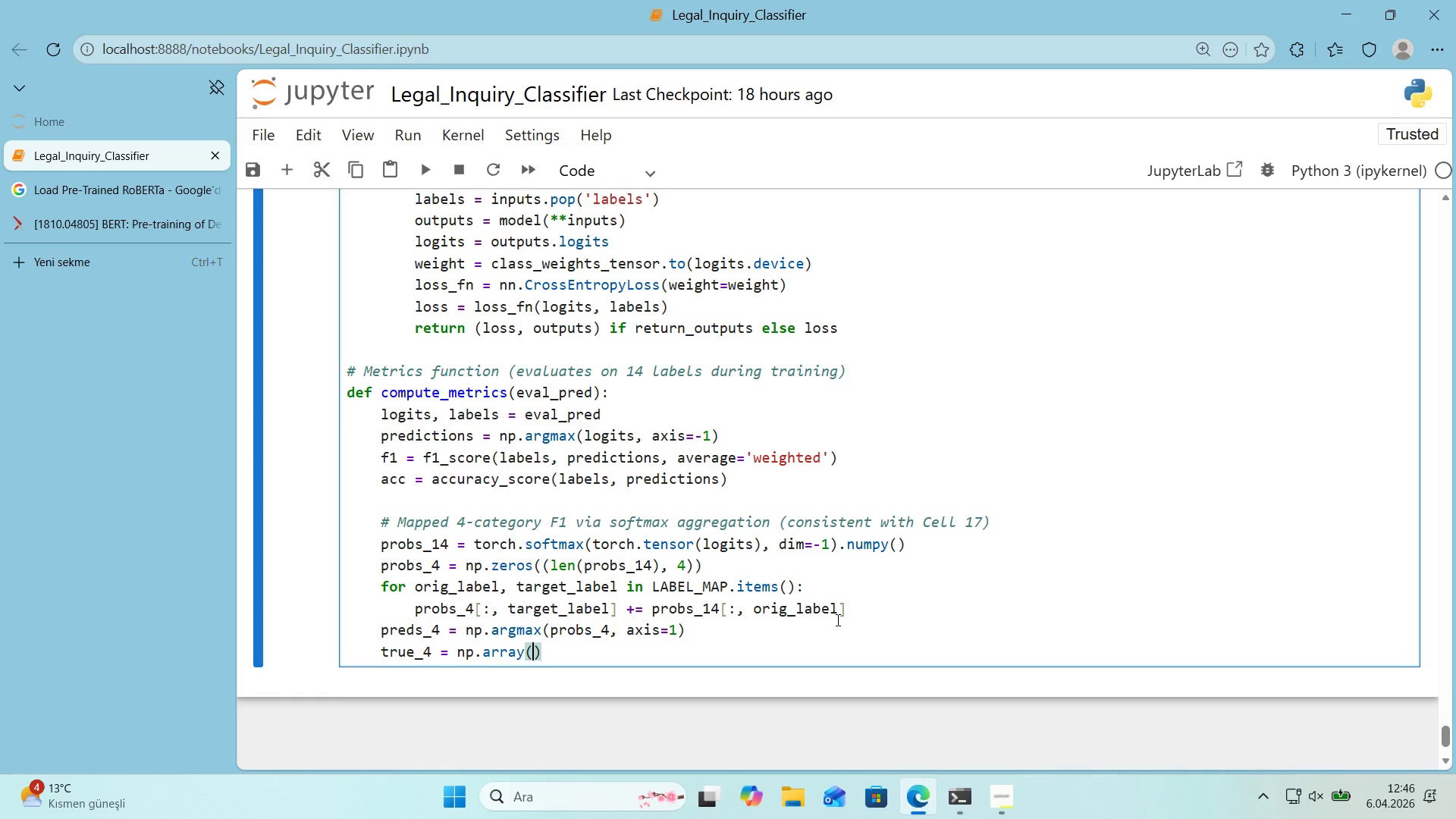 
key(Alt+Control+8)
 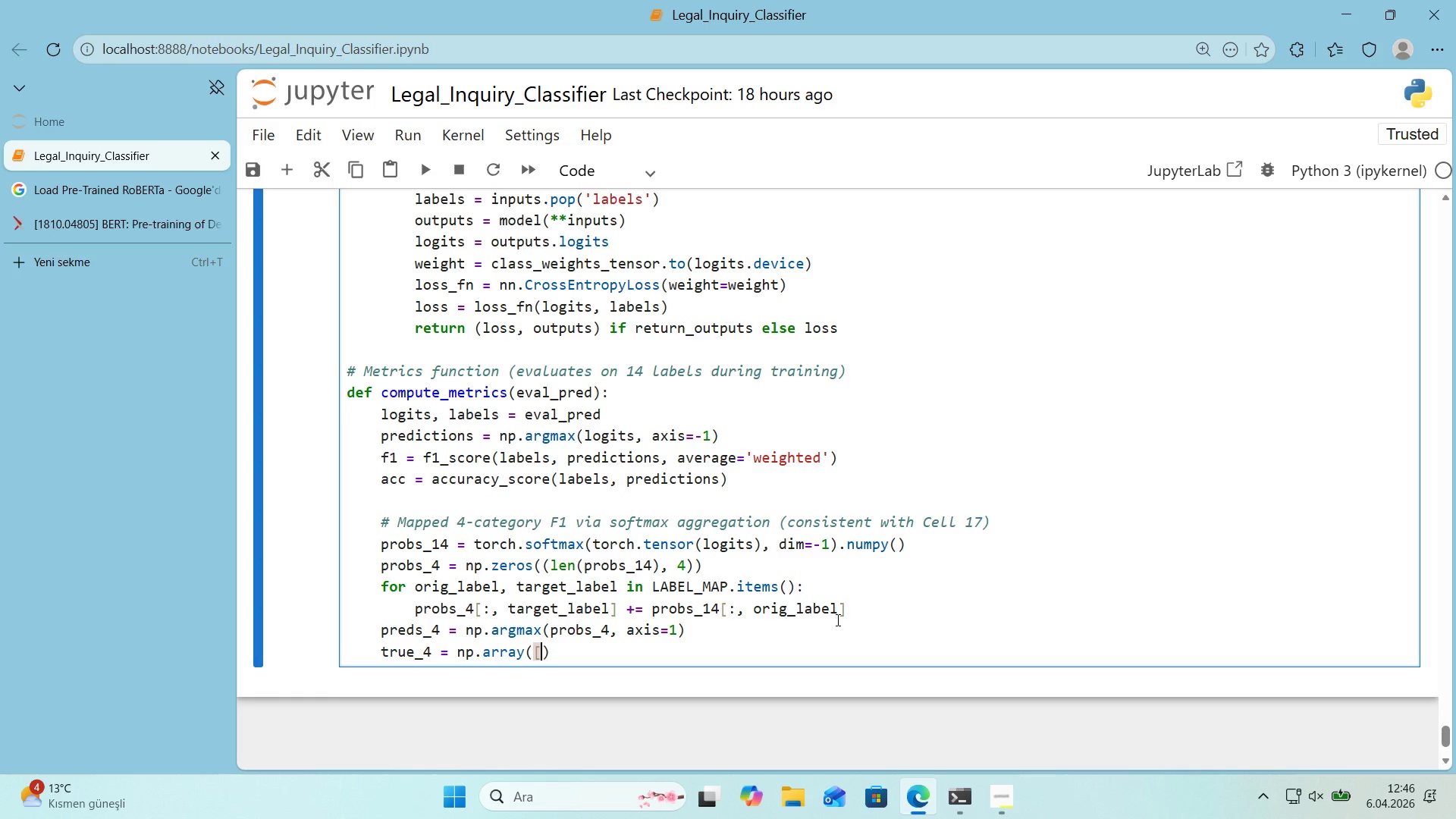 
key(Alt+Control+9)
 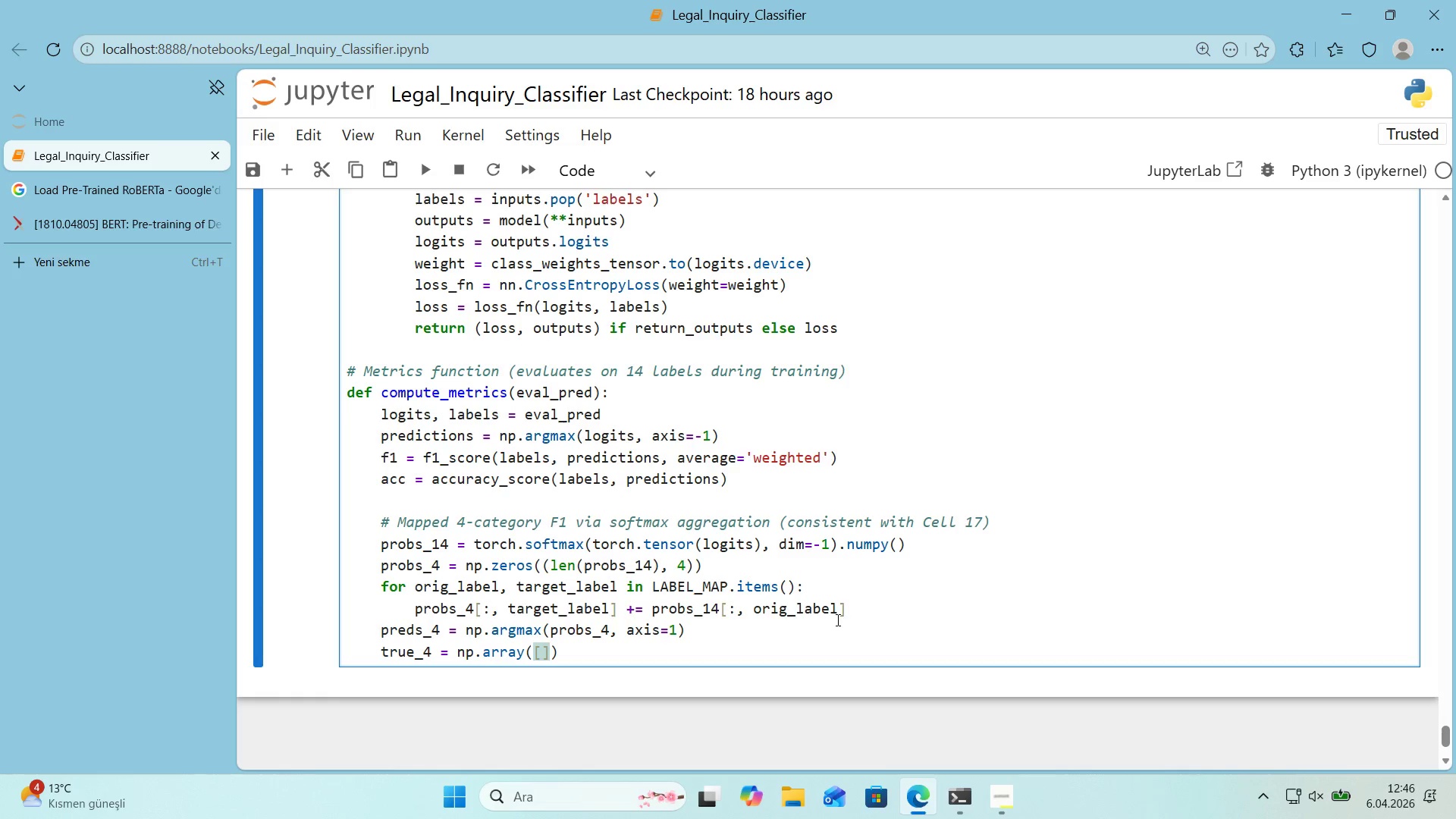 
key(ArrowLeft)
 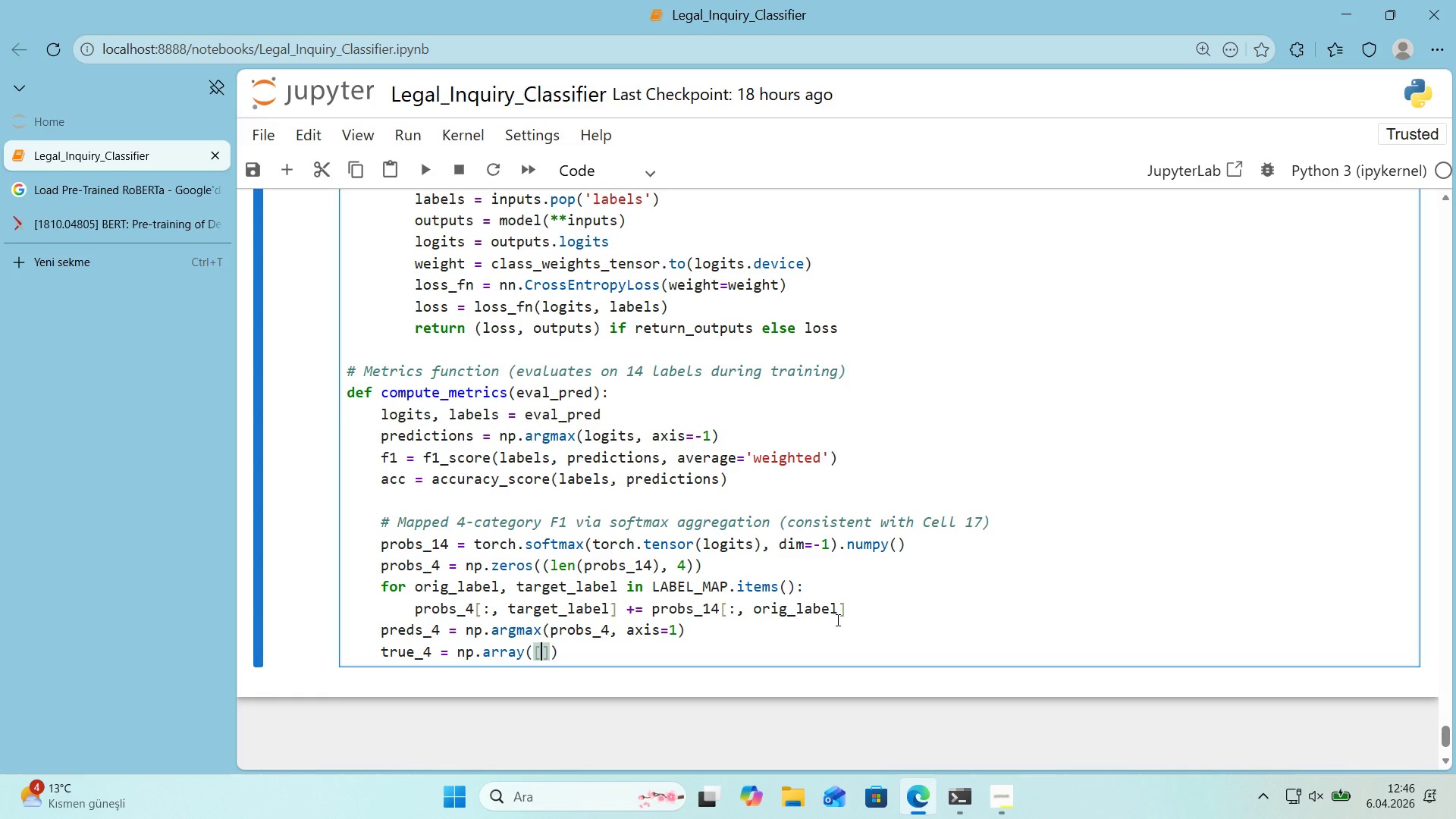 
type(LABEL_MAP)
 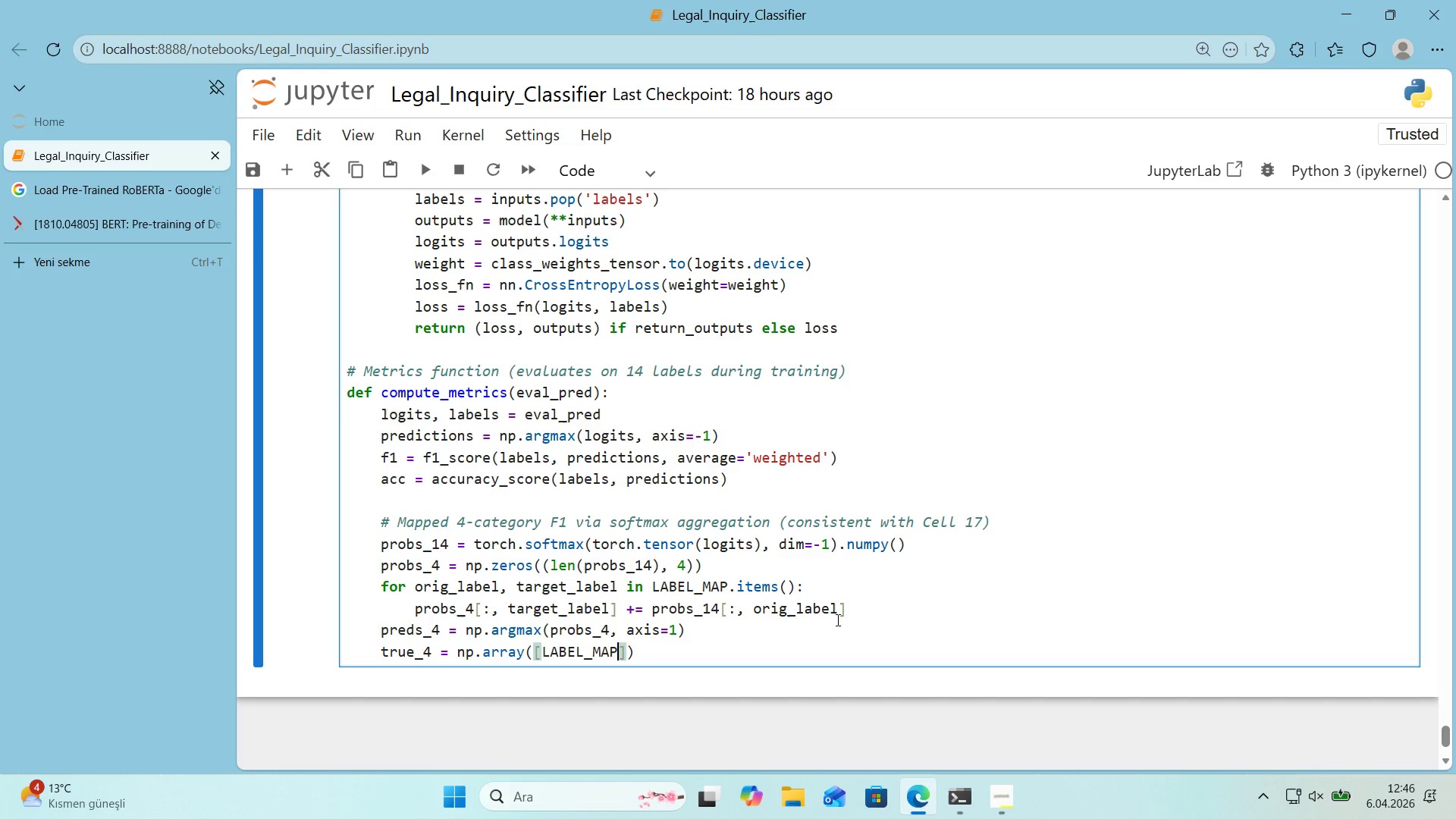 
key(Alt+Control+8)
 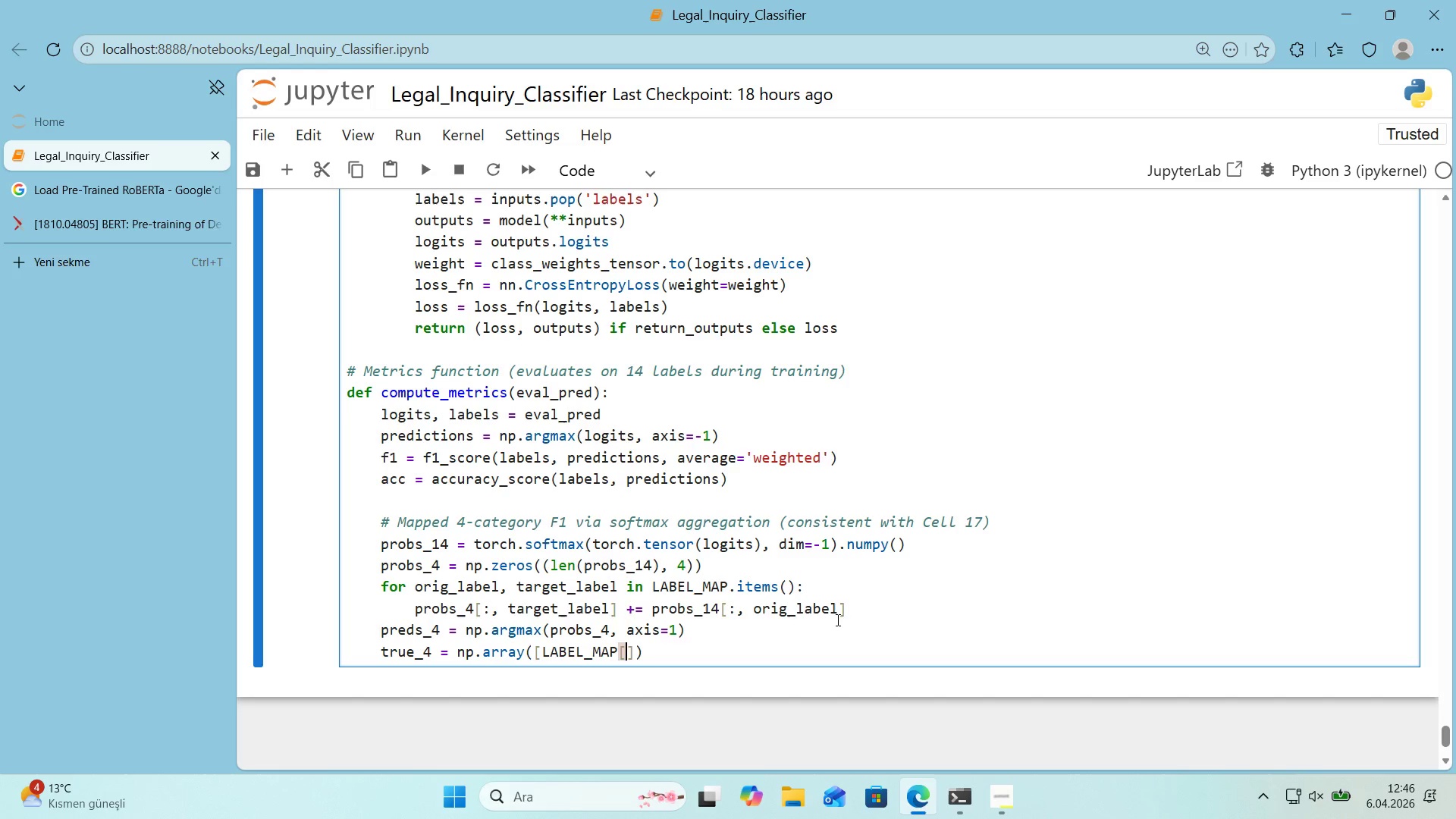 
key(Alt+Control+9)
 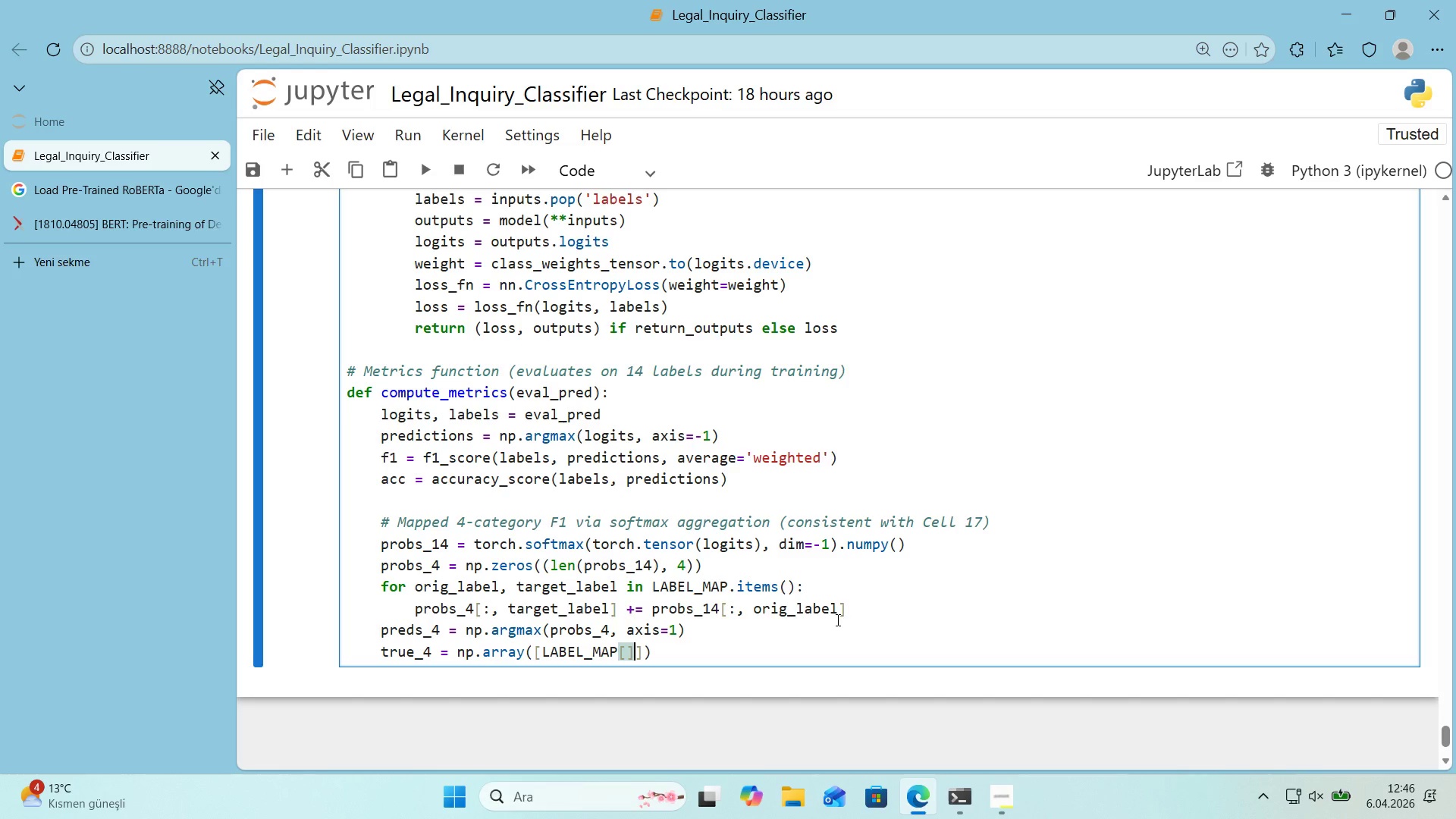 
key(CapsLock)
 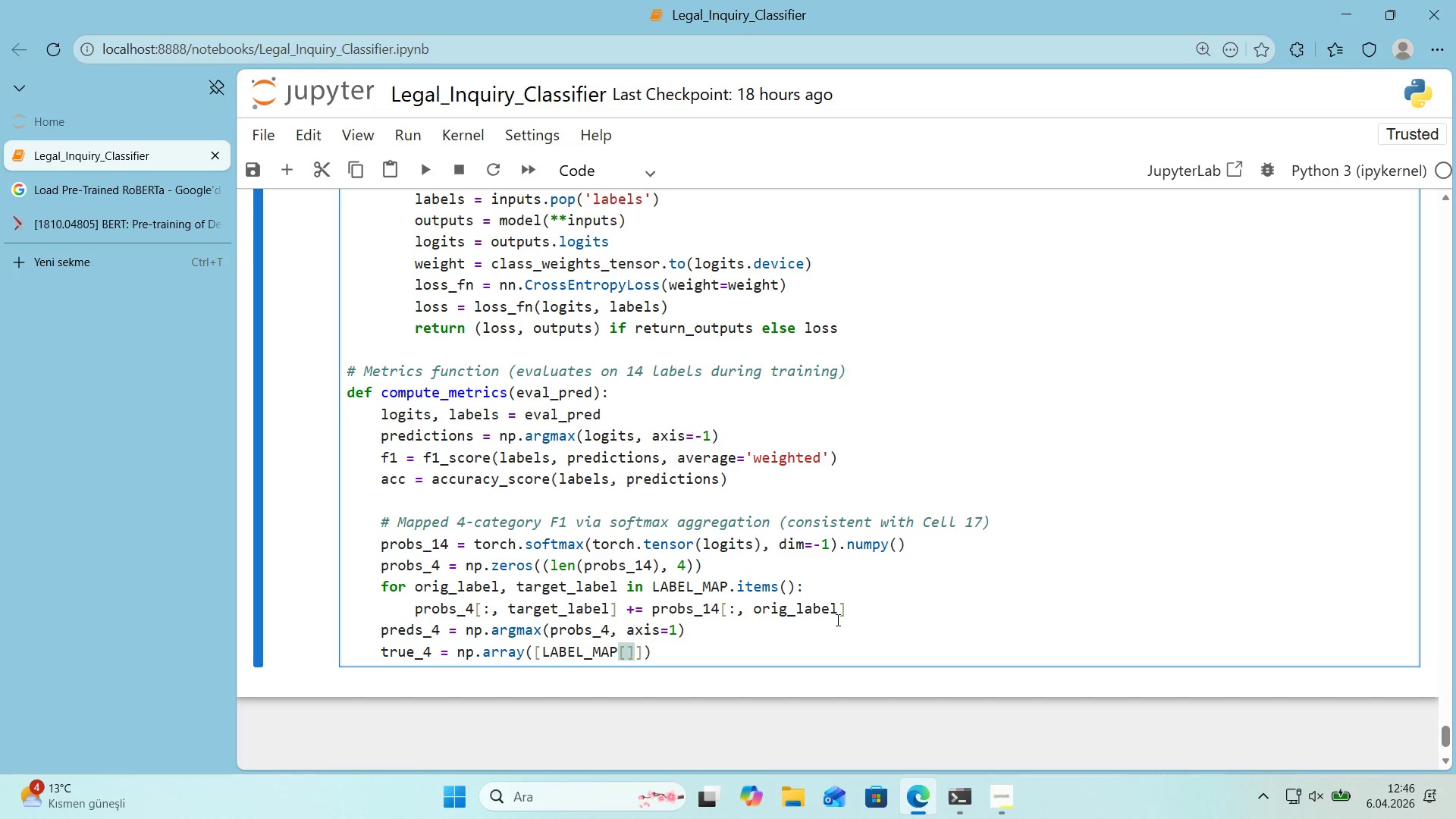 
key(ArrowLeft)
 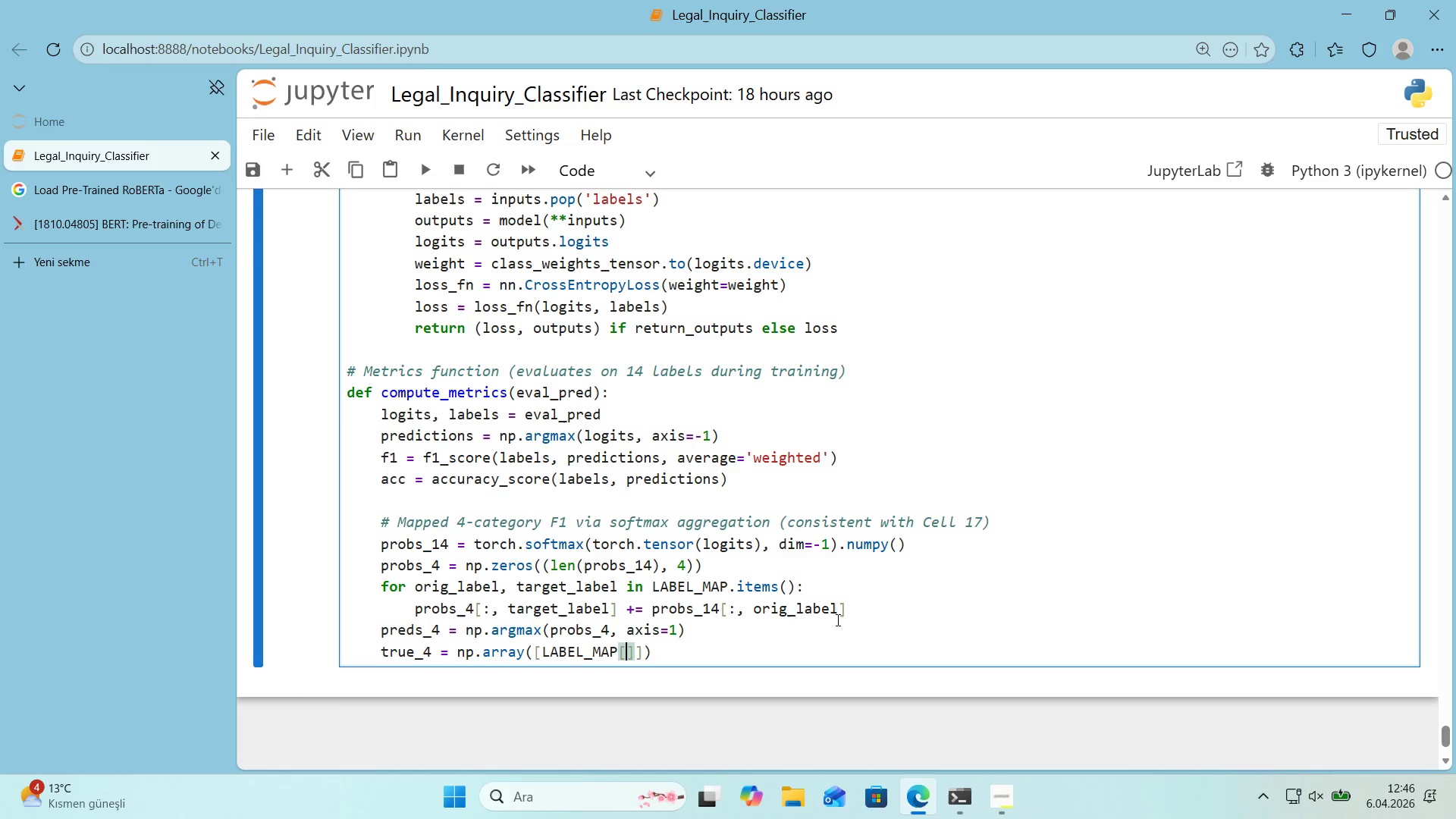 
key(T)
 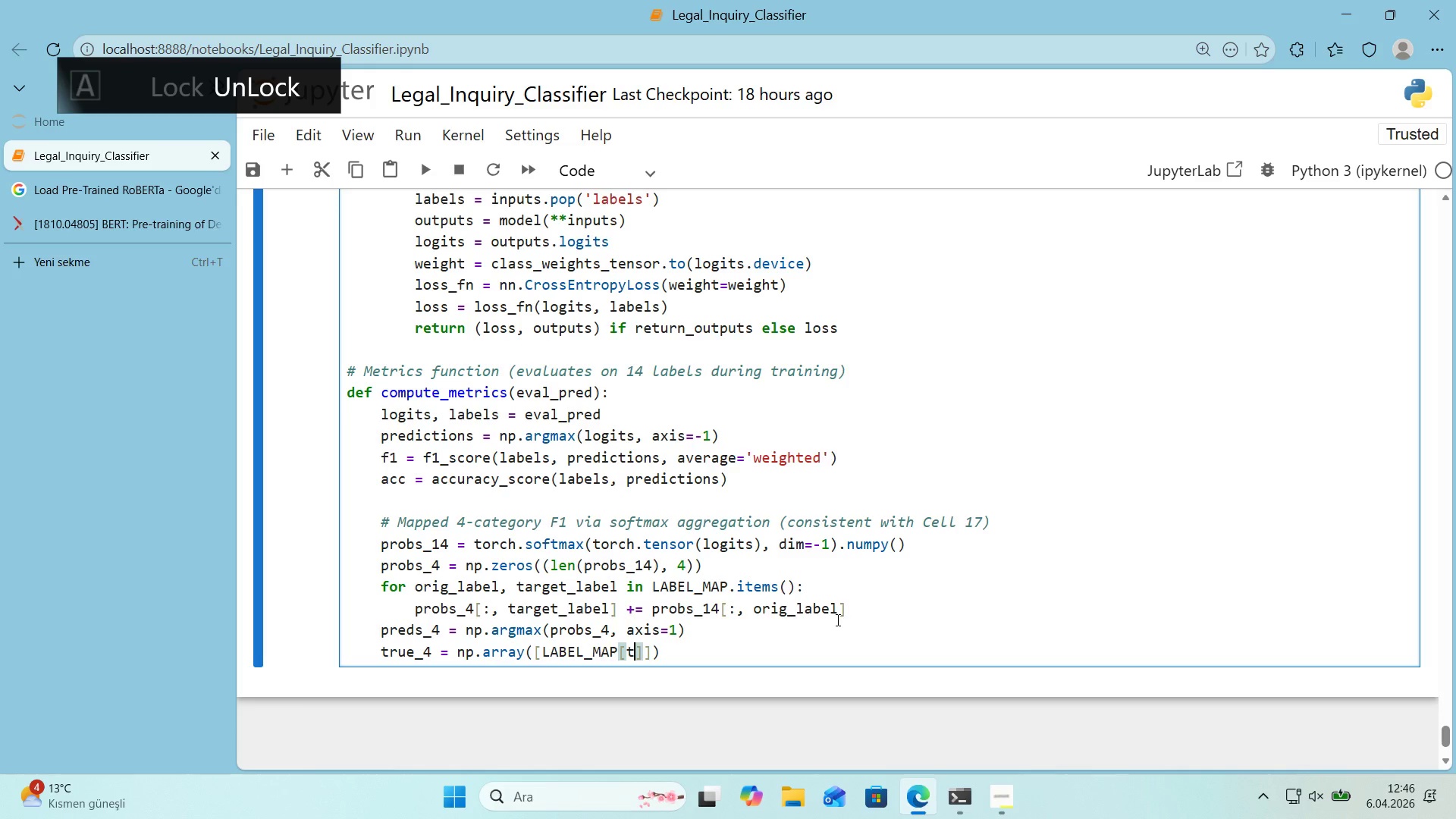 
key(ArrowRight)
 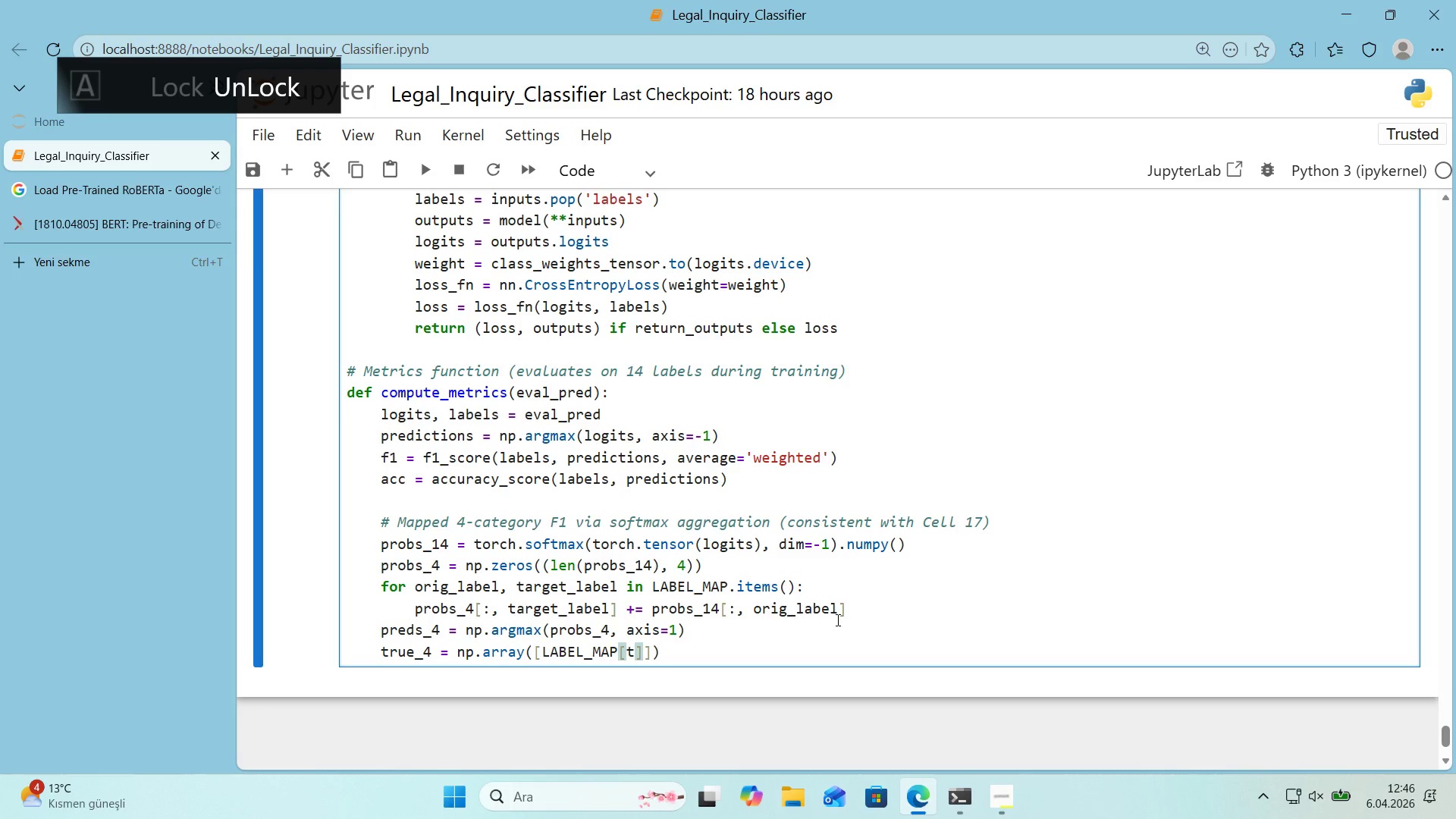 
type( for t 'n labels)
 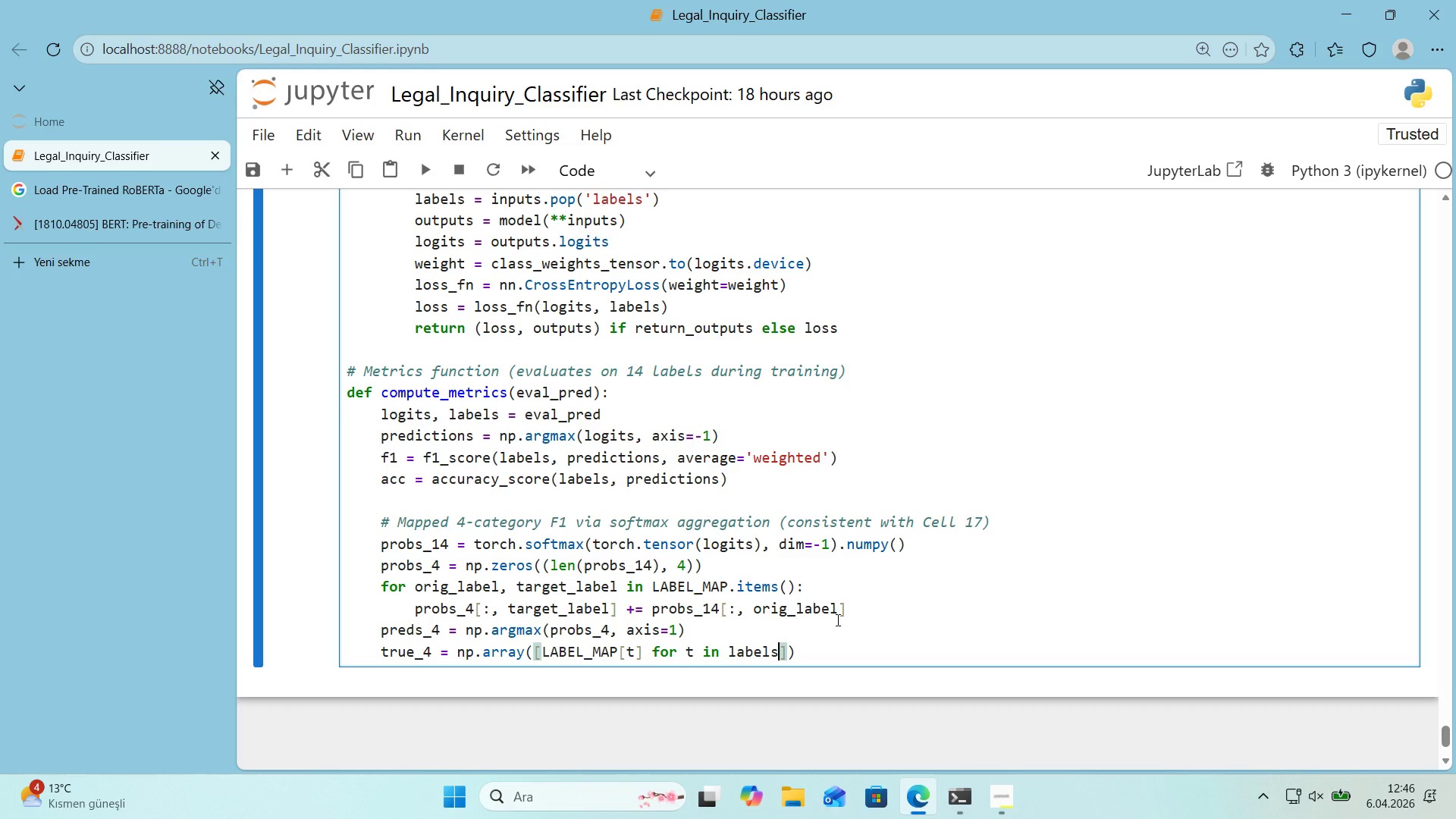 
key(ArrowRight)
 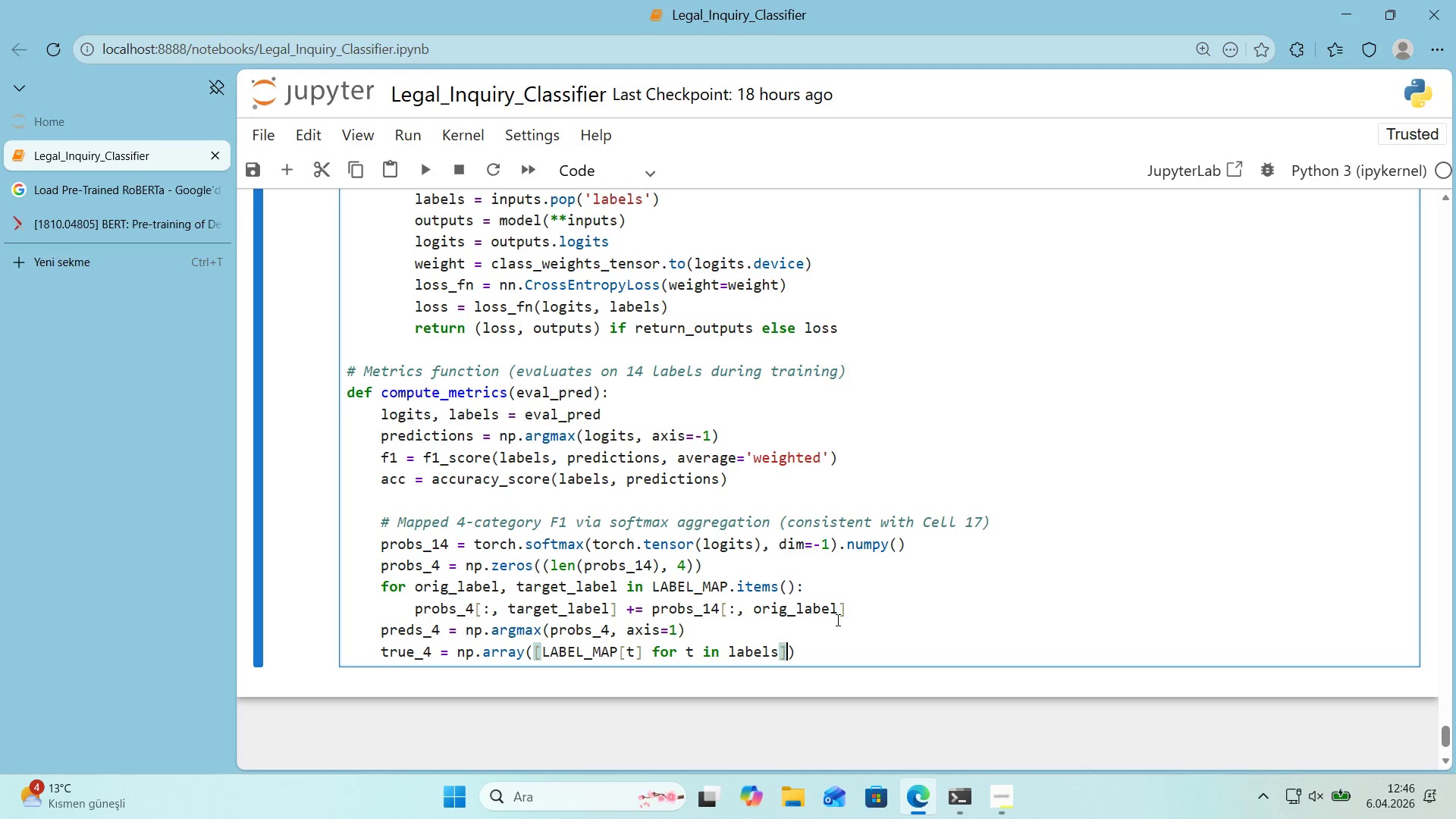 
key(ArrowRight)
 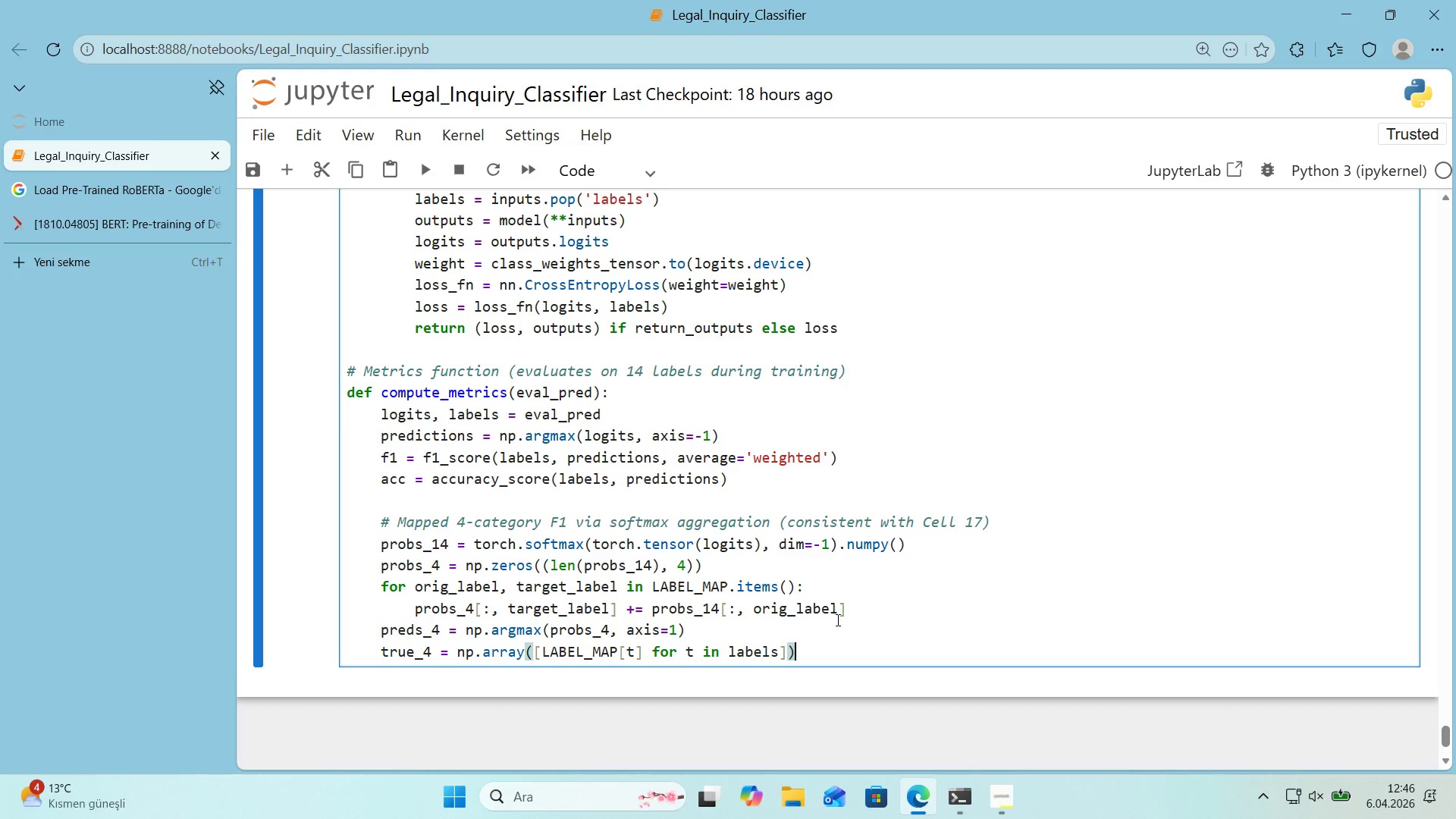 
key(Enter)
 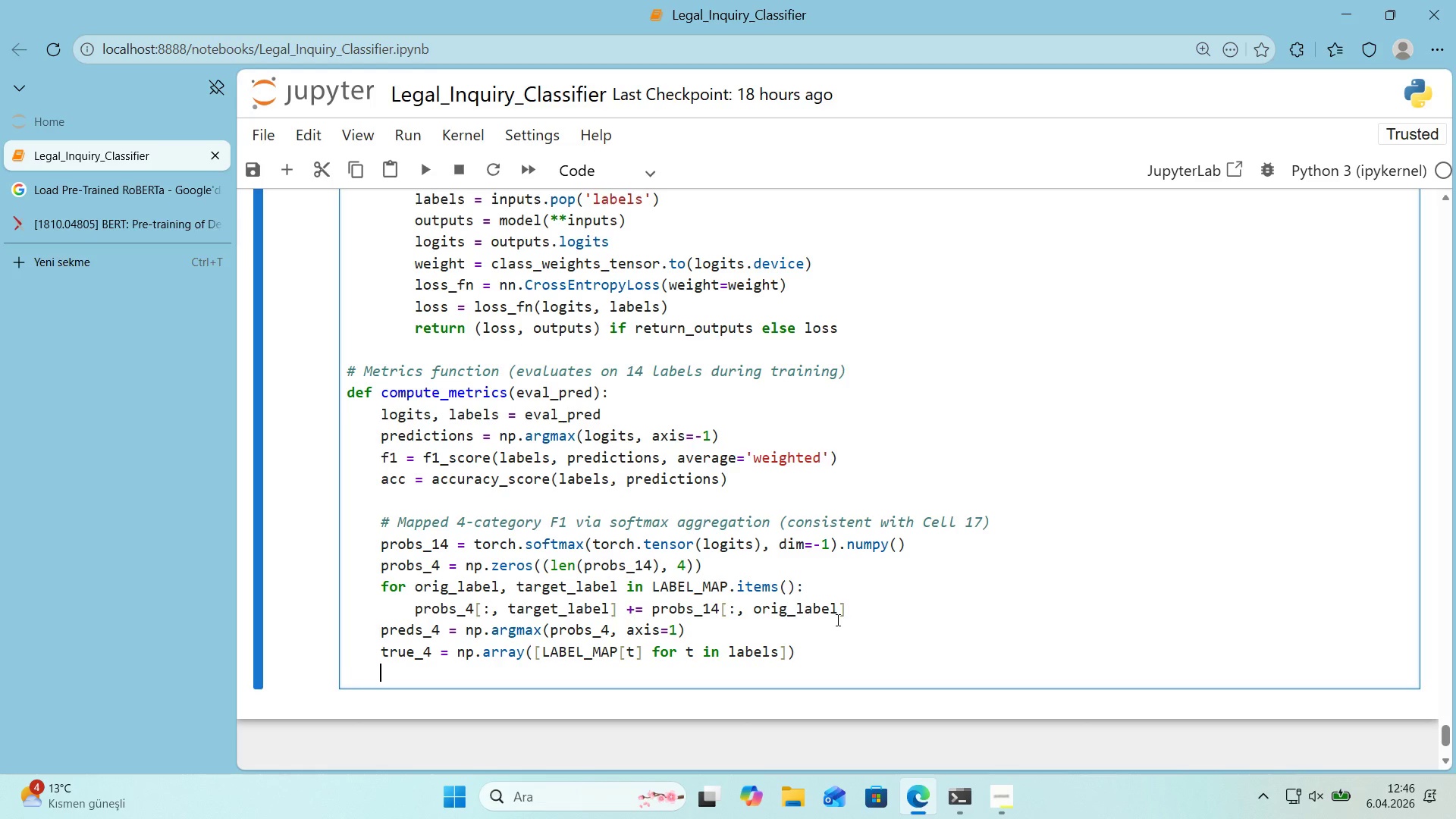 
type(f1_a)
key(Backspace)
type(mapped ) f1_score)
 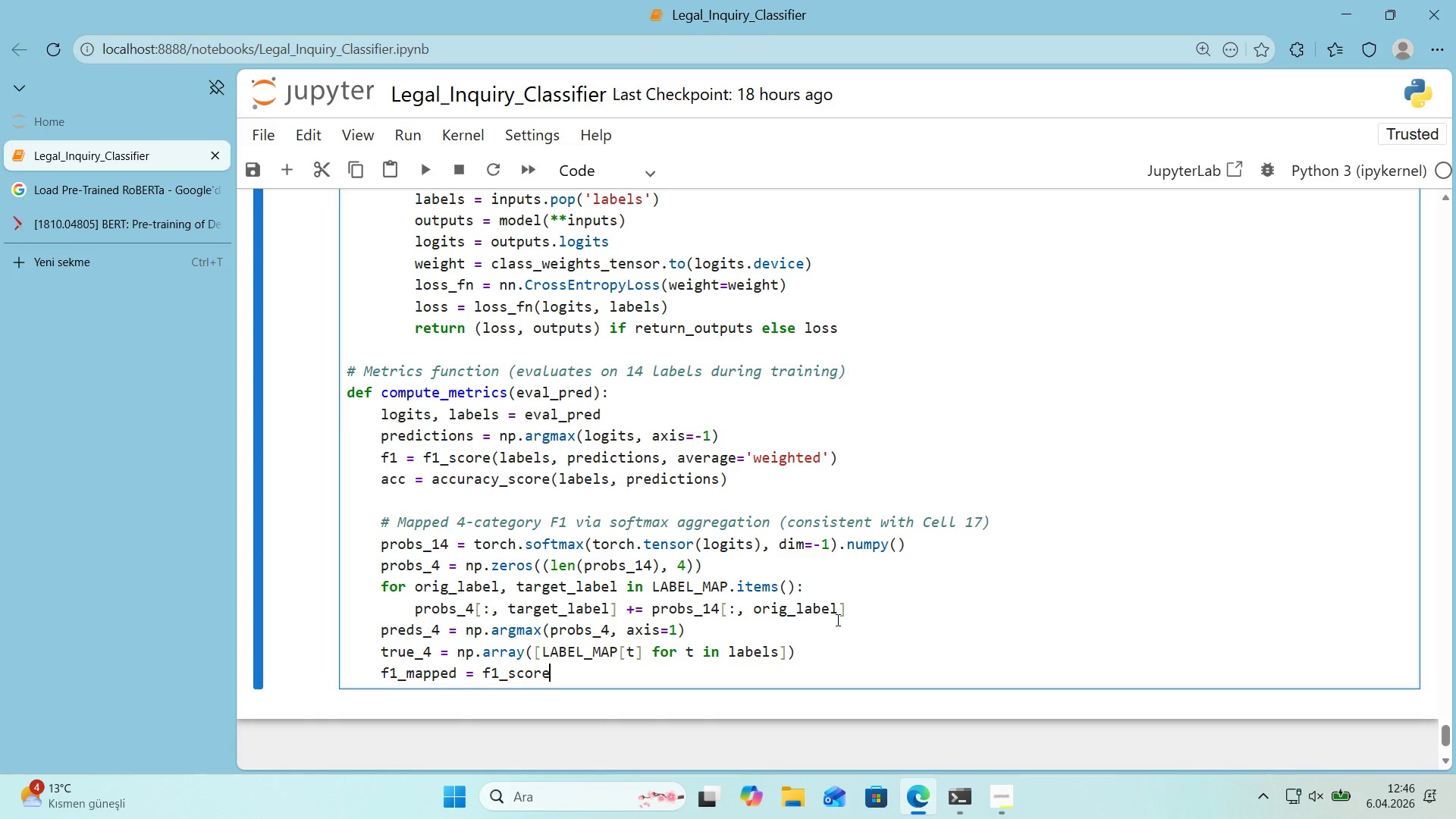 
wait(32.94)
 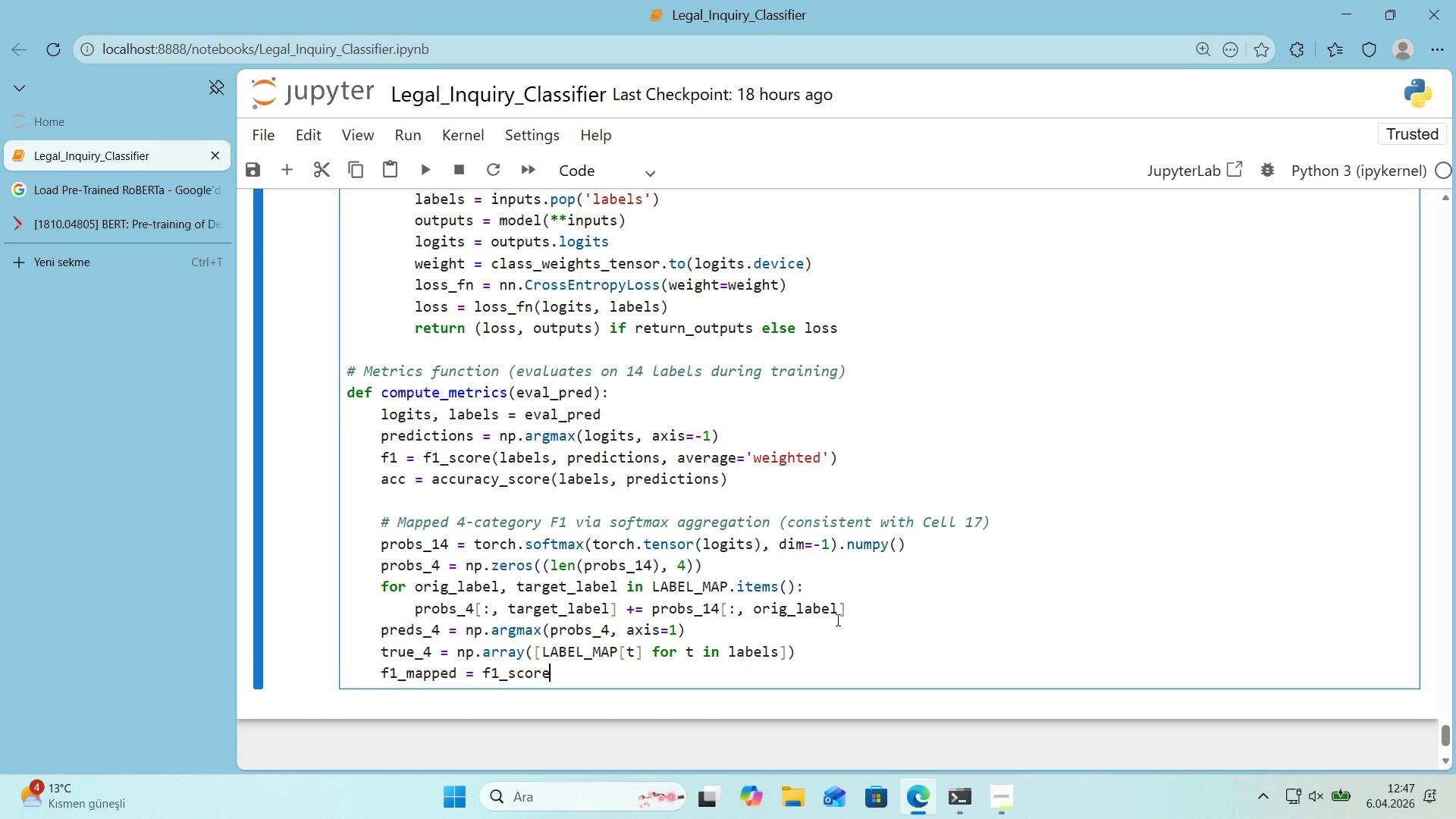 
type(*()
 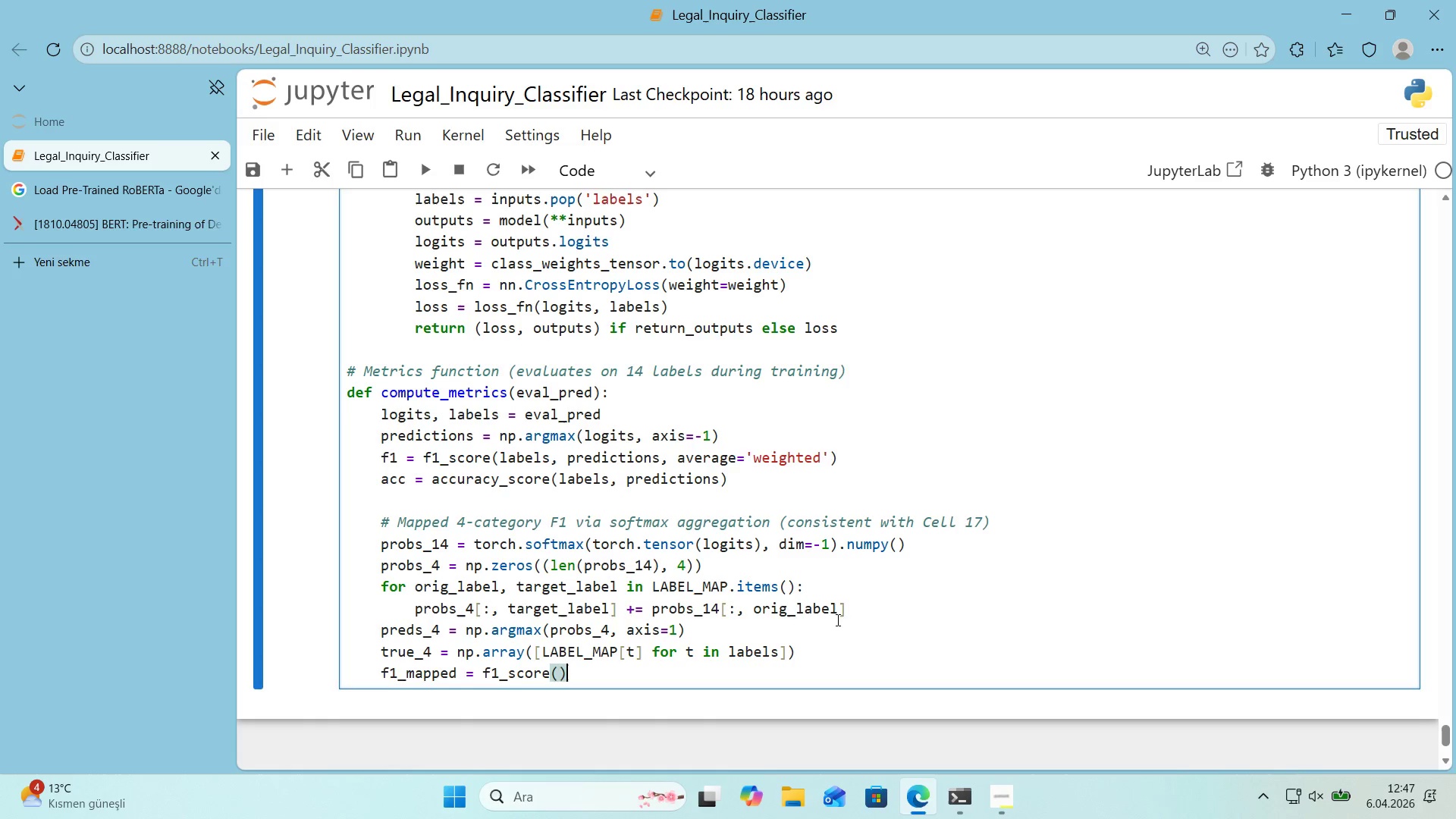 
key(ArrowLeft)
 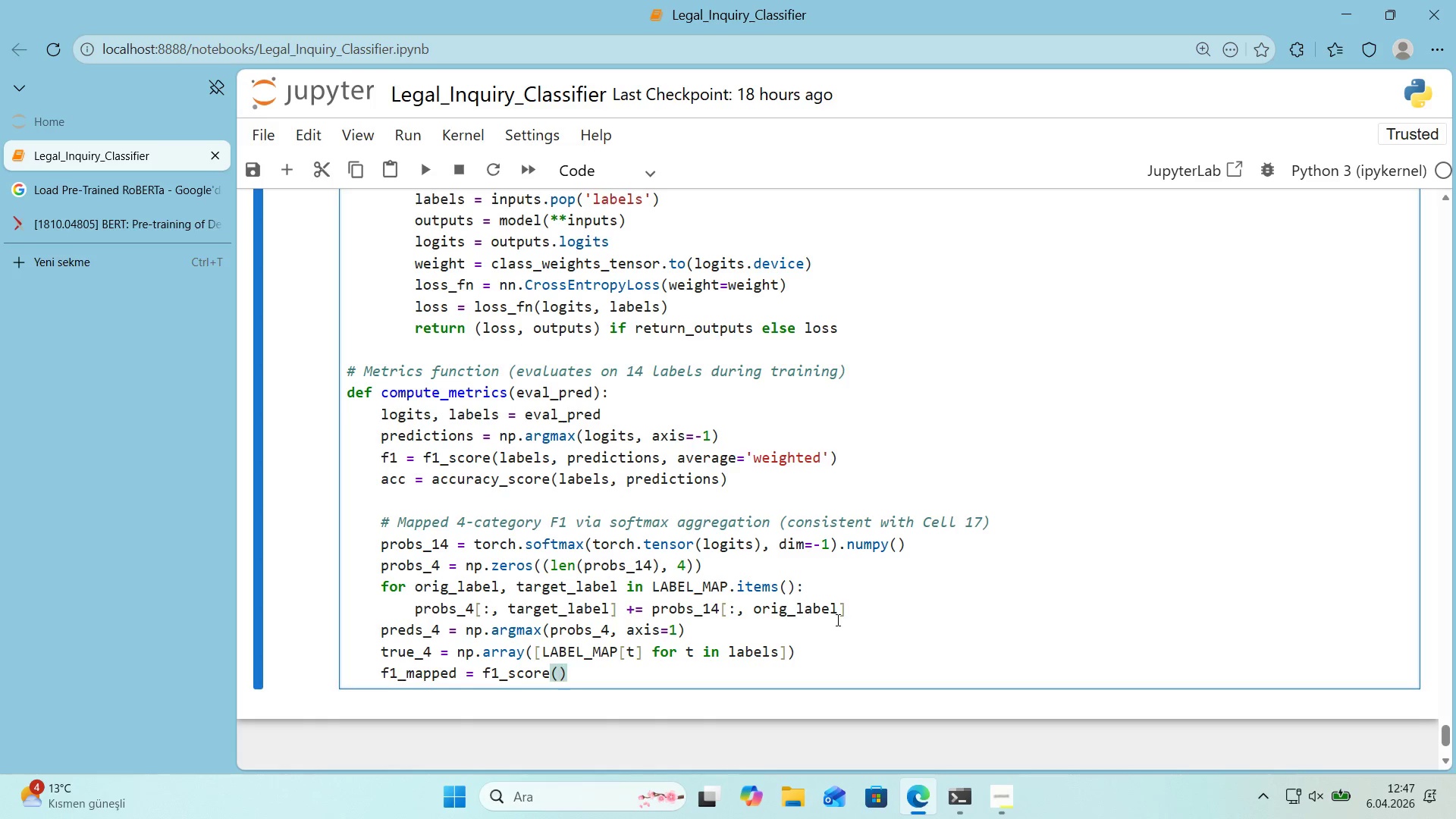 
type(true_4, predds)
key(Backspace)
key(Backspace)
type(s_4, average)@@)
 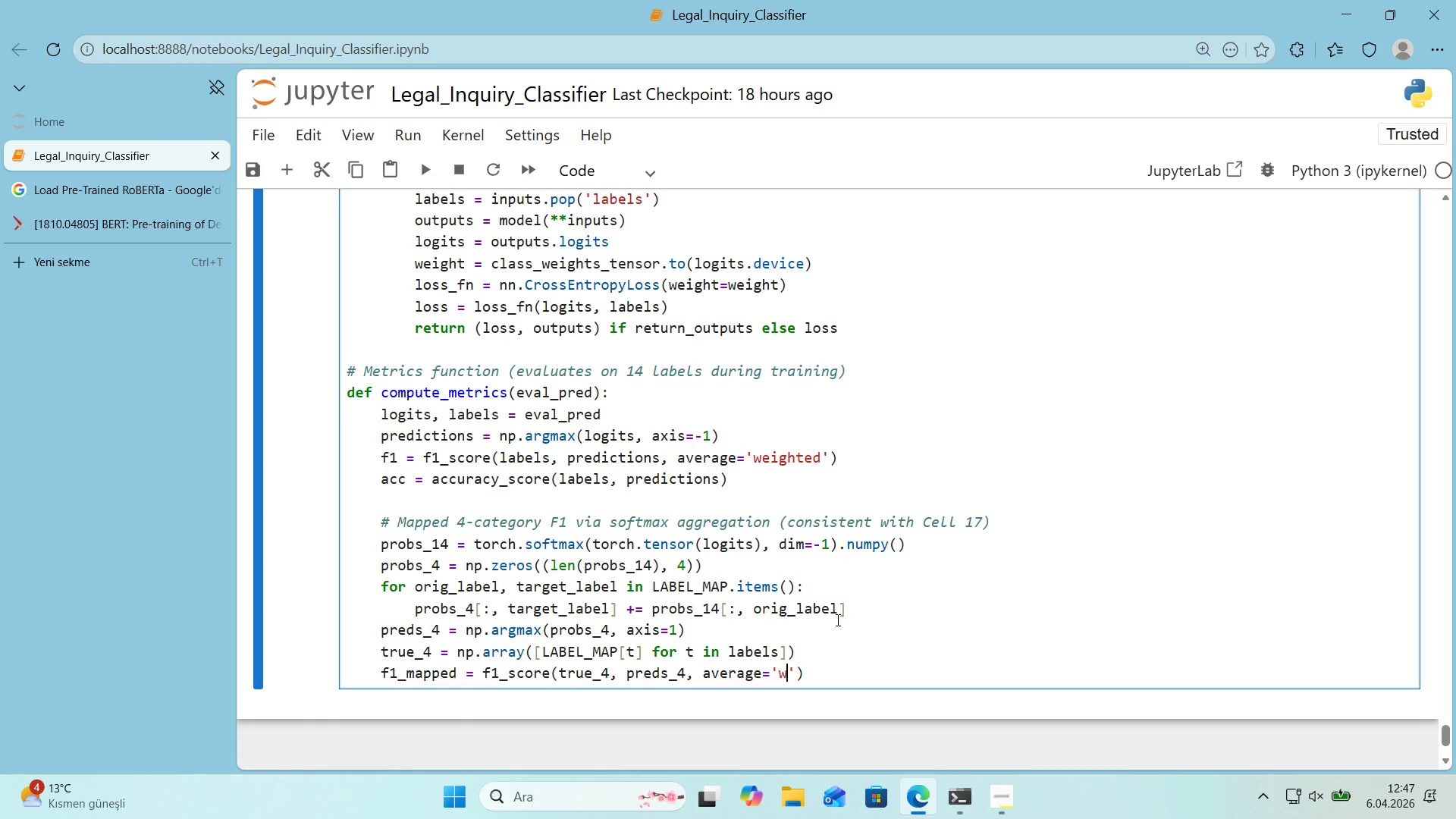 
 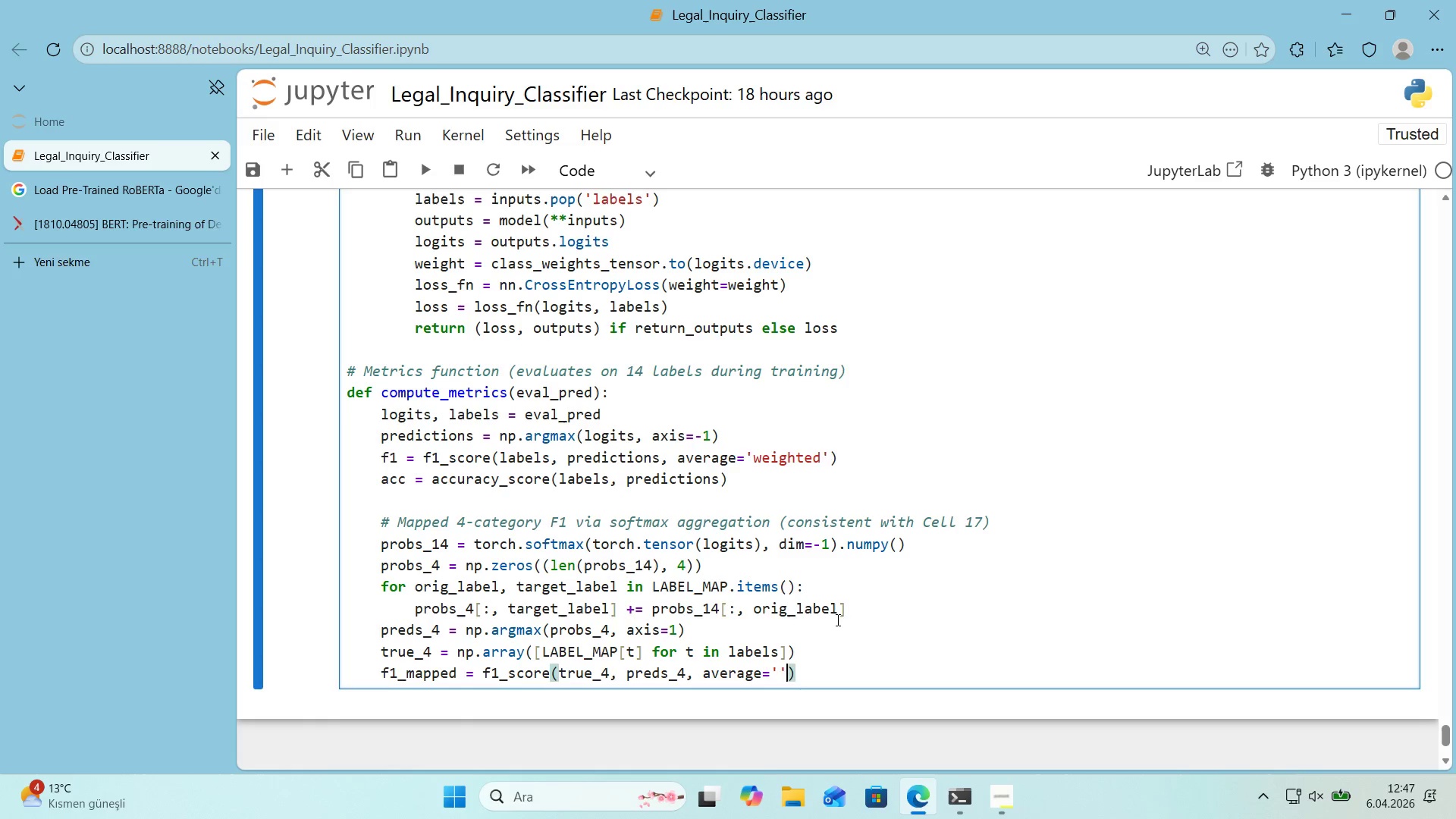 
key(ArrowLeft)
 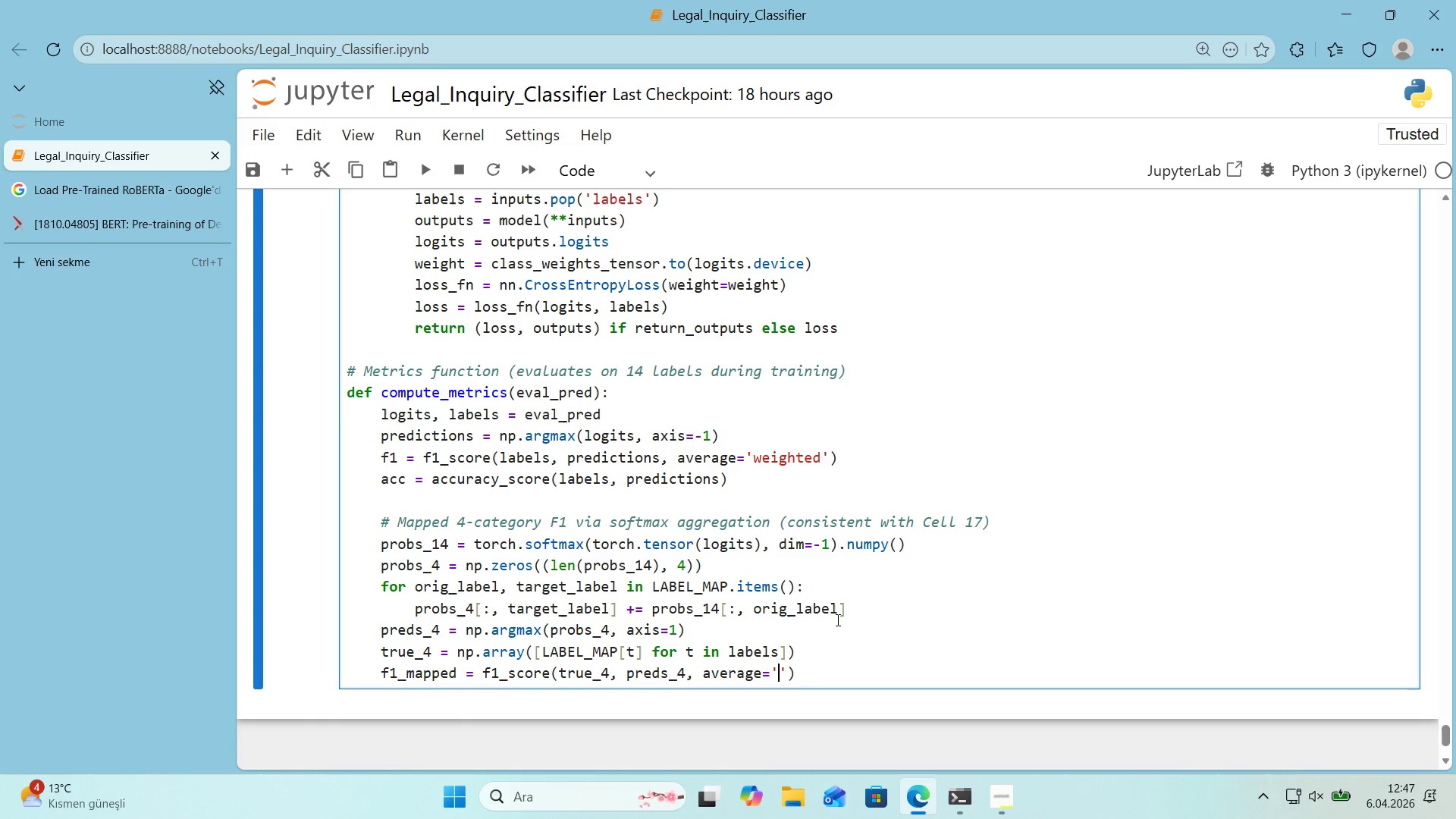 
type(we'ghted)
 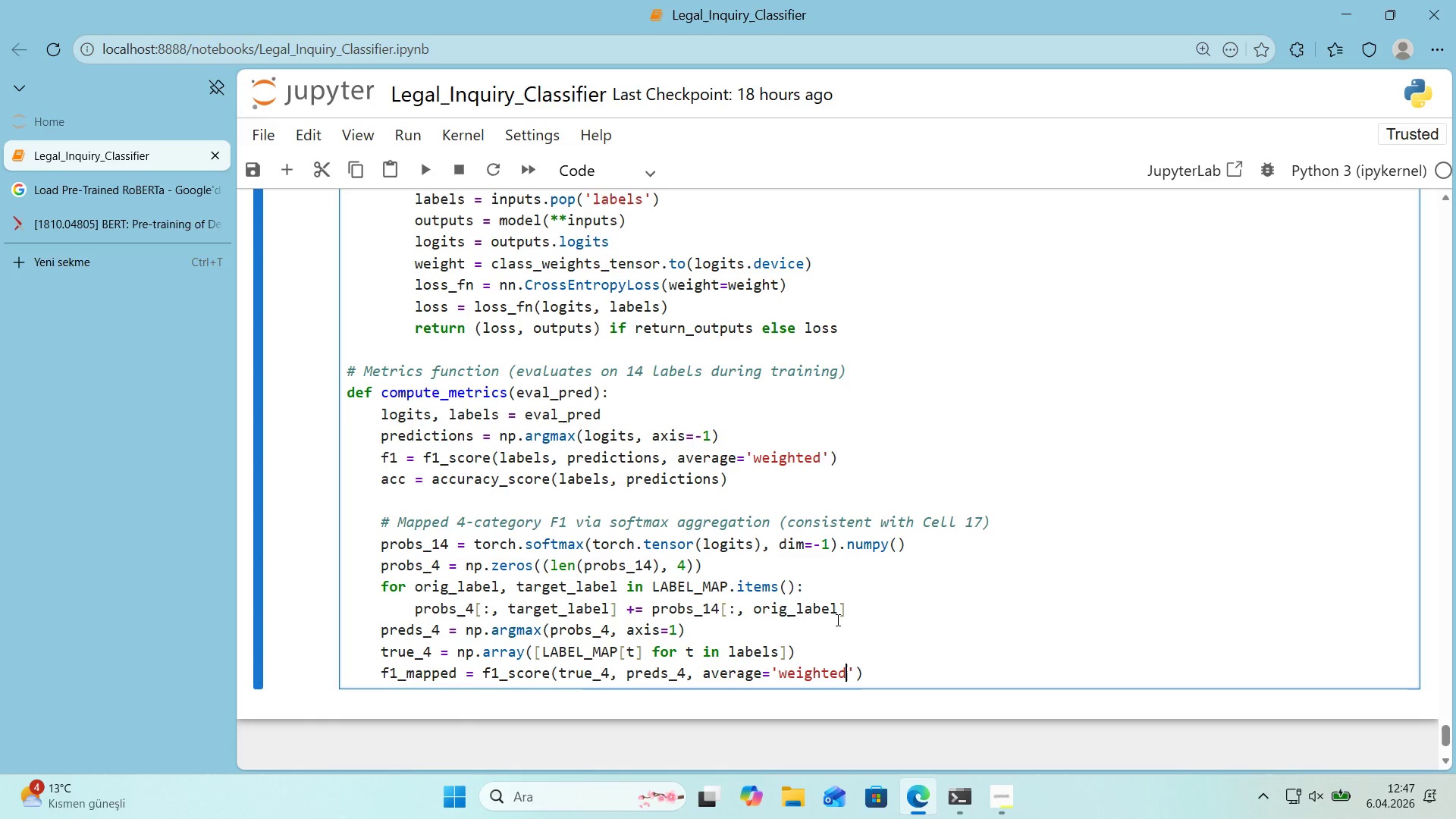 
key(ArrowRight)
 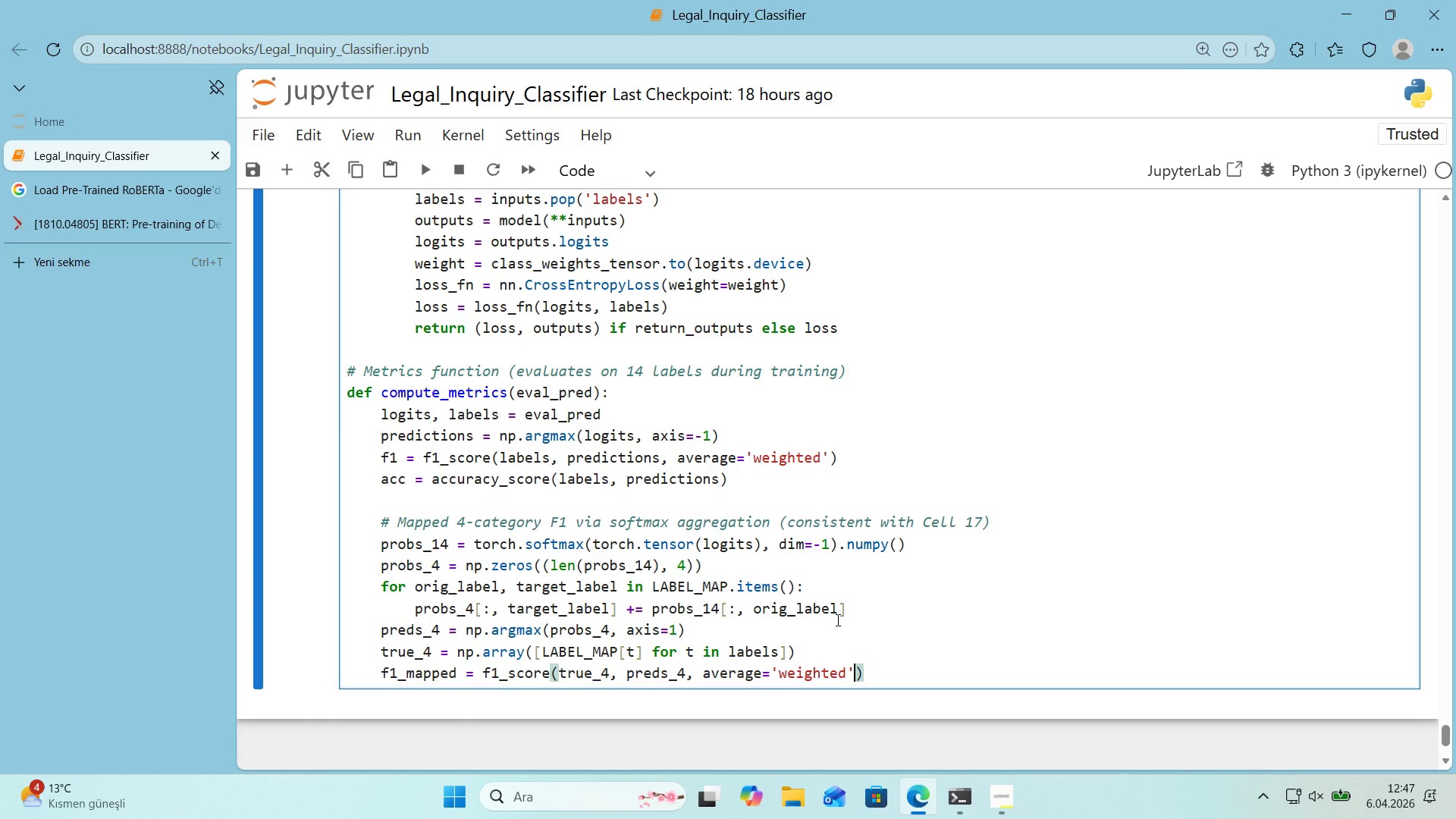 
key(ArrowRight)
 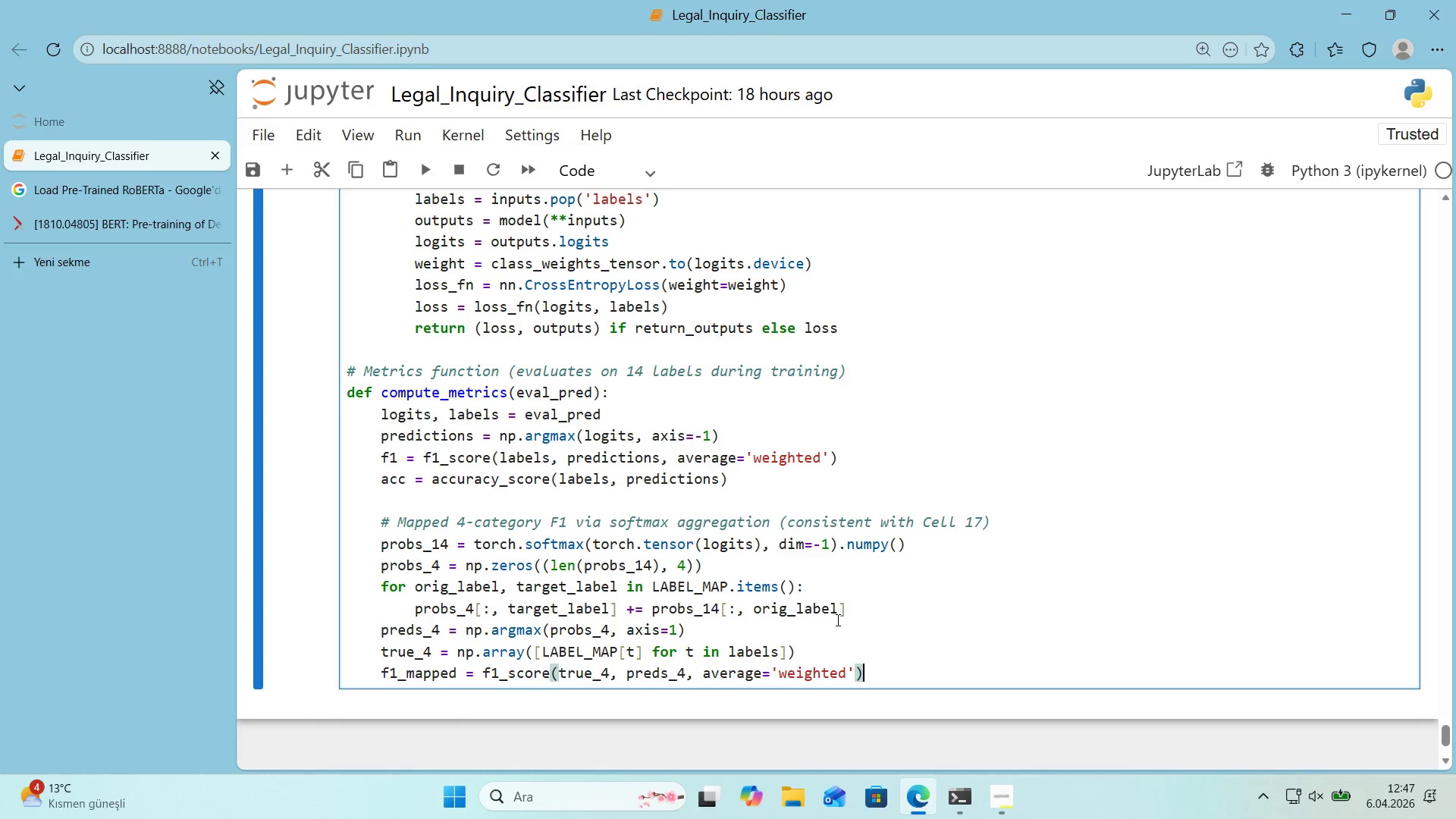 
key(Enter)
 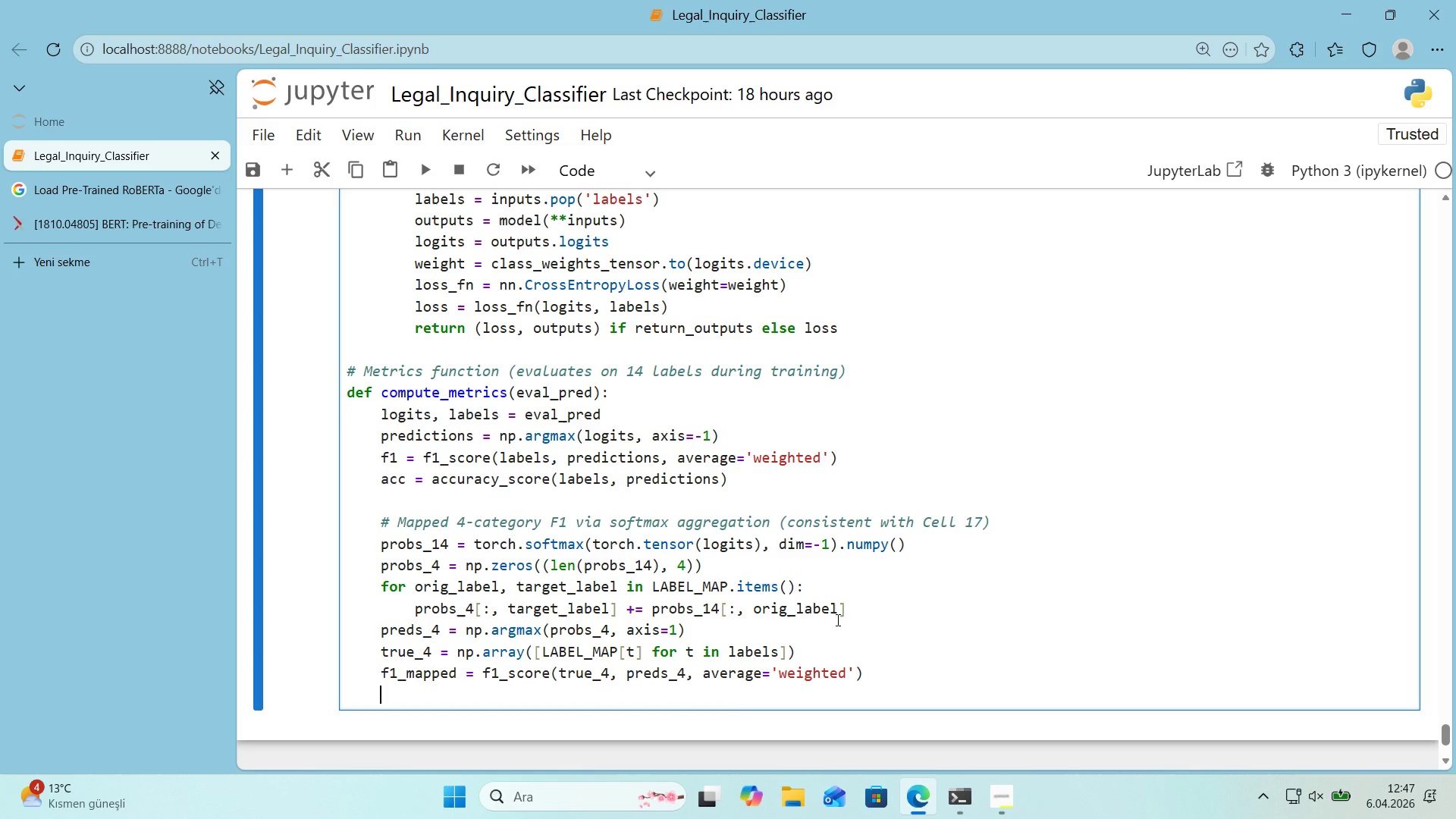 
key(Enter)
 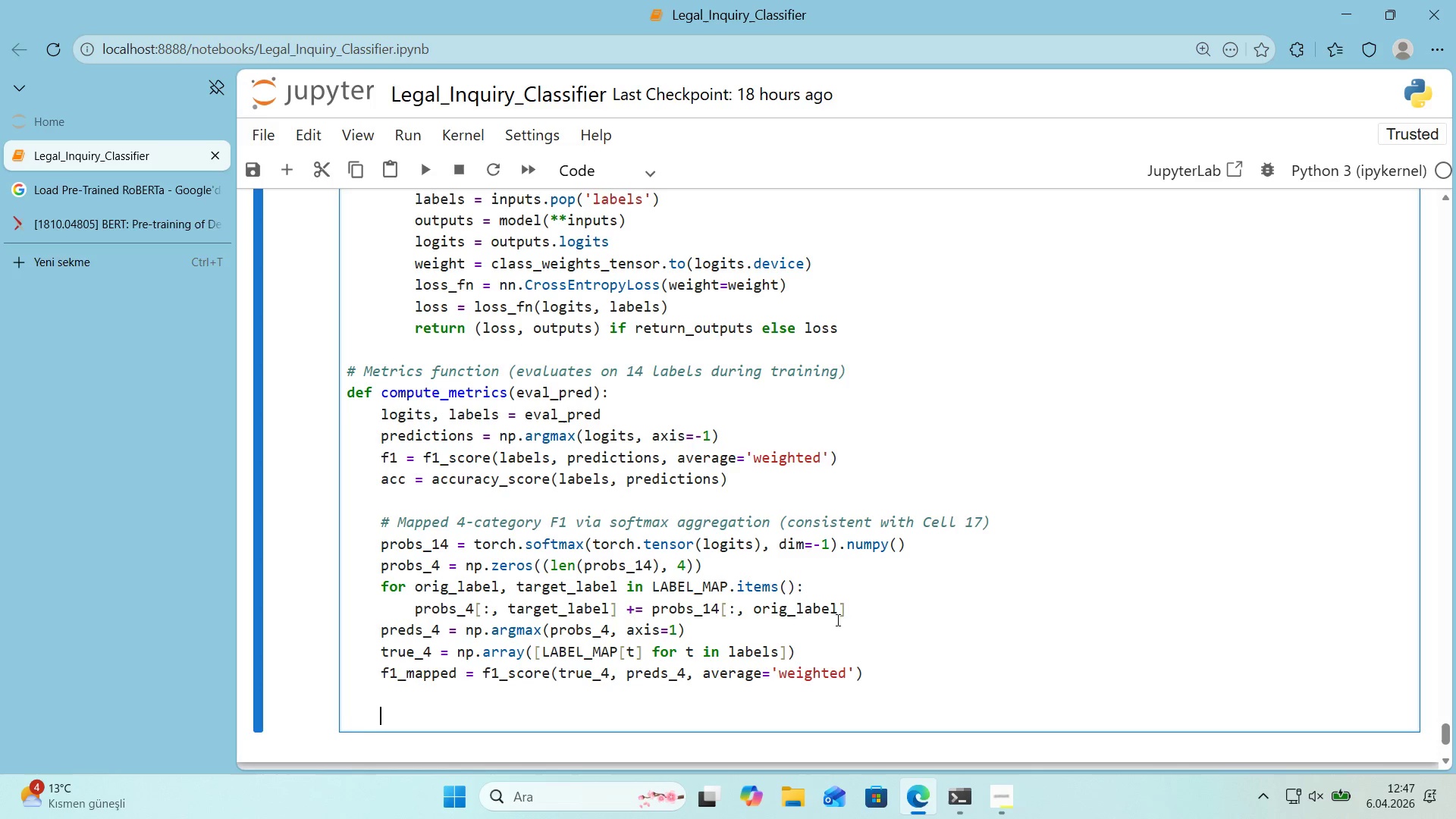 
type(return )
 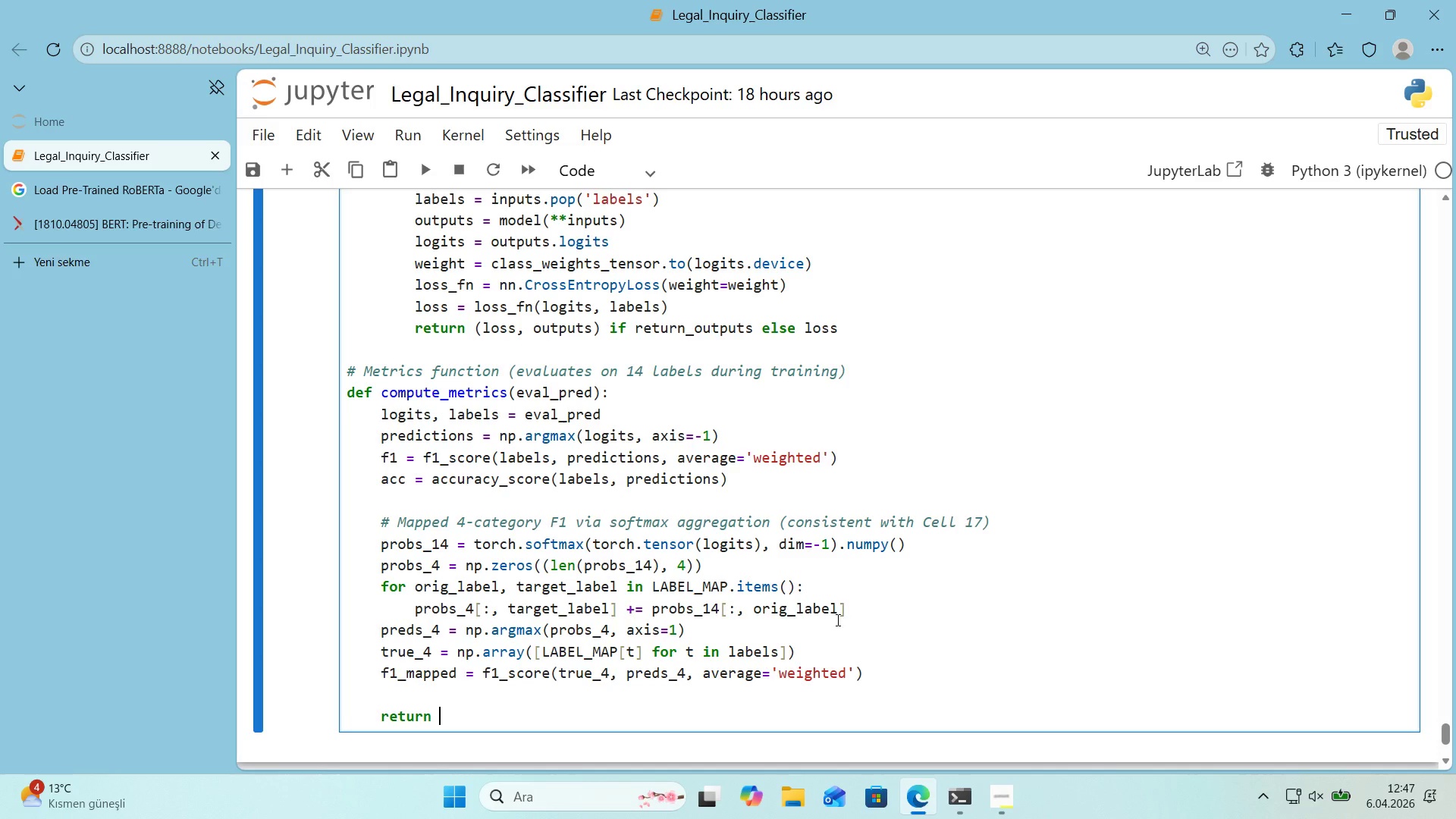 
key(Alt+Control+7)
 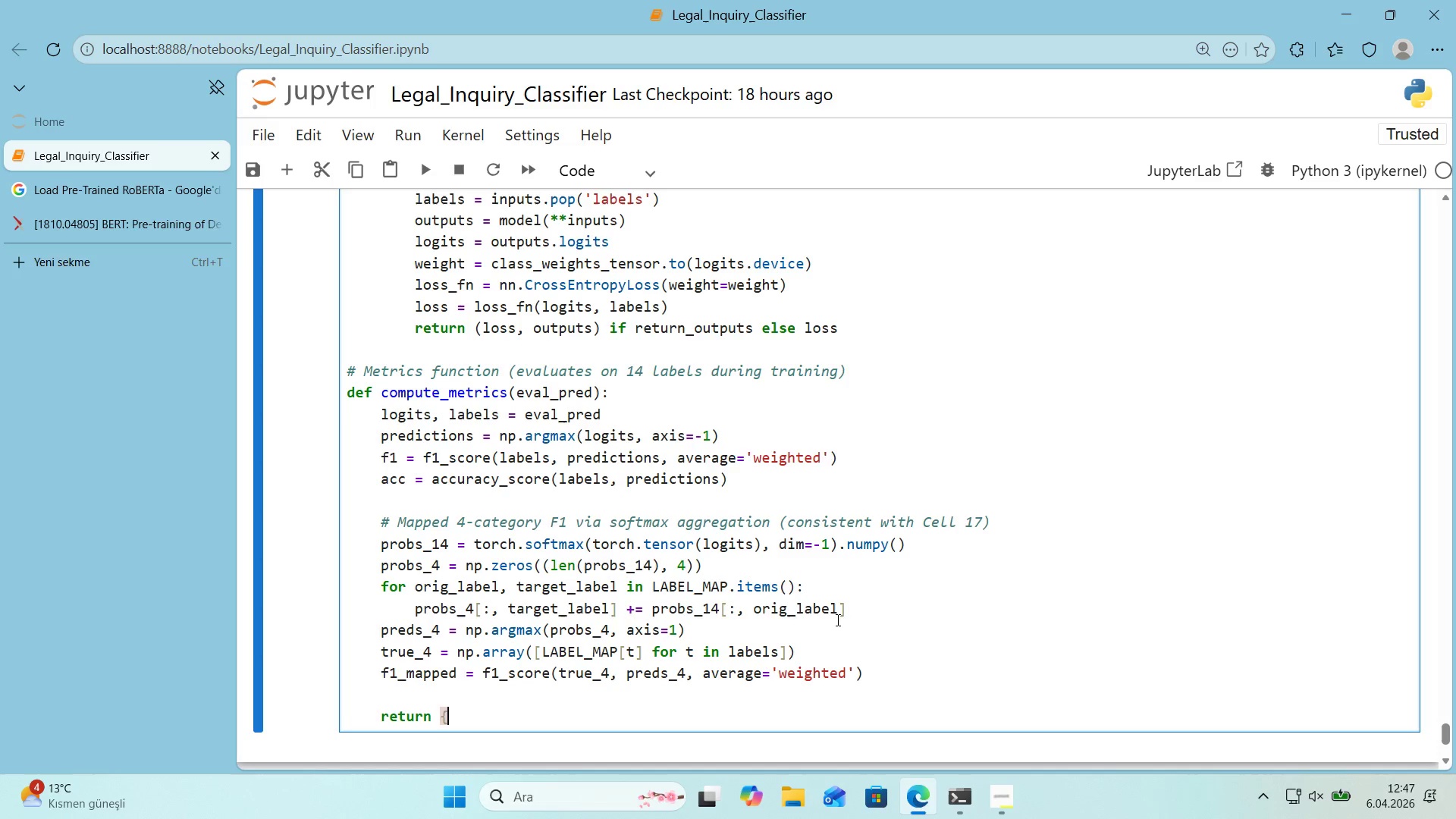 
key(Alt+Control+0)
 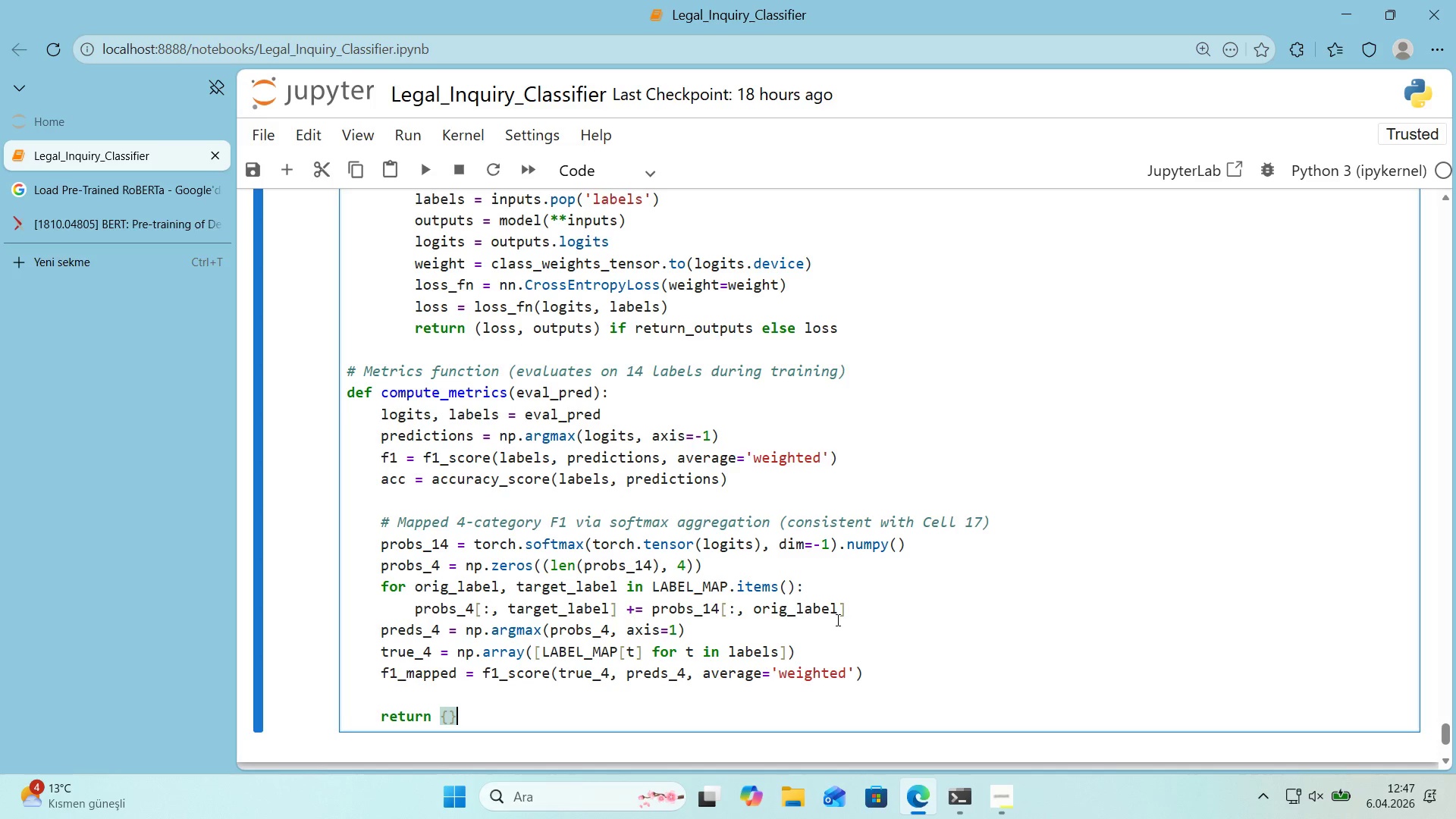 
key(ArrowLeft)
 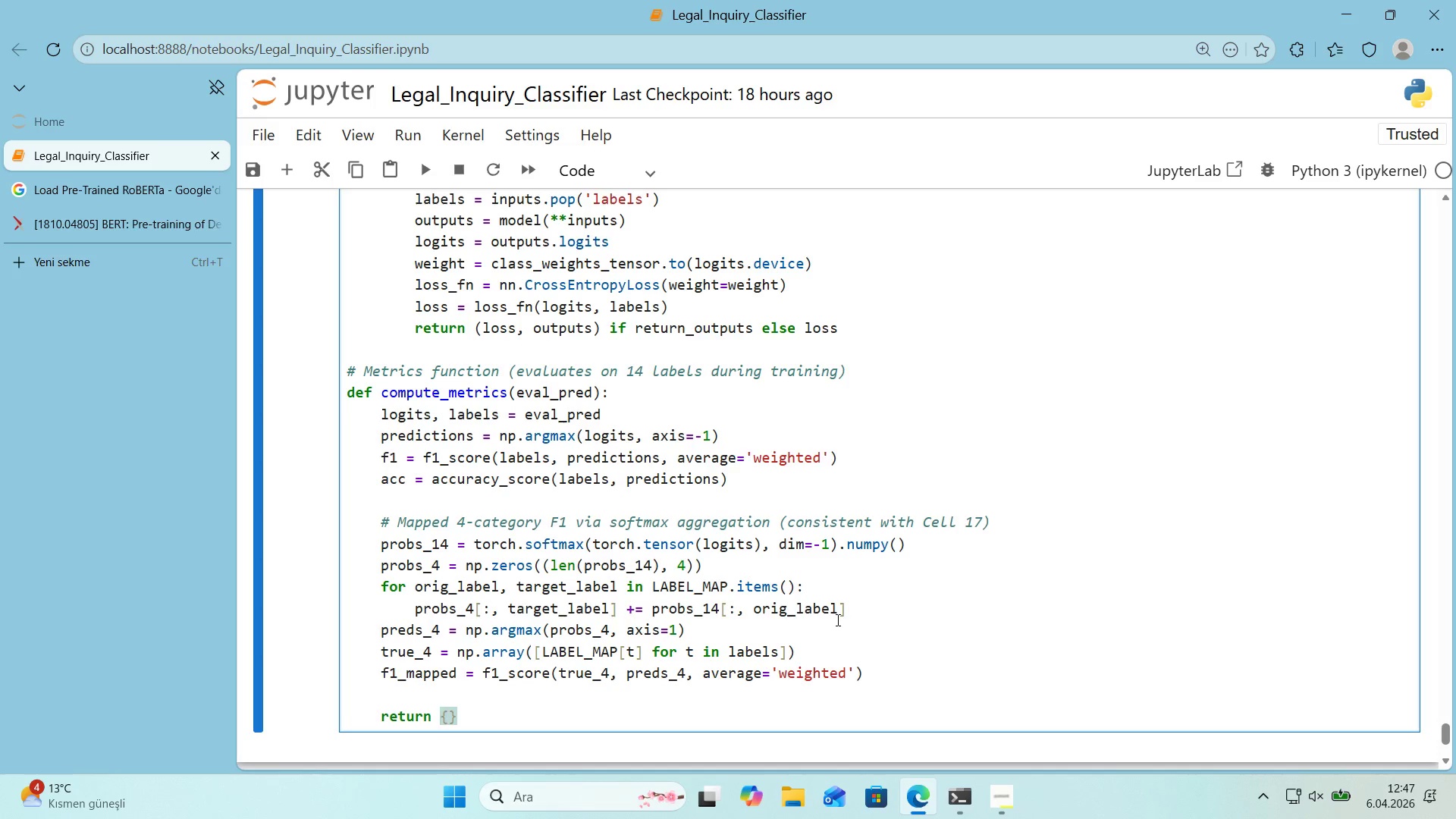 
type(@@)
 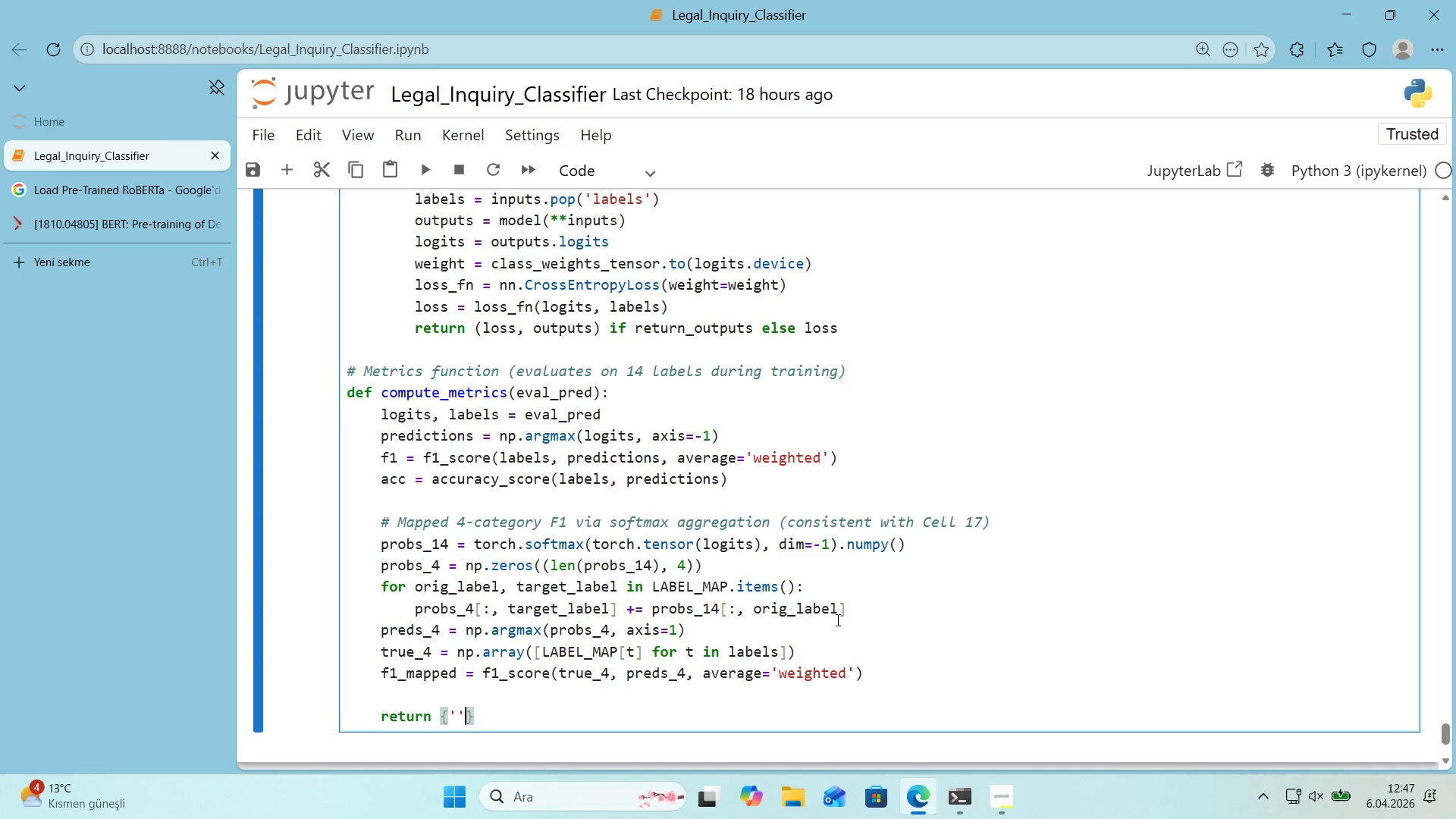 
key(ArrowLeft)
 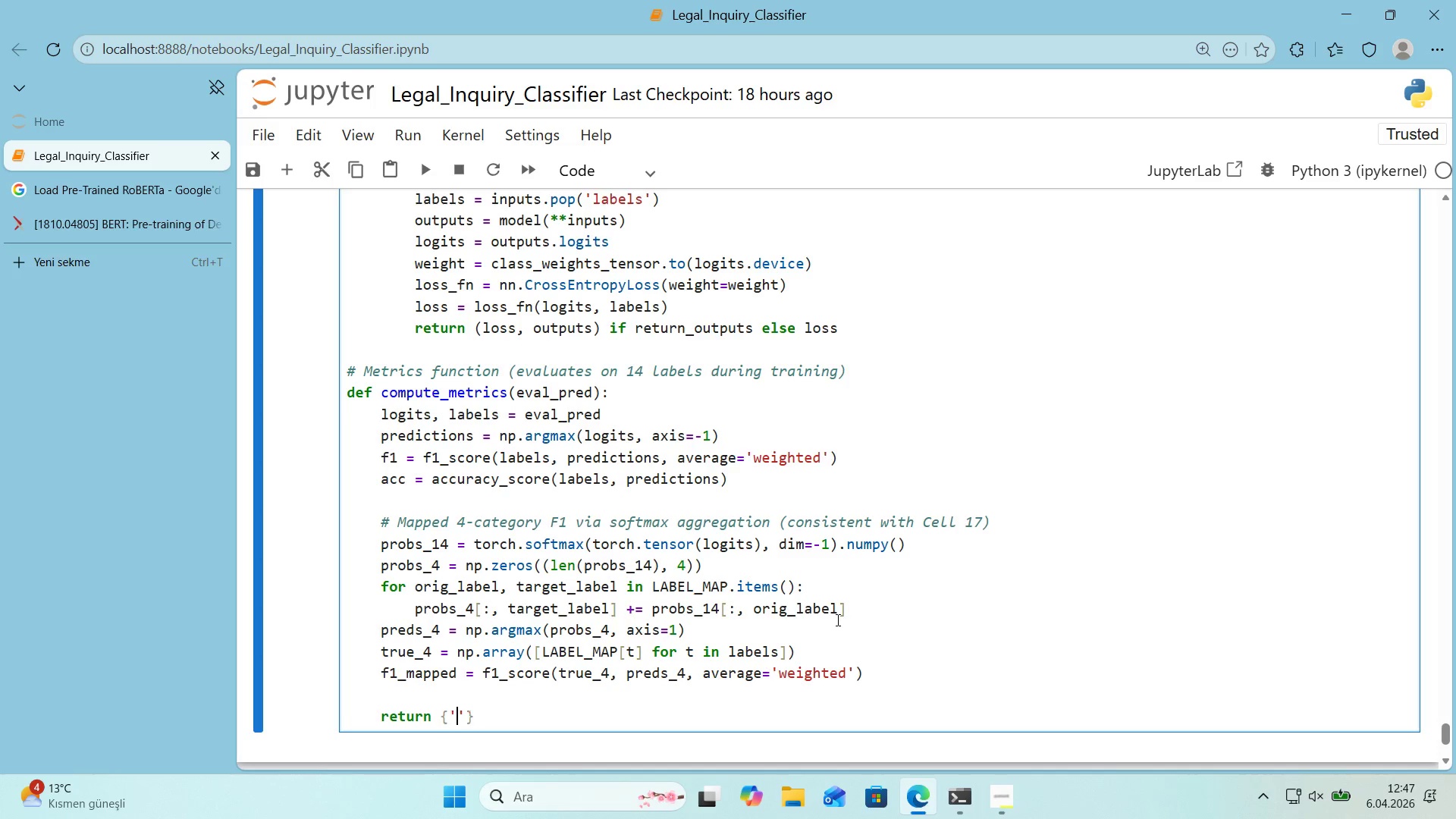 
type(f1)
 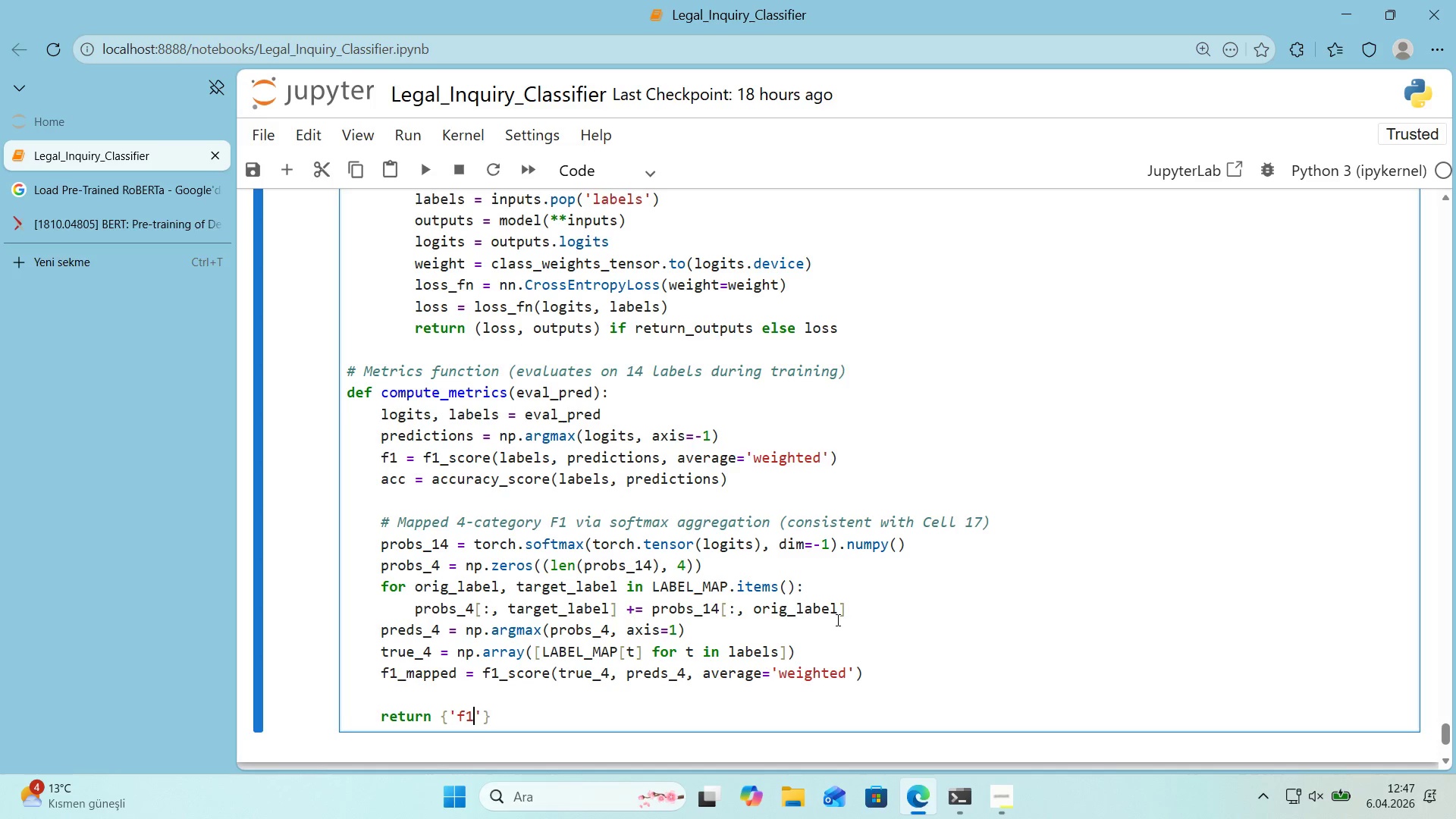 
key(ArrowRight)
 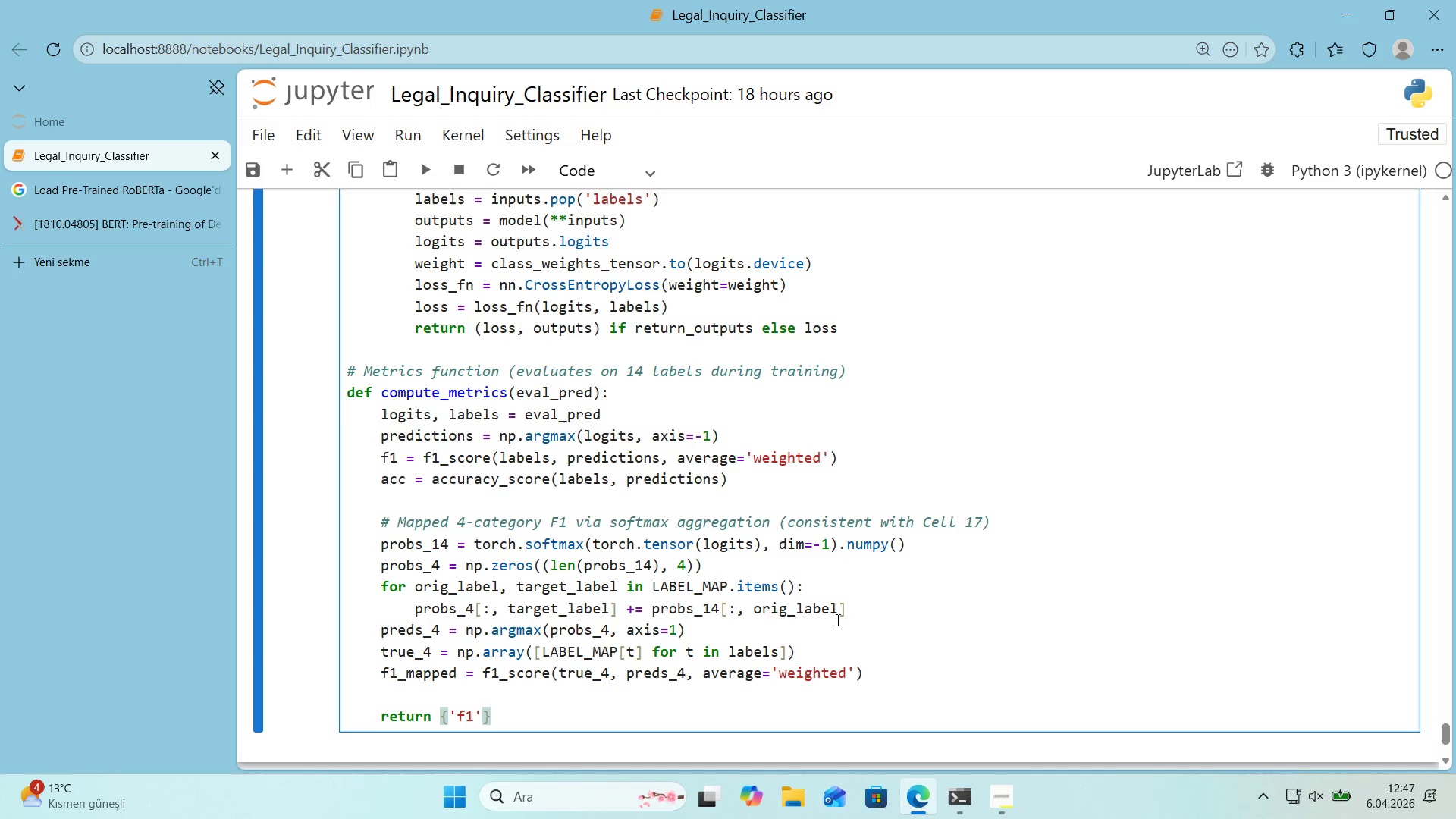 
type(> f1, )
 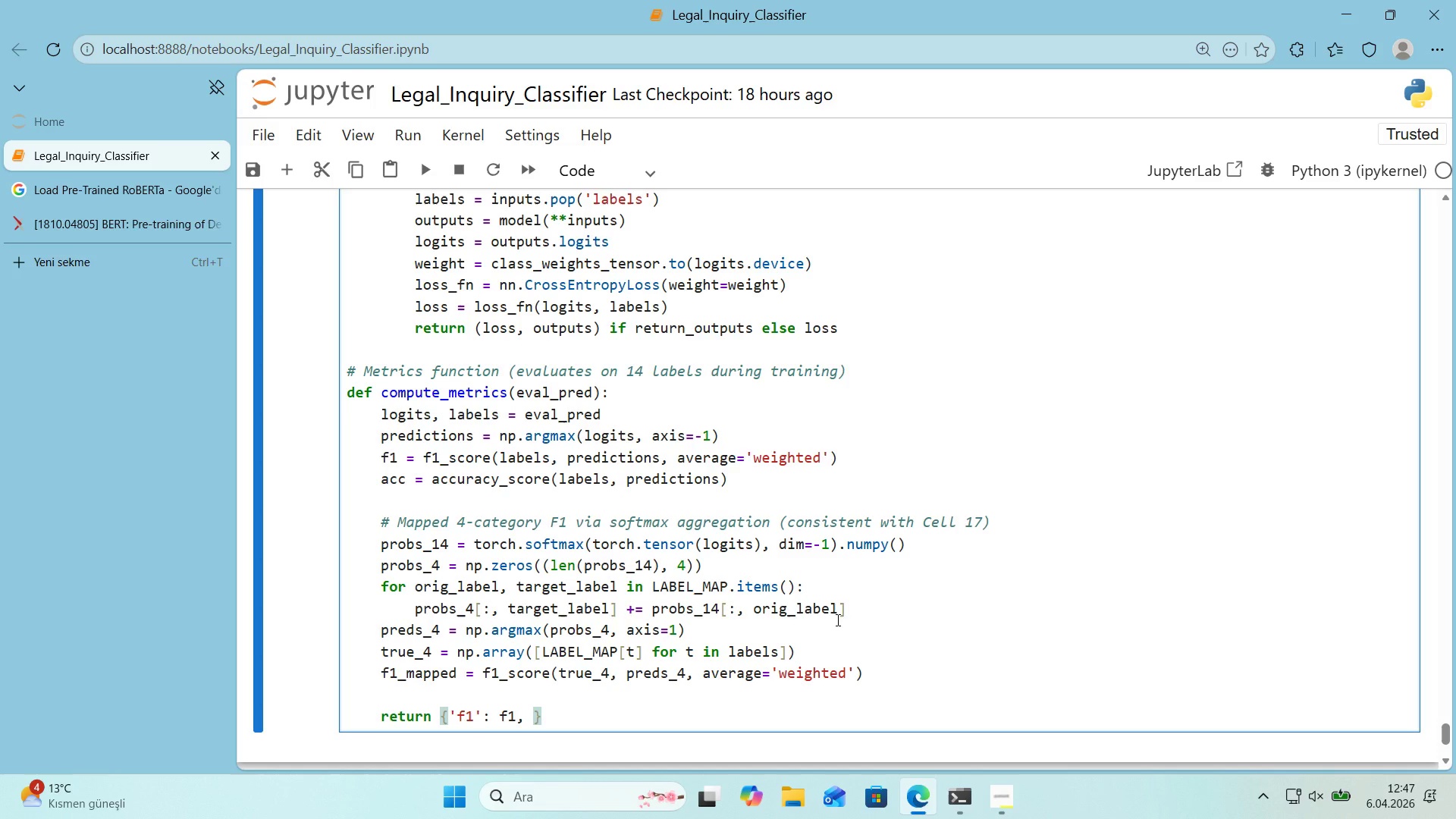 
wait(6.16)
 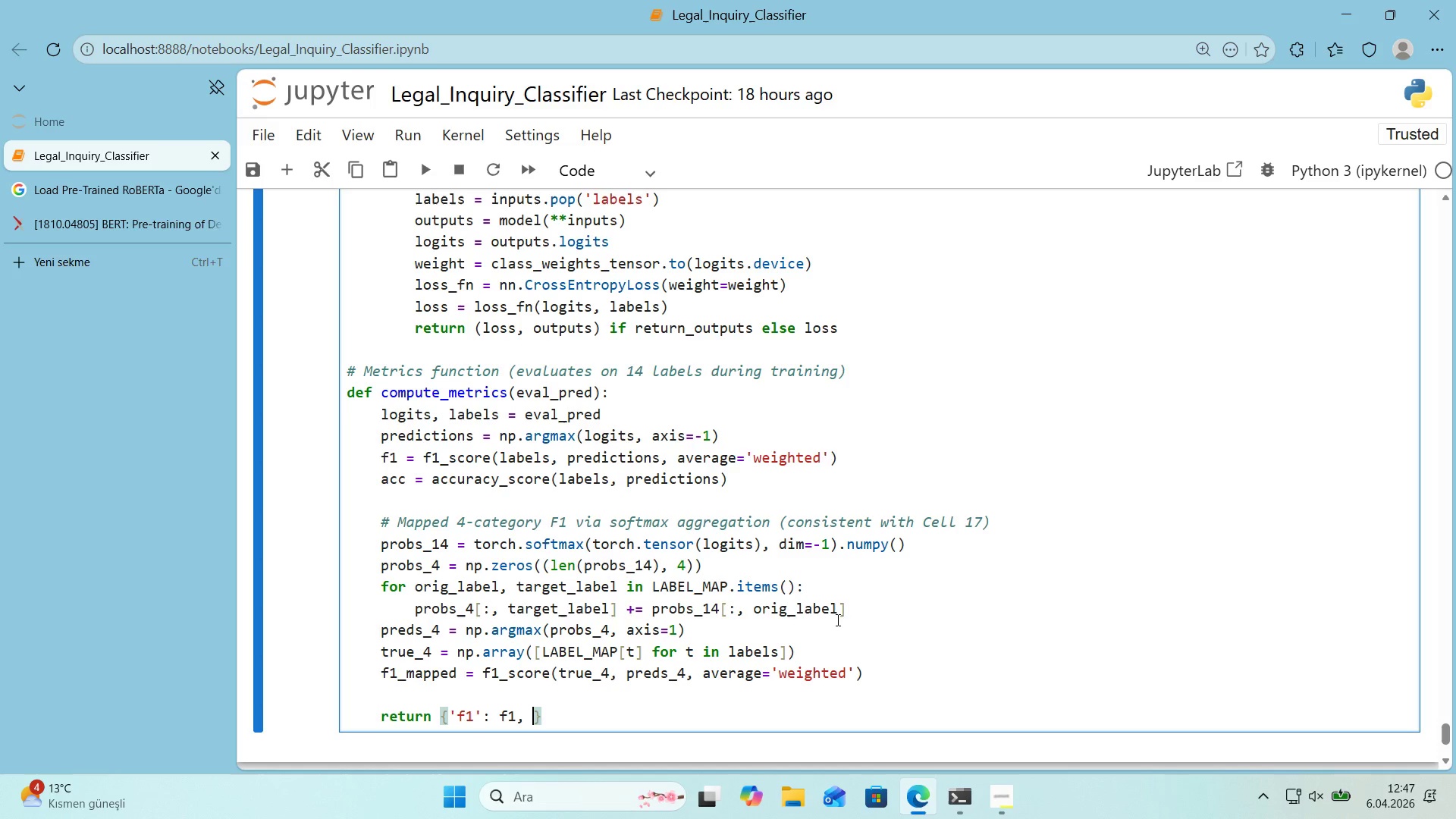 
type(@@)
 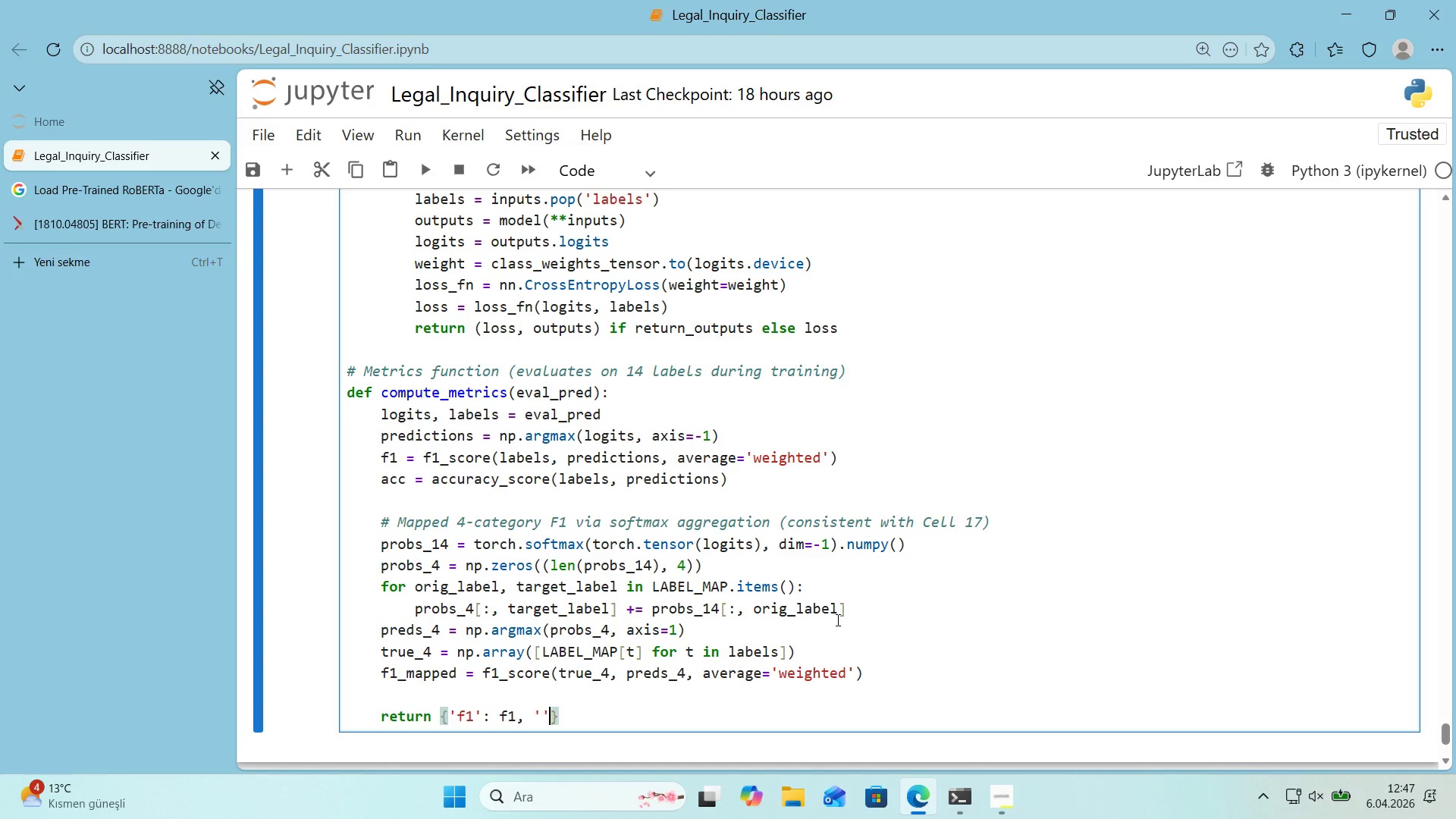 
key(ArrowLeft)
 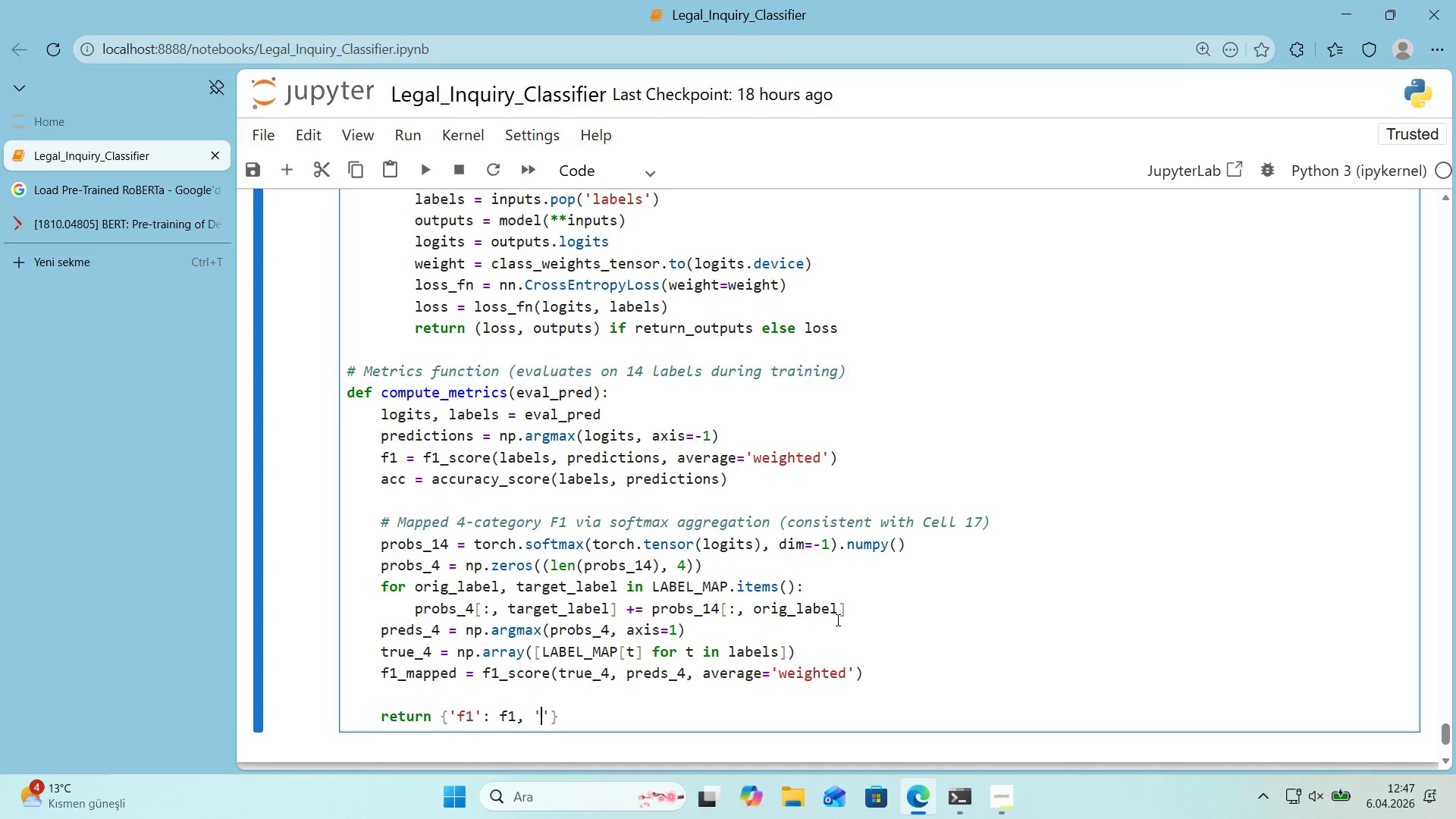 
type(accuracy)
 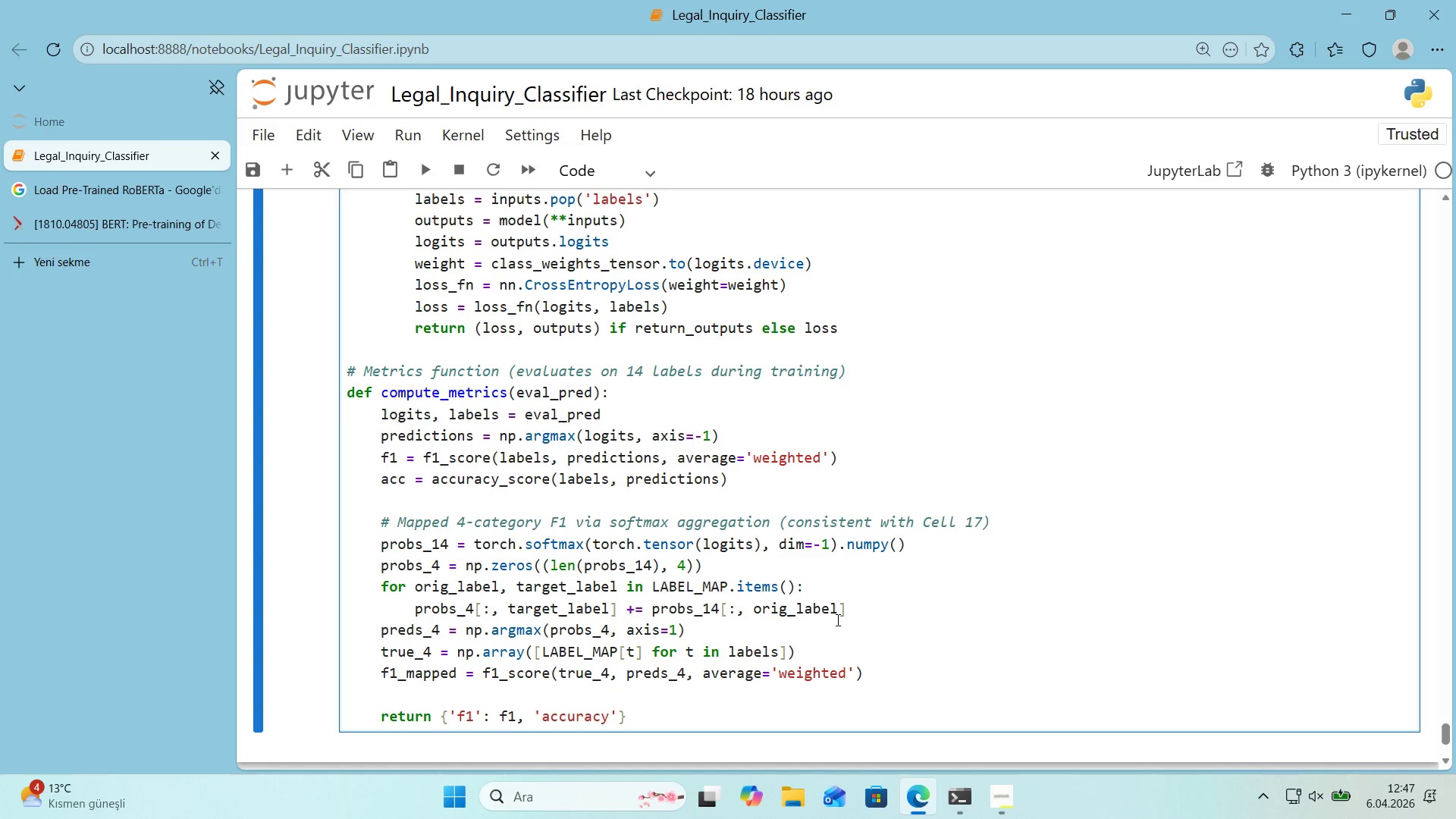 
key(ArrowRight)
 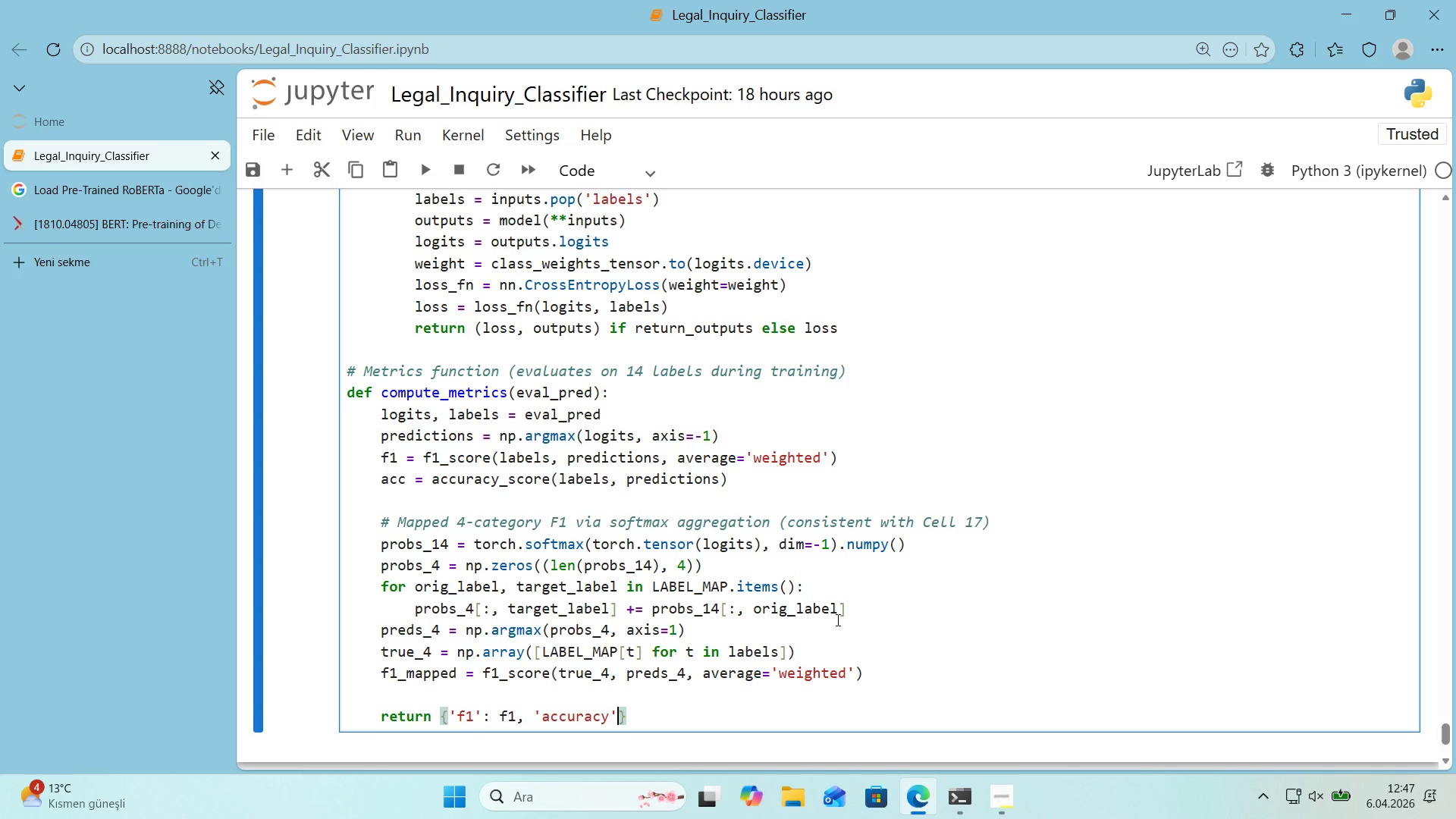 
type(>acc, @@)
 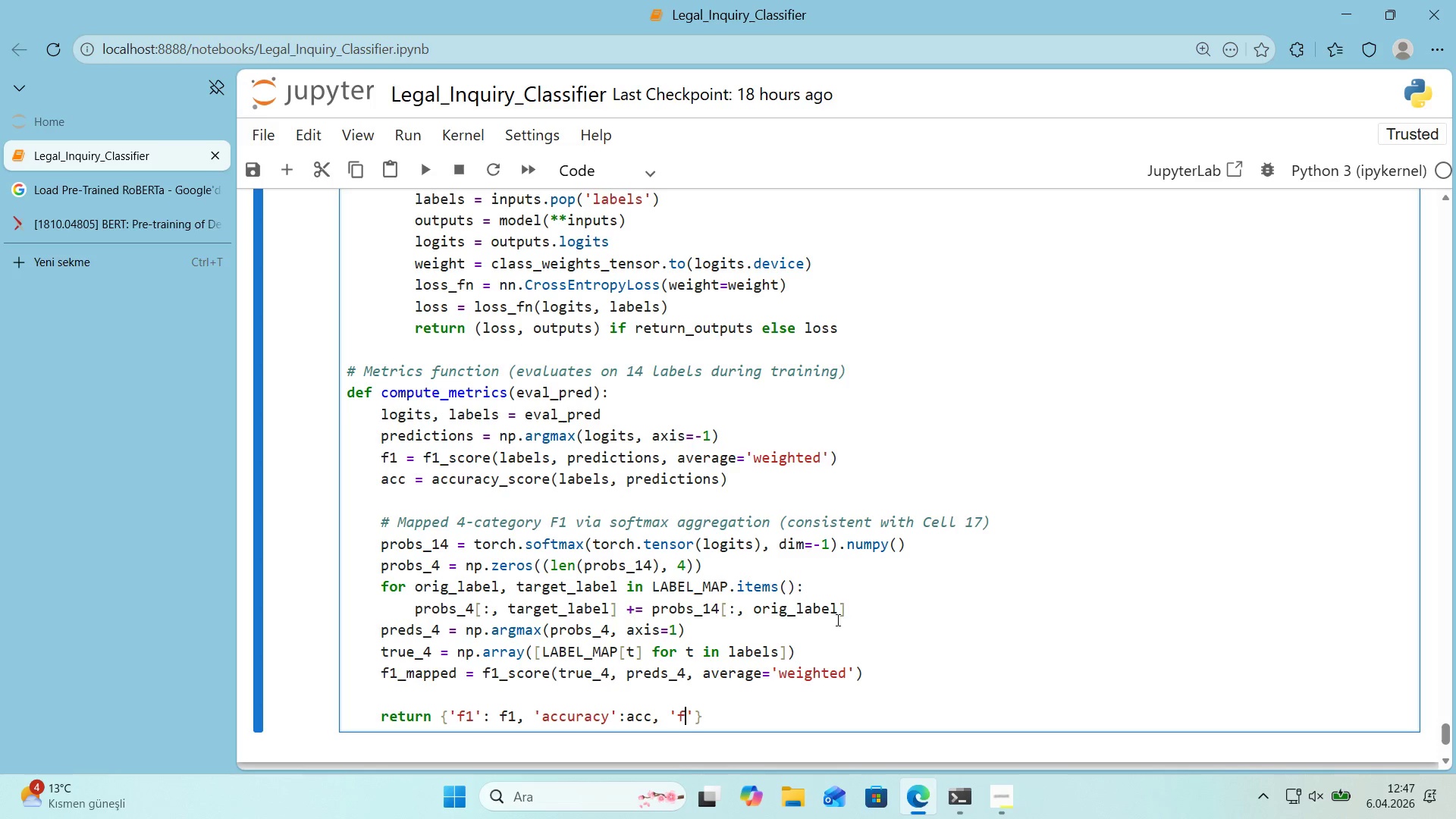 
 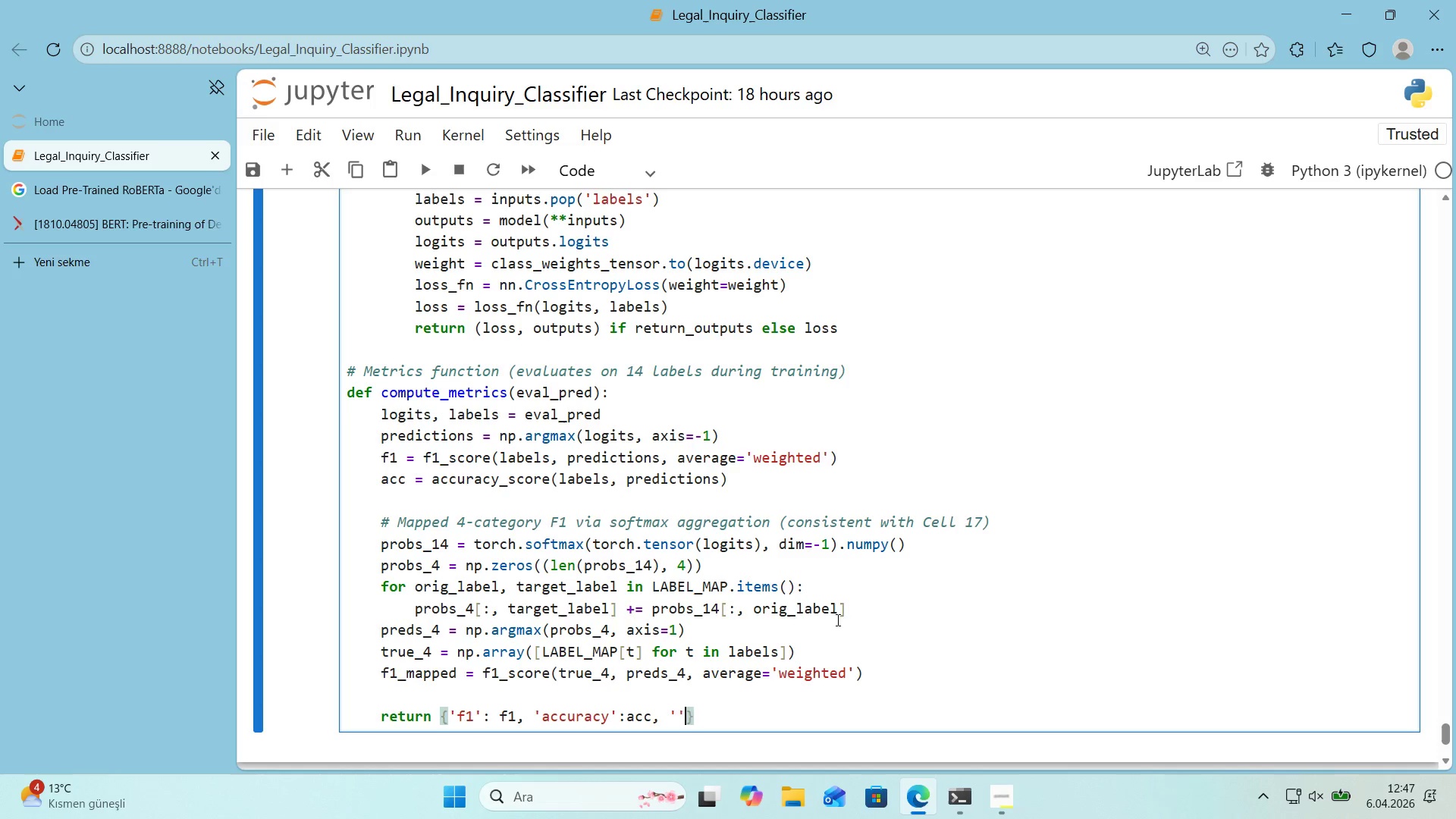 
key(ArrowLeft)
 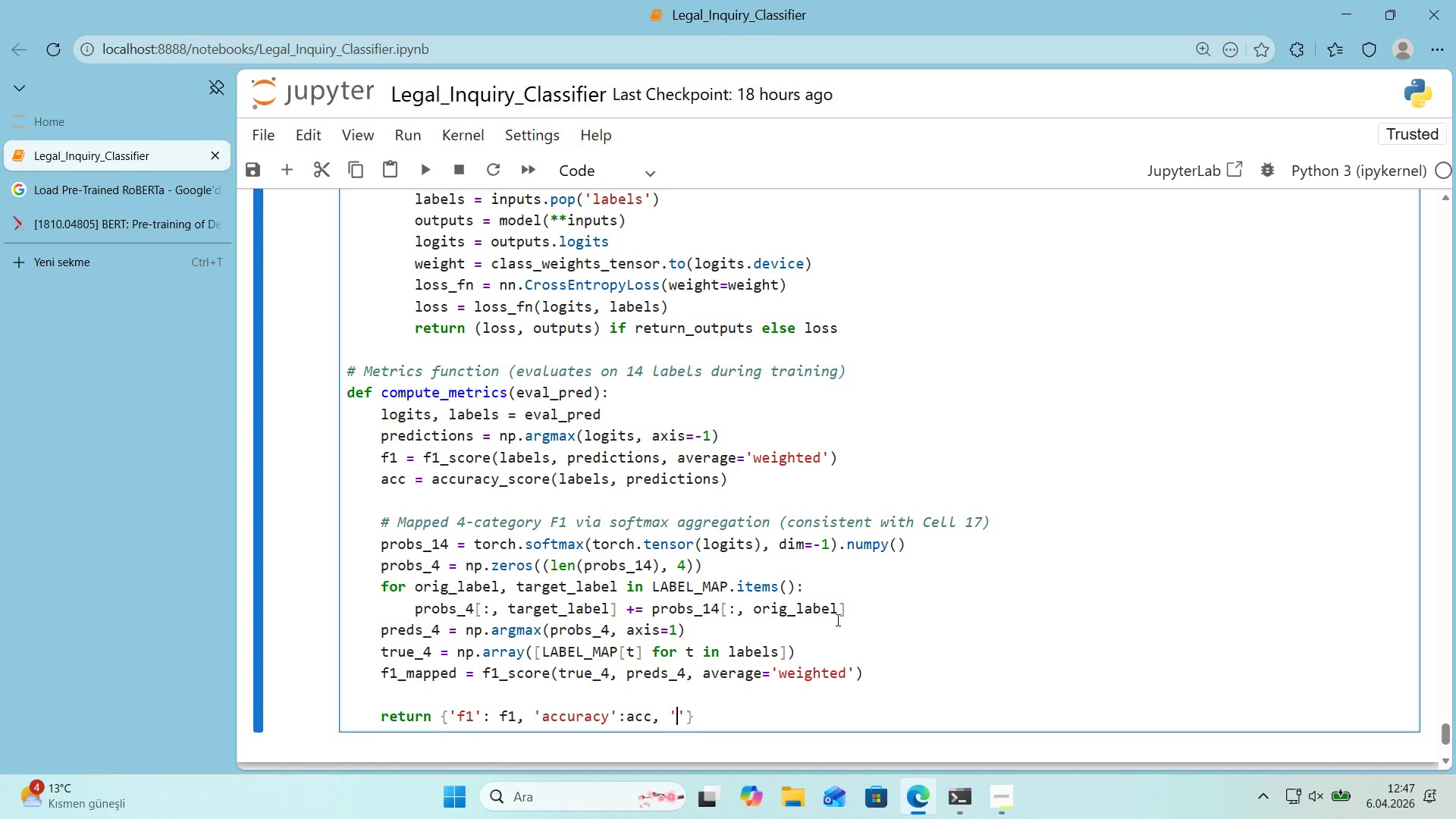 
type(f1_mapped_4cat)
 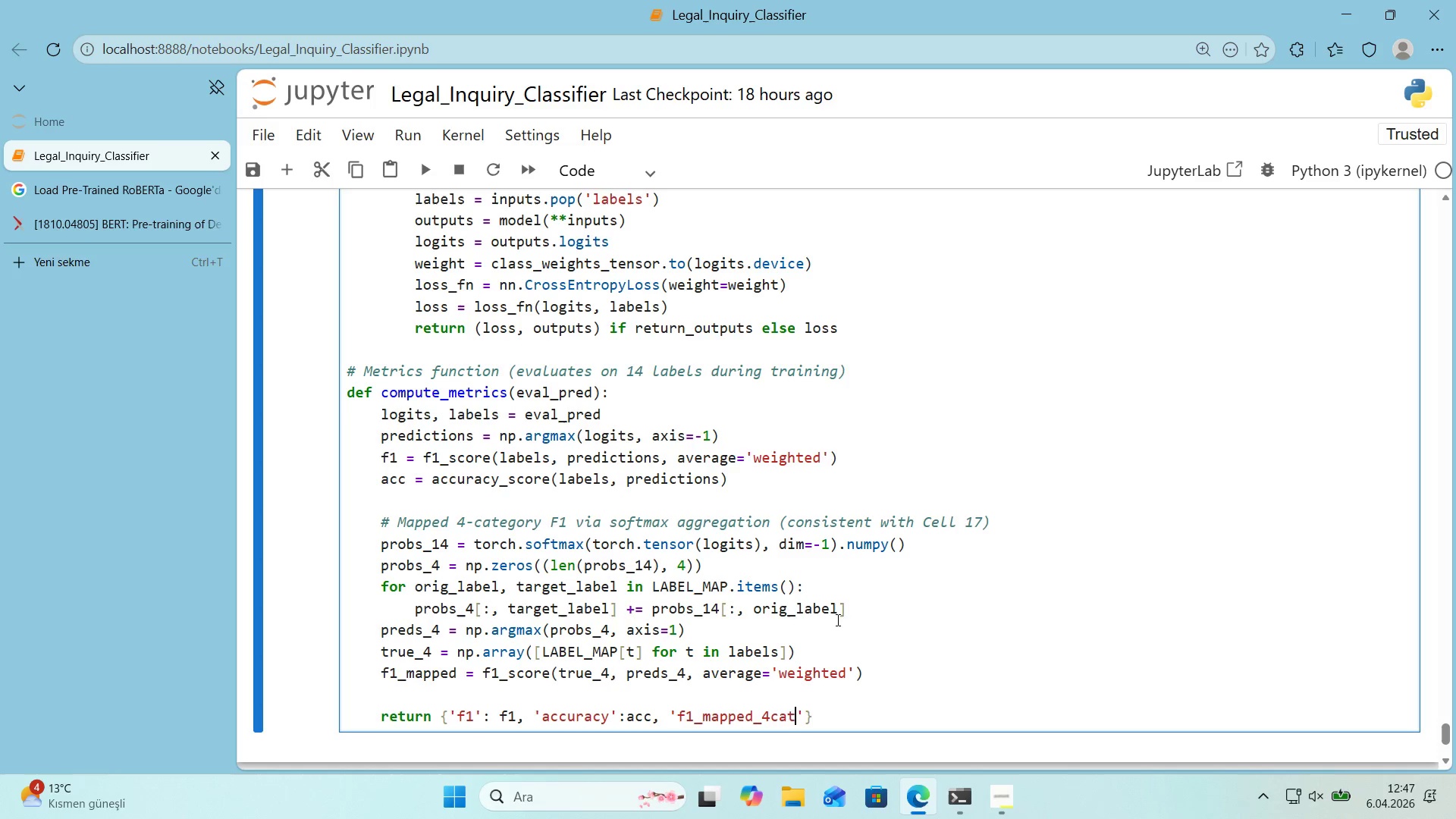 
key(ArrowRight)
 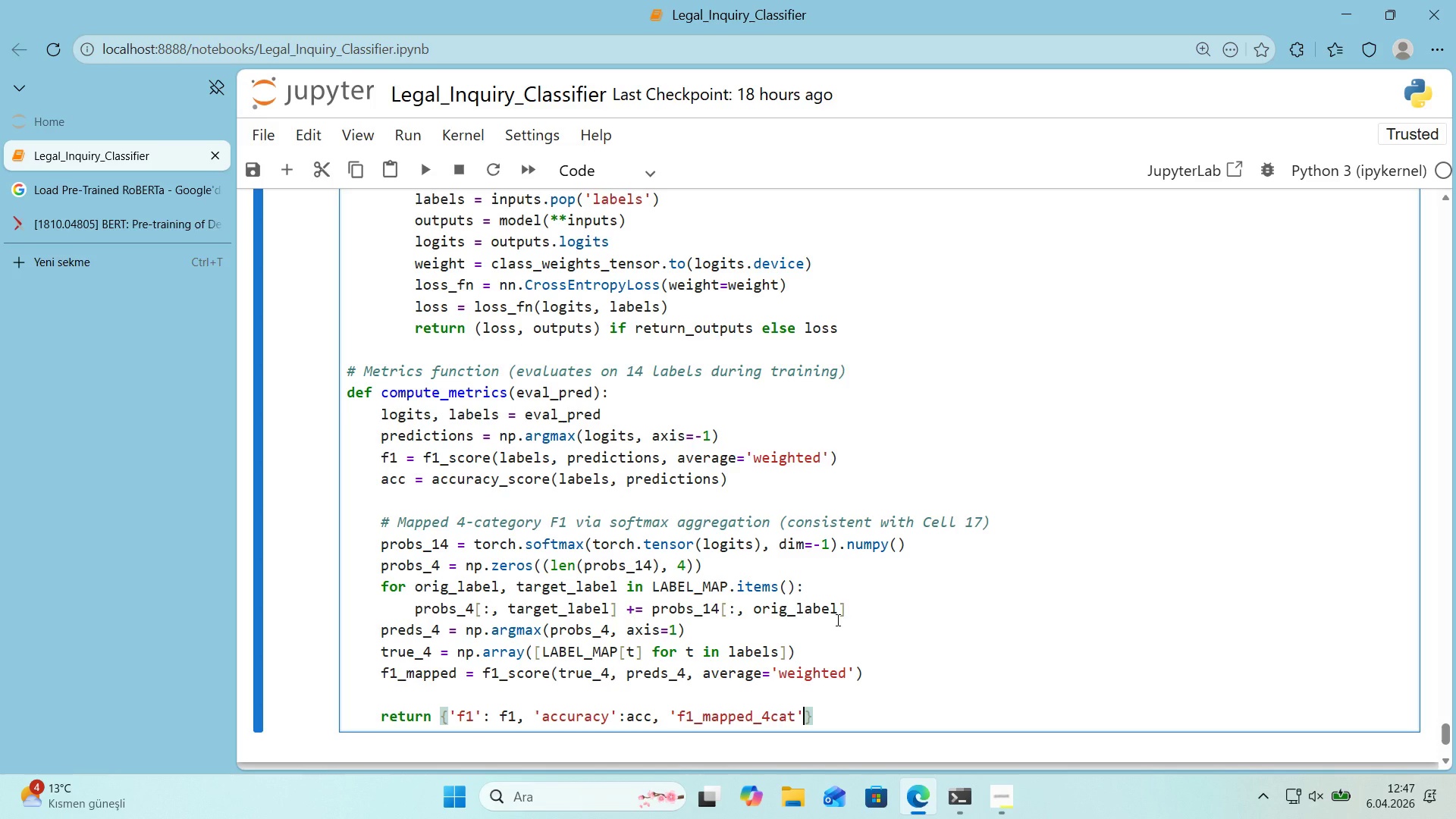 
type(> f1_mapped)
 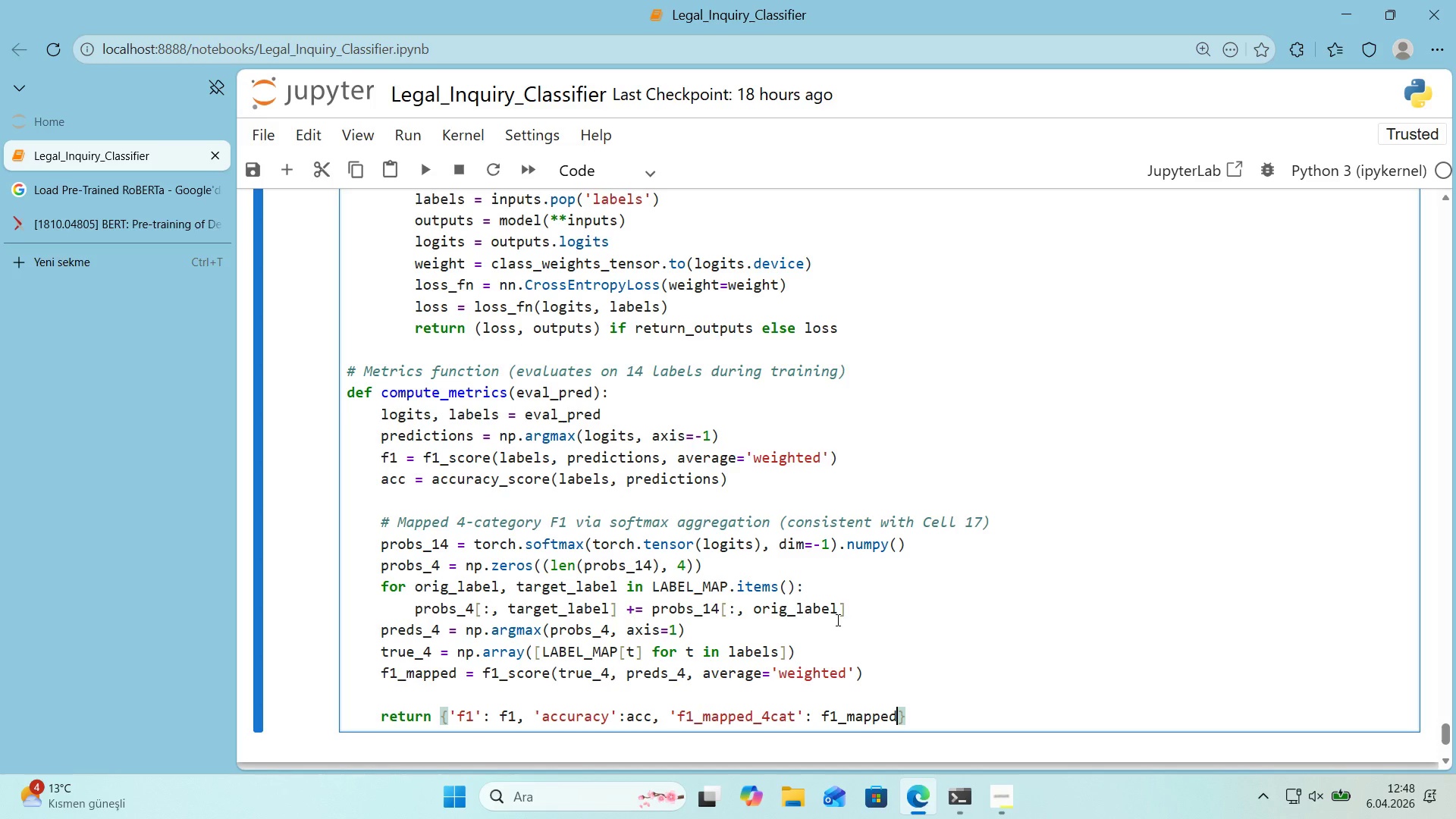 
key(ArrowRight)
 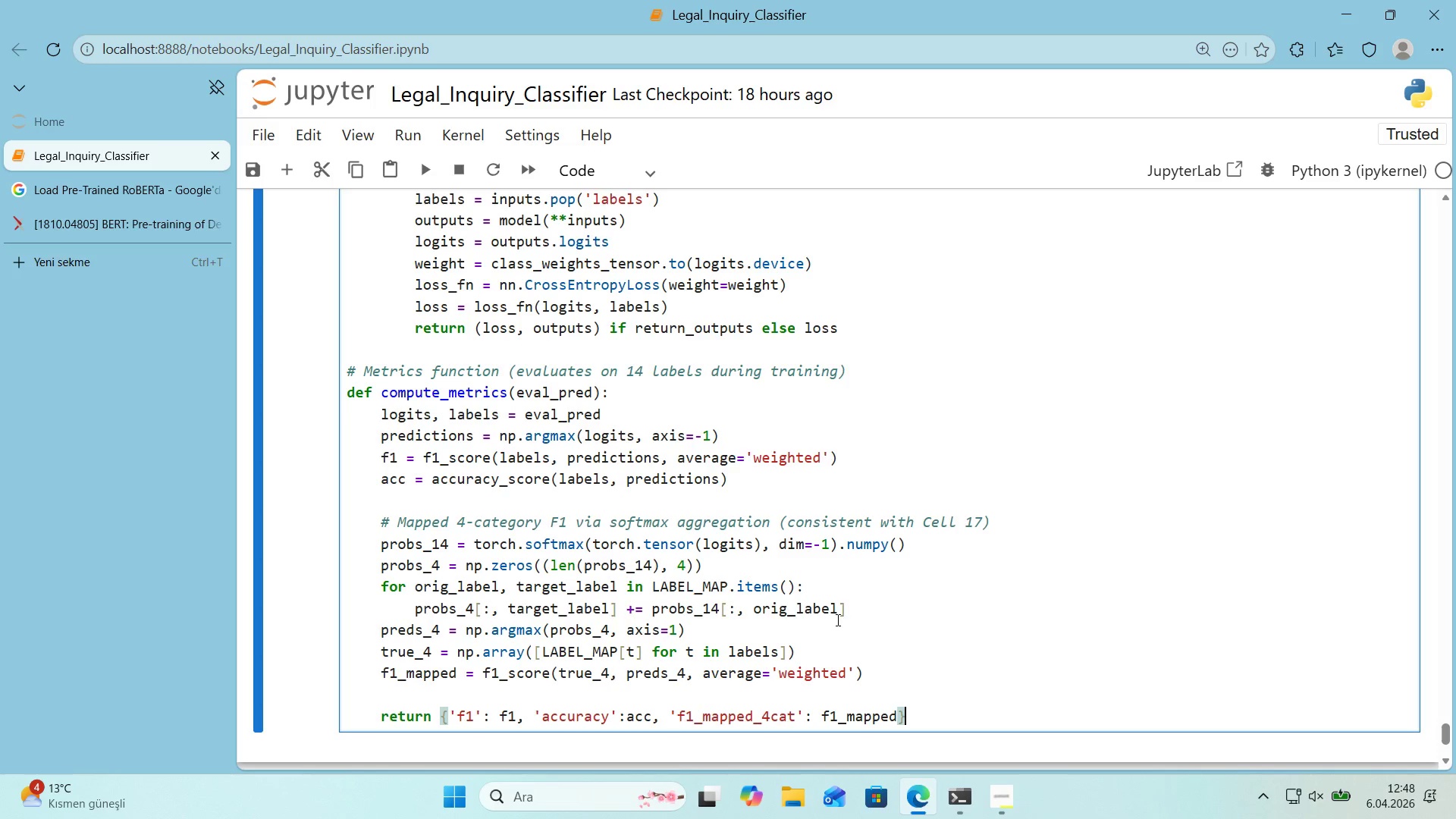 
key(Enter)
 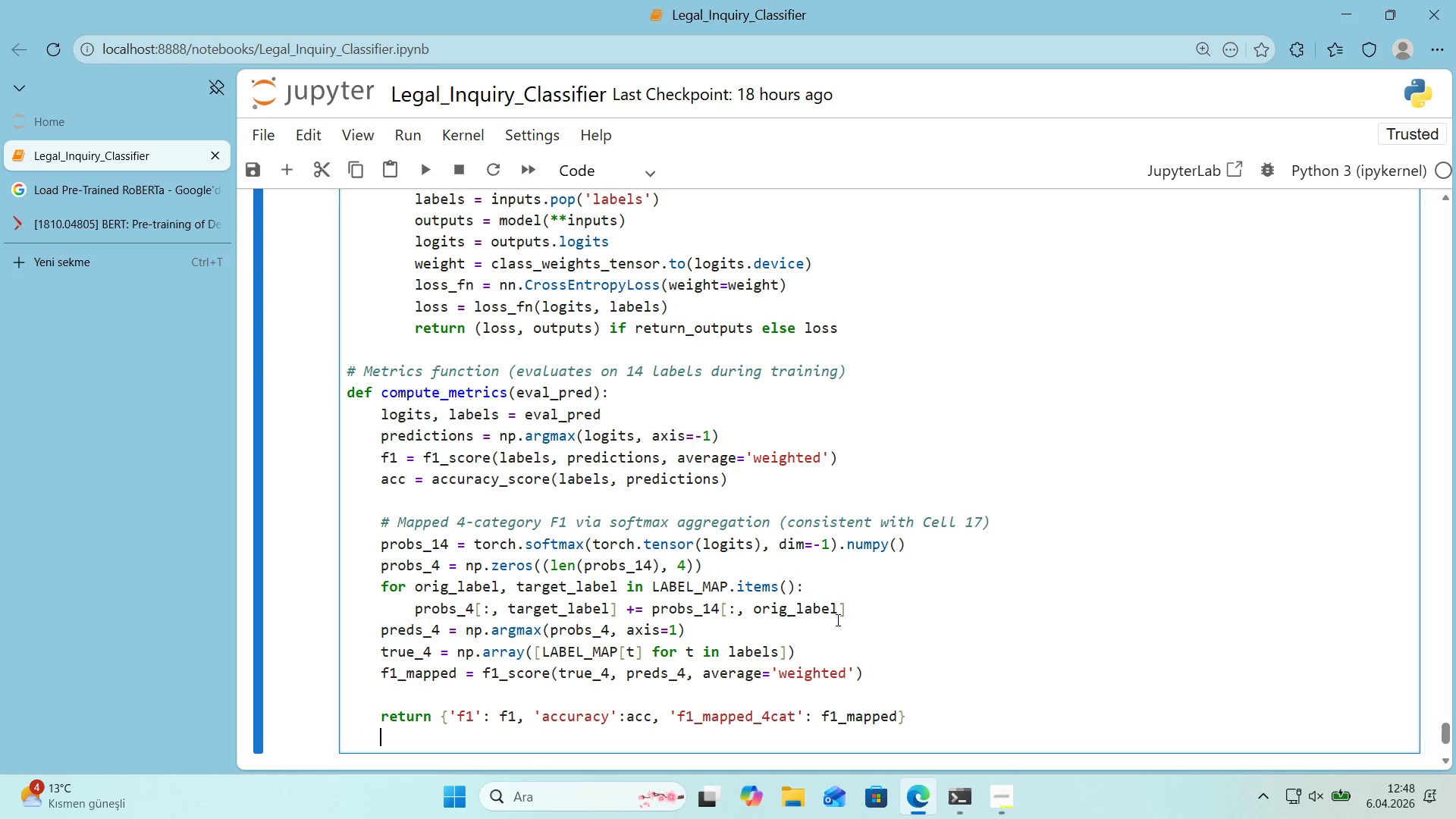 
key(Enter)
 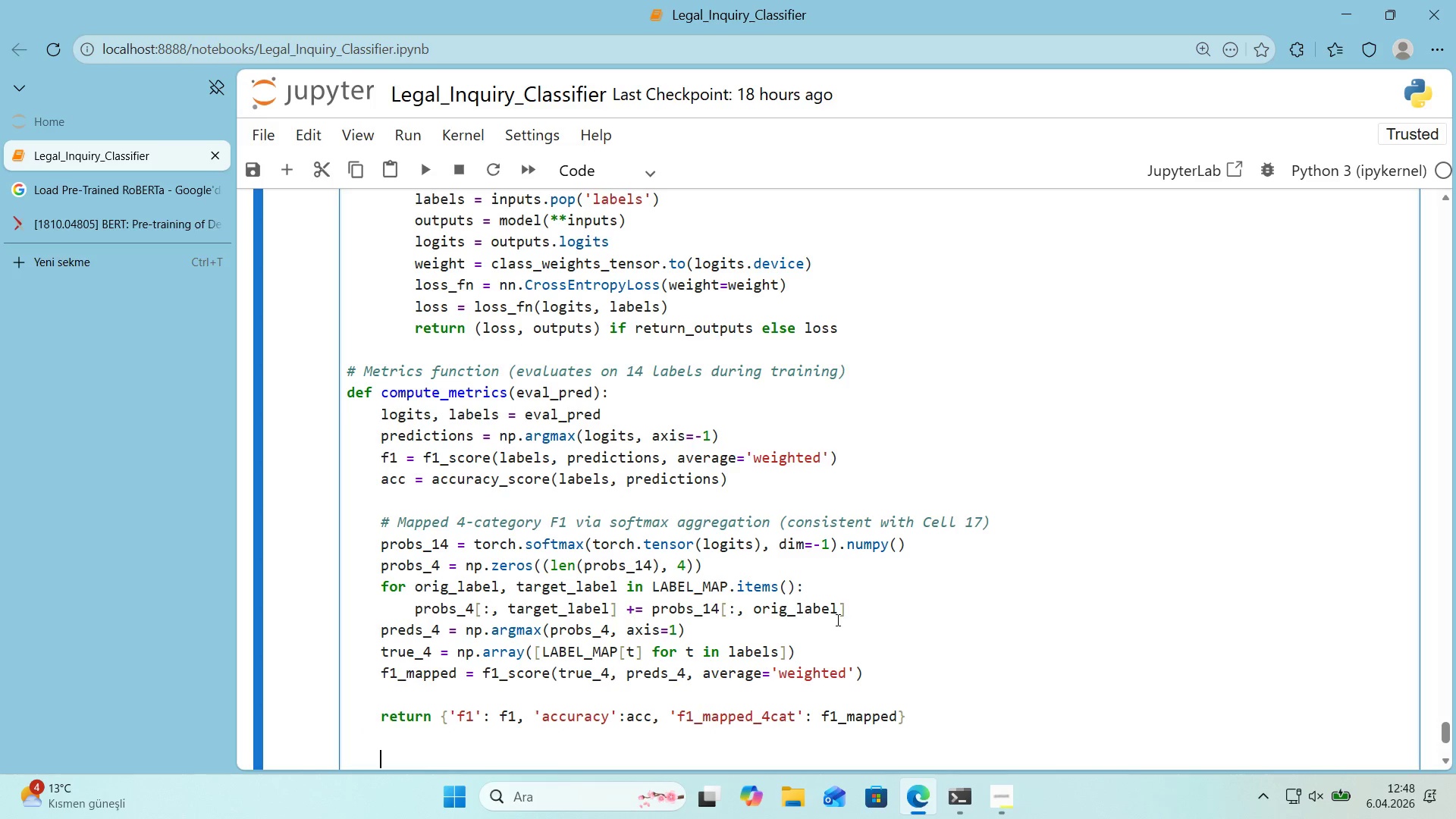 
key(Backspace)
 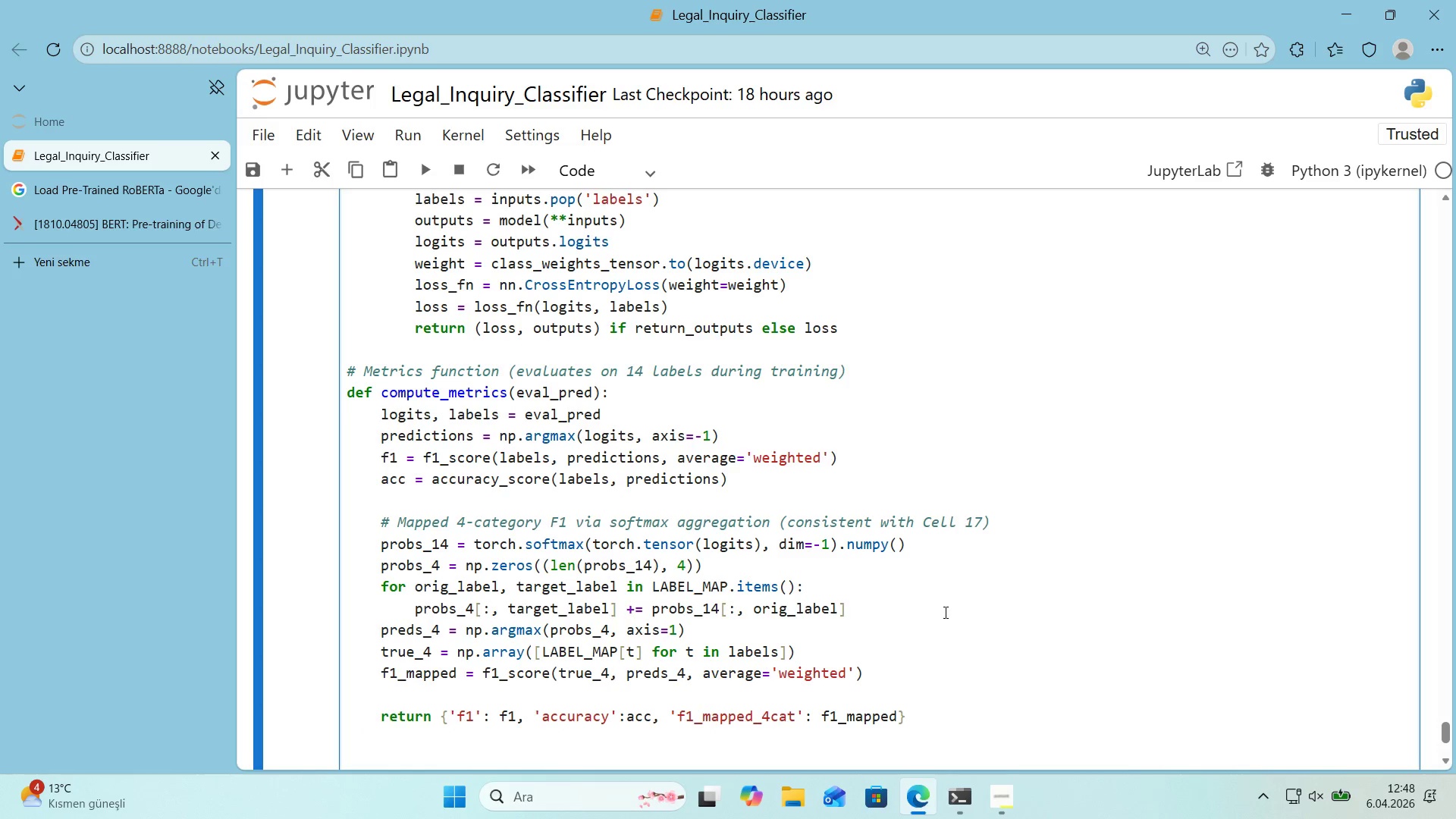 
scroll: coordinate [1074, 582], scroll_direction: down, amount: 1.0
 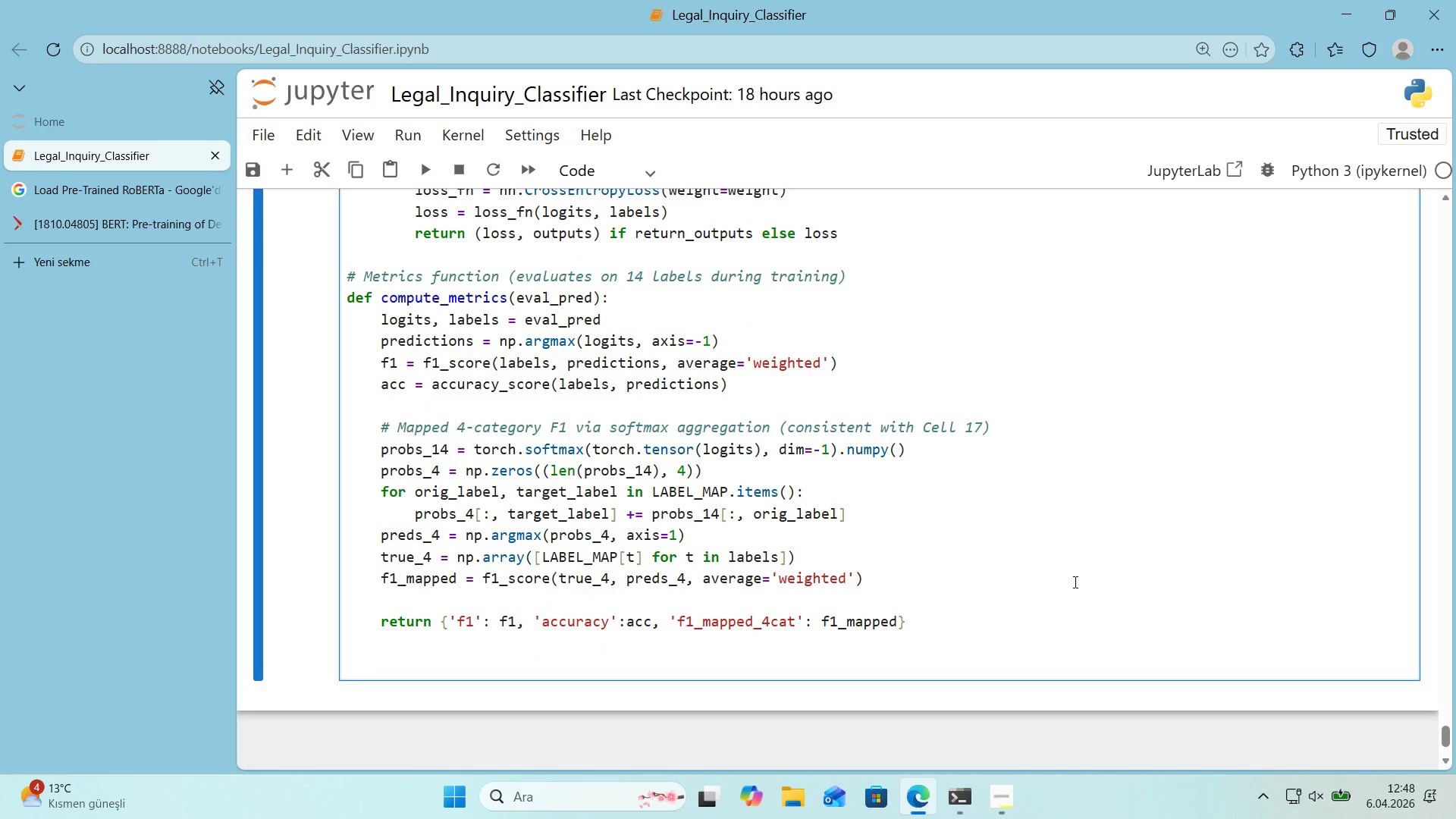 
key(Alt+Control+3)
 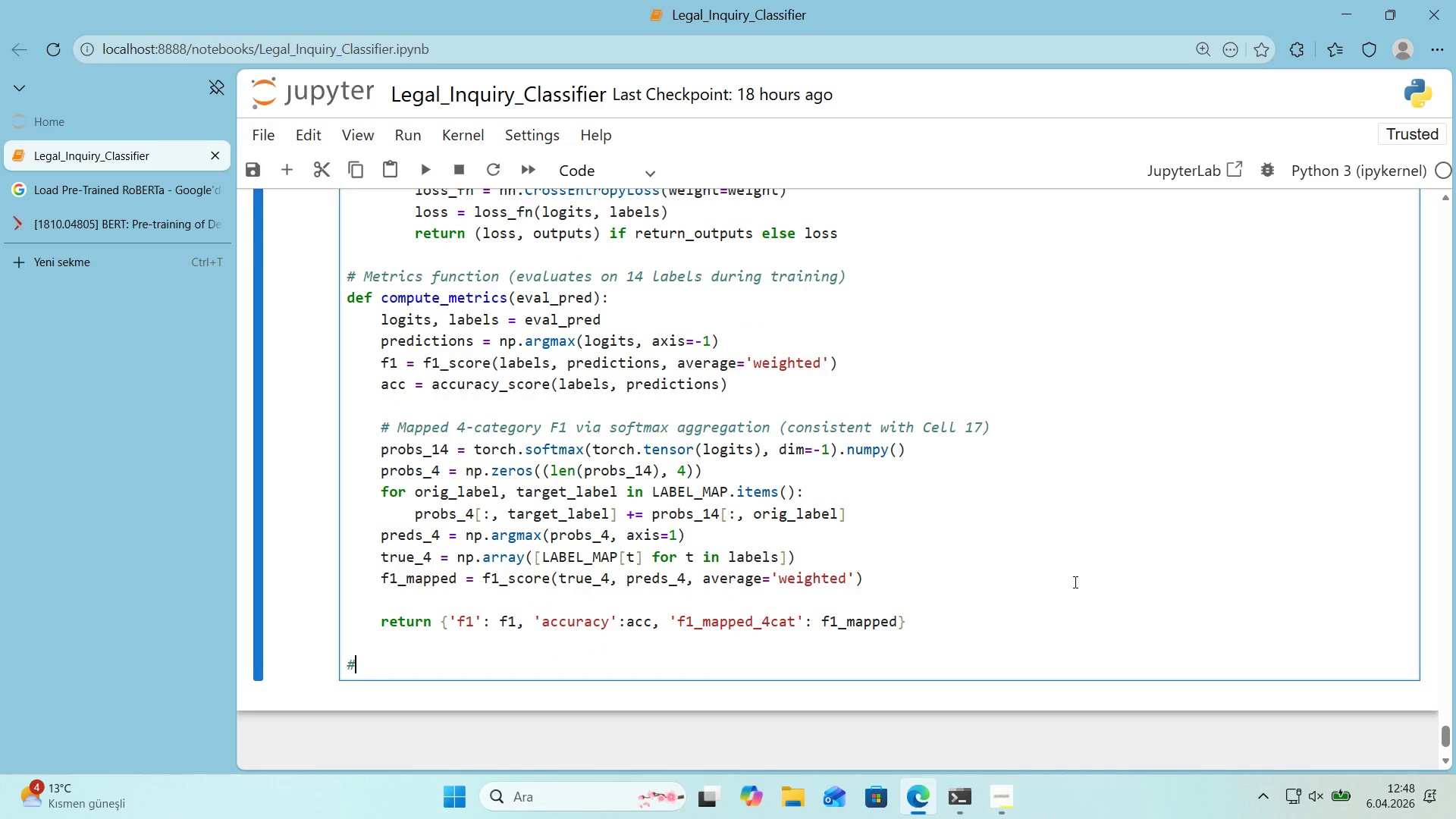 
type( Tra'n'ng arguments *()
 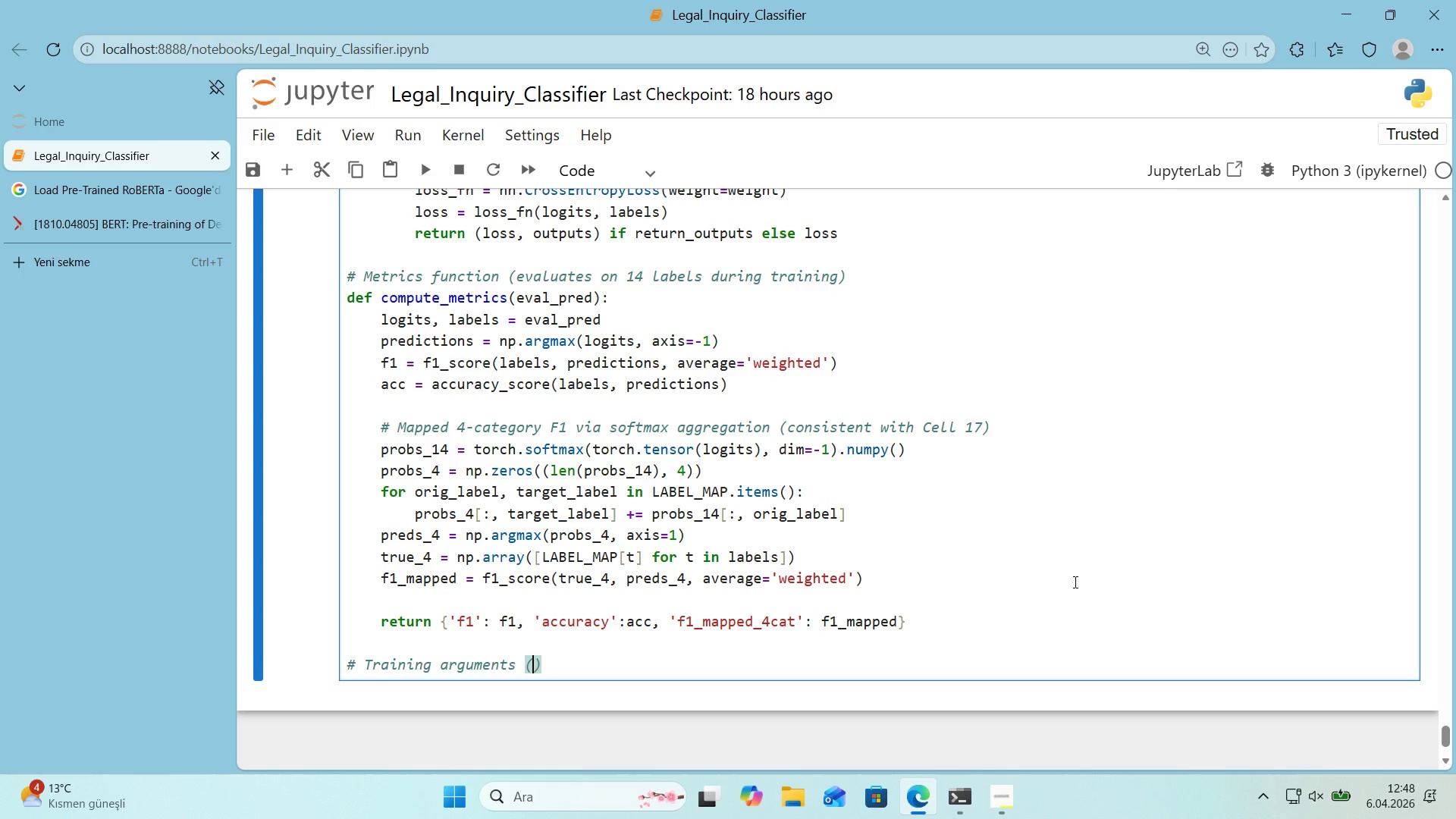 
 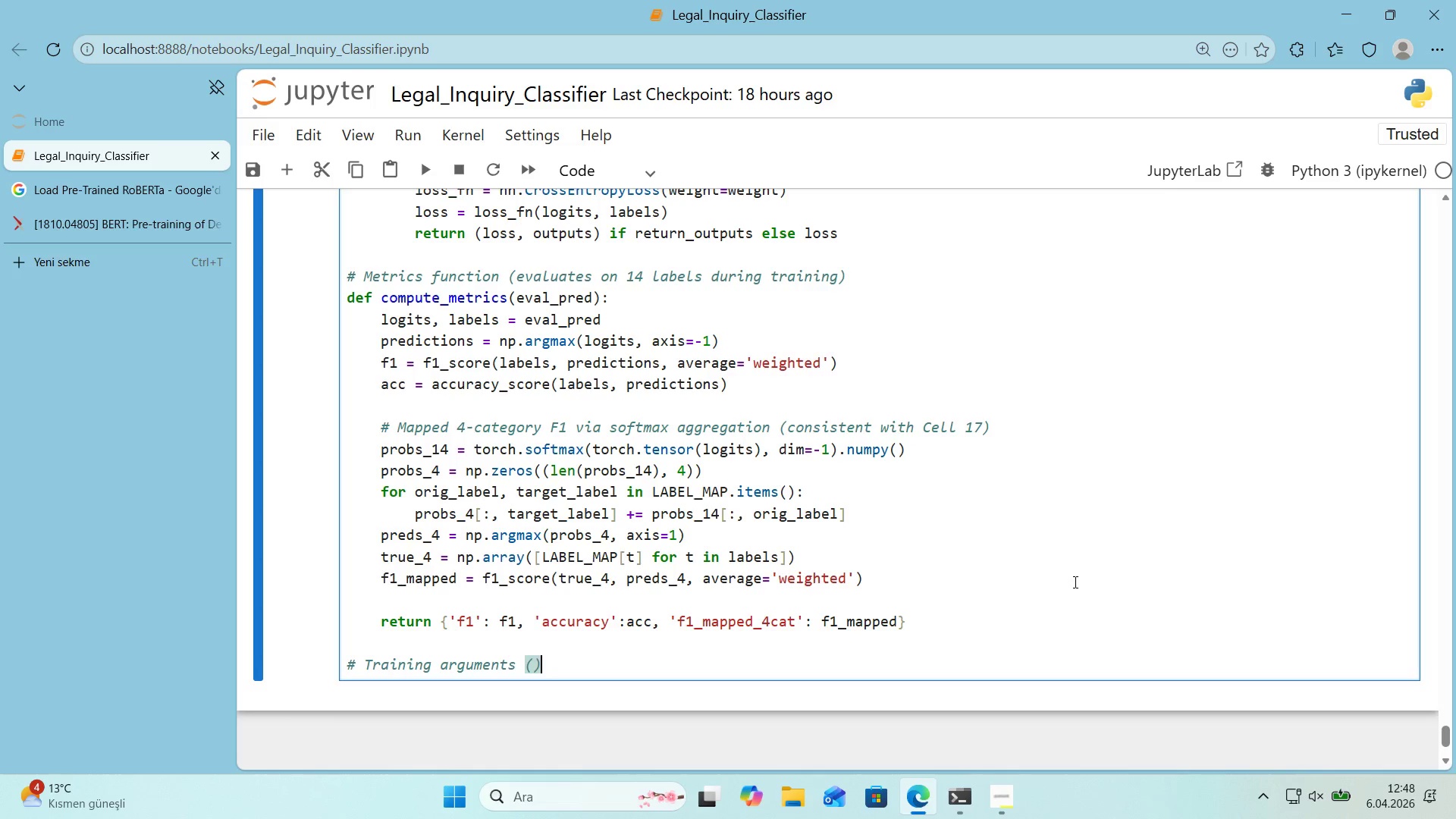 
key(ArrowLeft)
 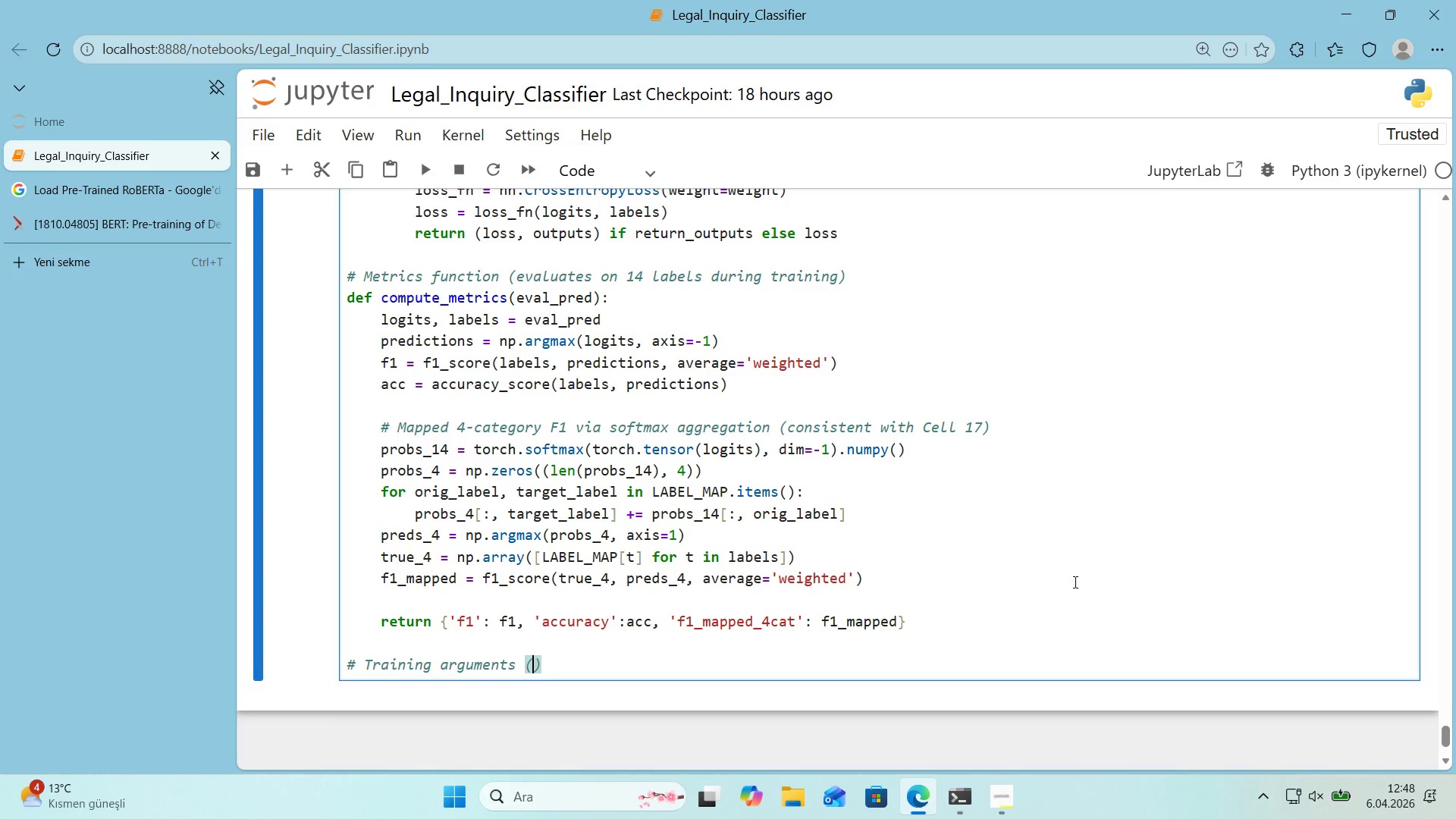 
type(re)
 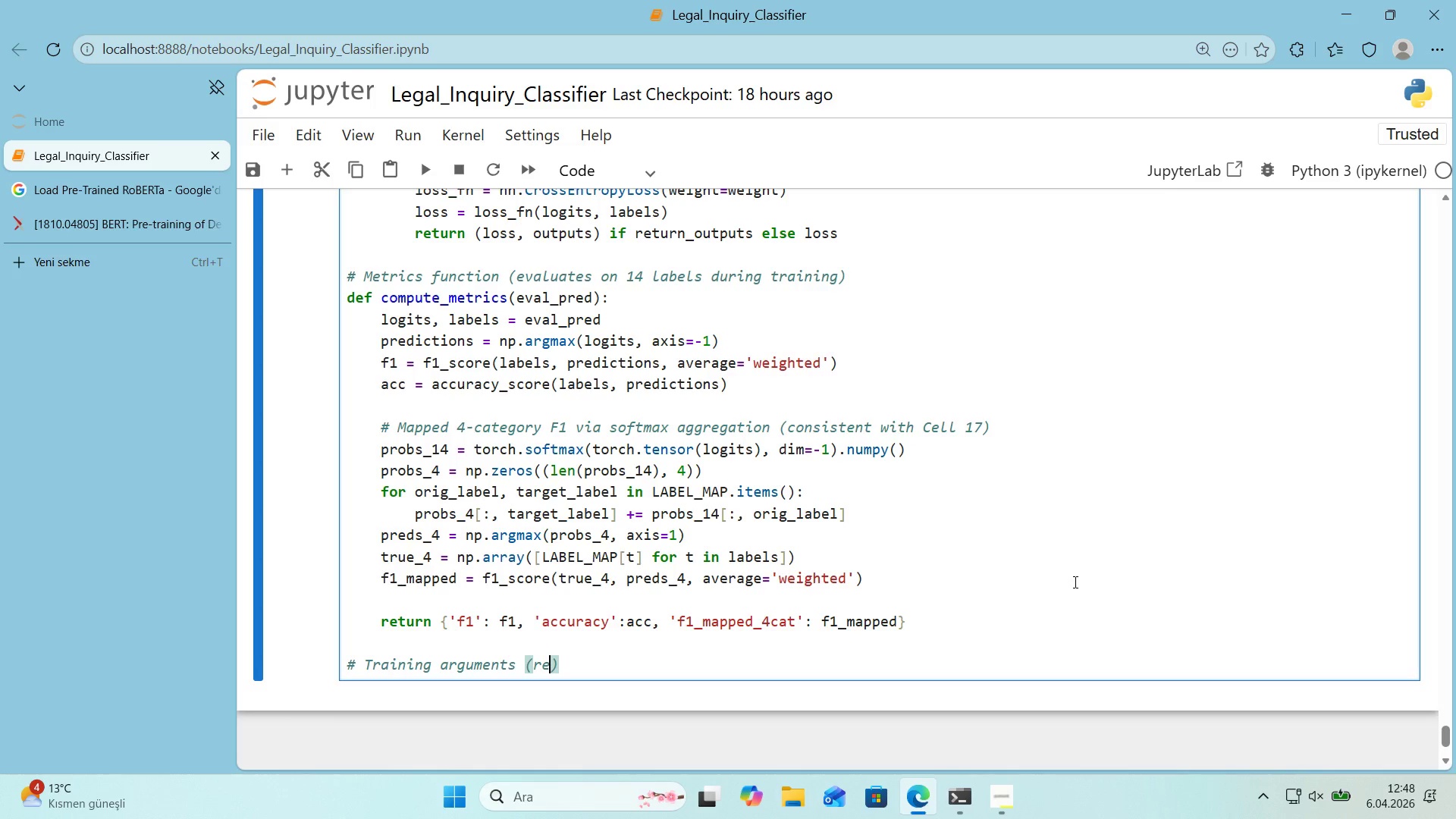 
type(ference - model already tra'ned w'th these on Colab G4)
 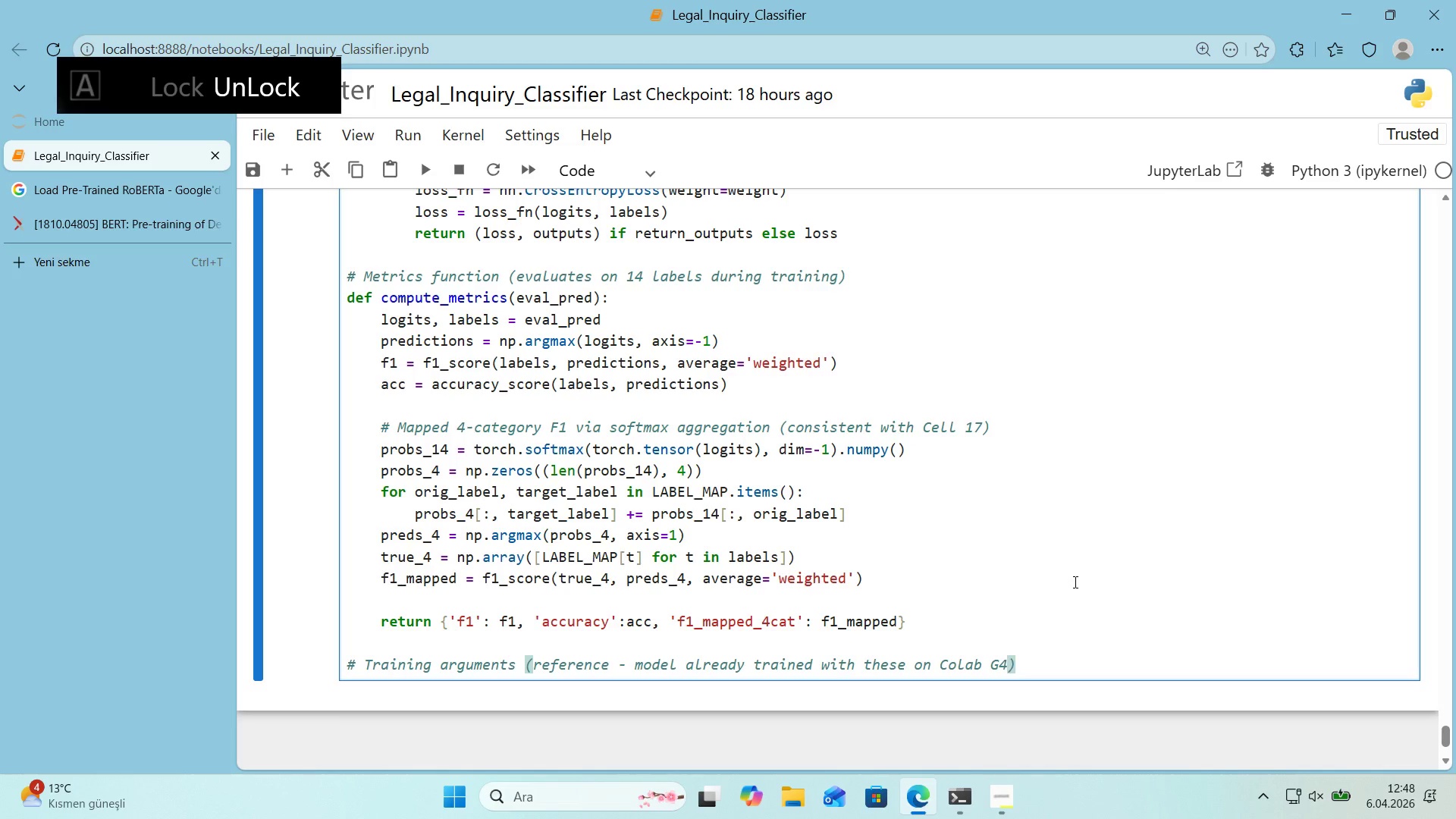 
key(ArrowRight)
 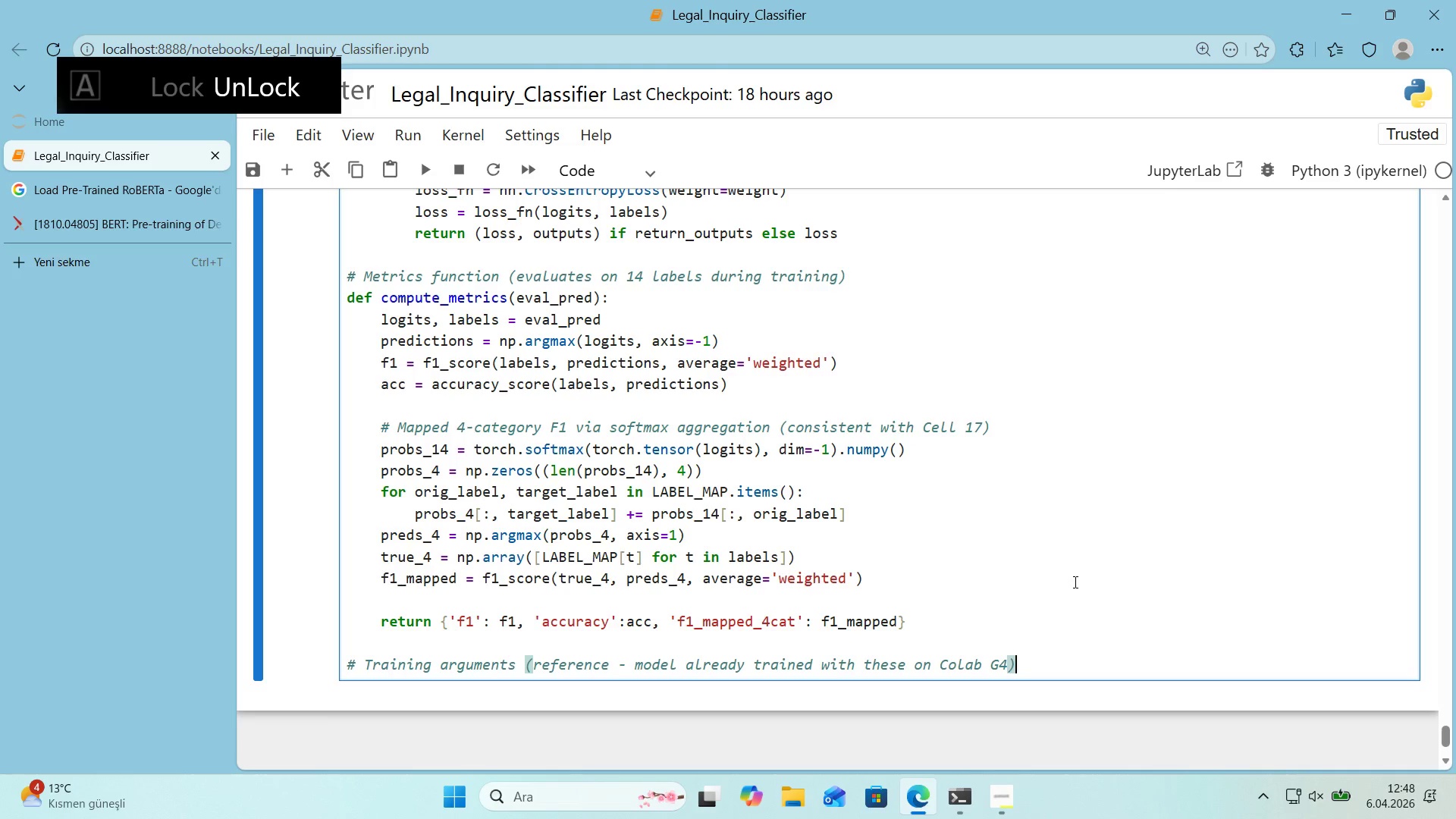 
key(Enter)
 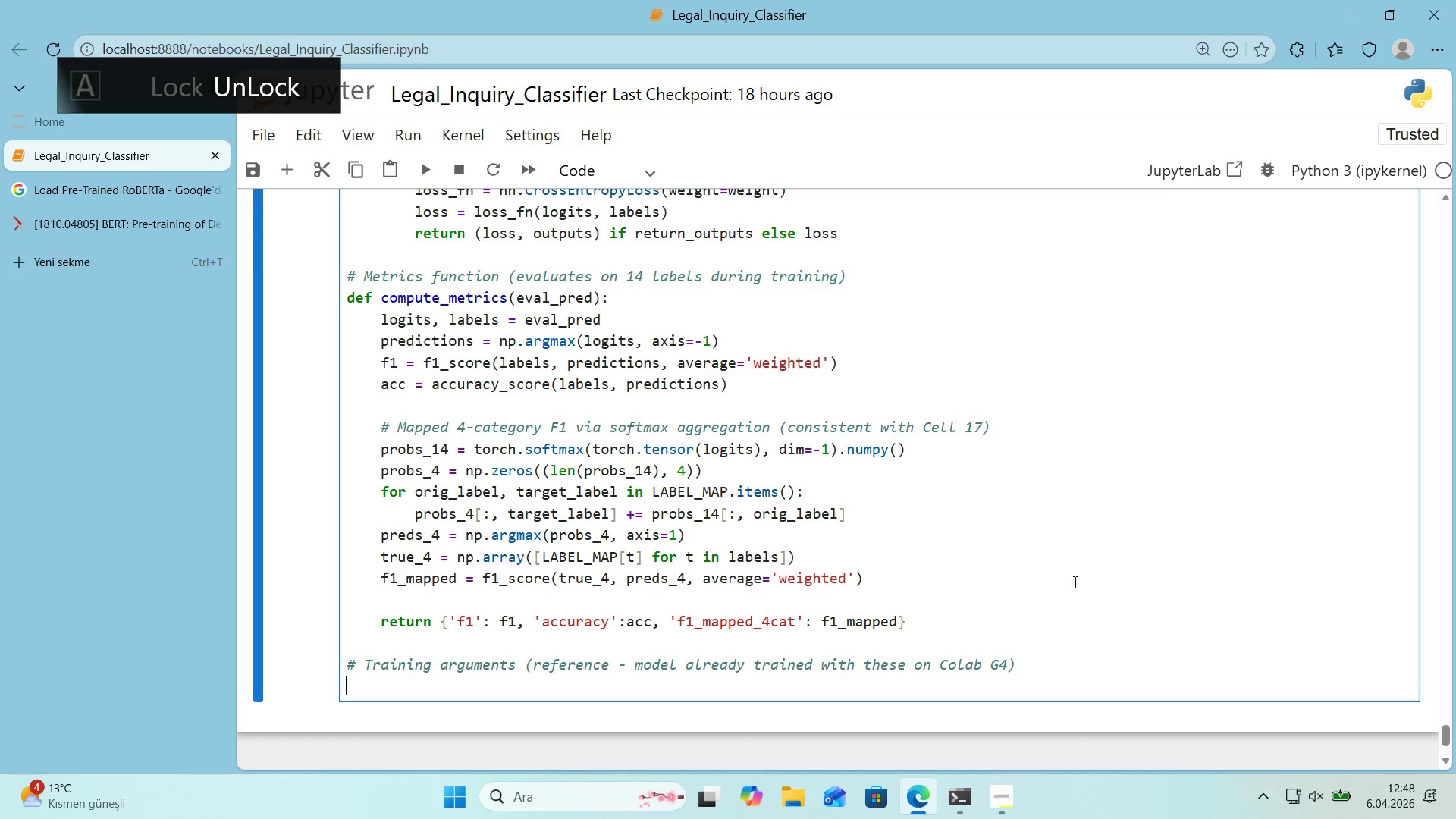 
type(tra'n'ng_args ) Tra'n'ngArguments*()
 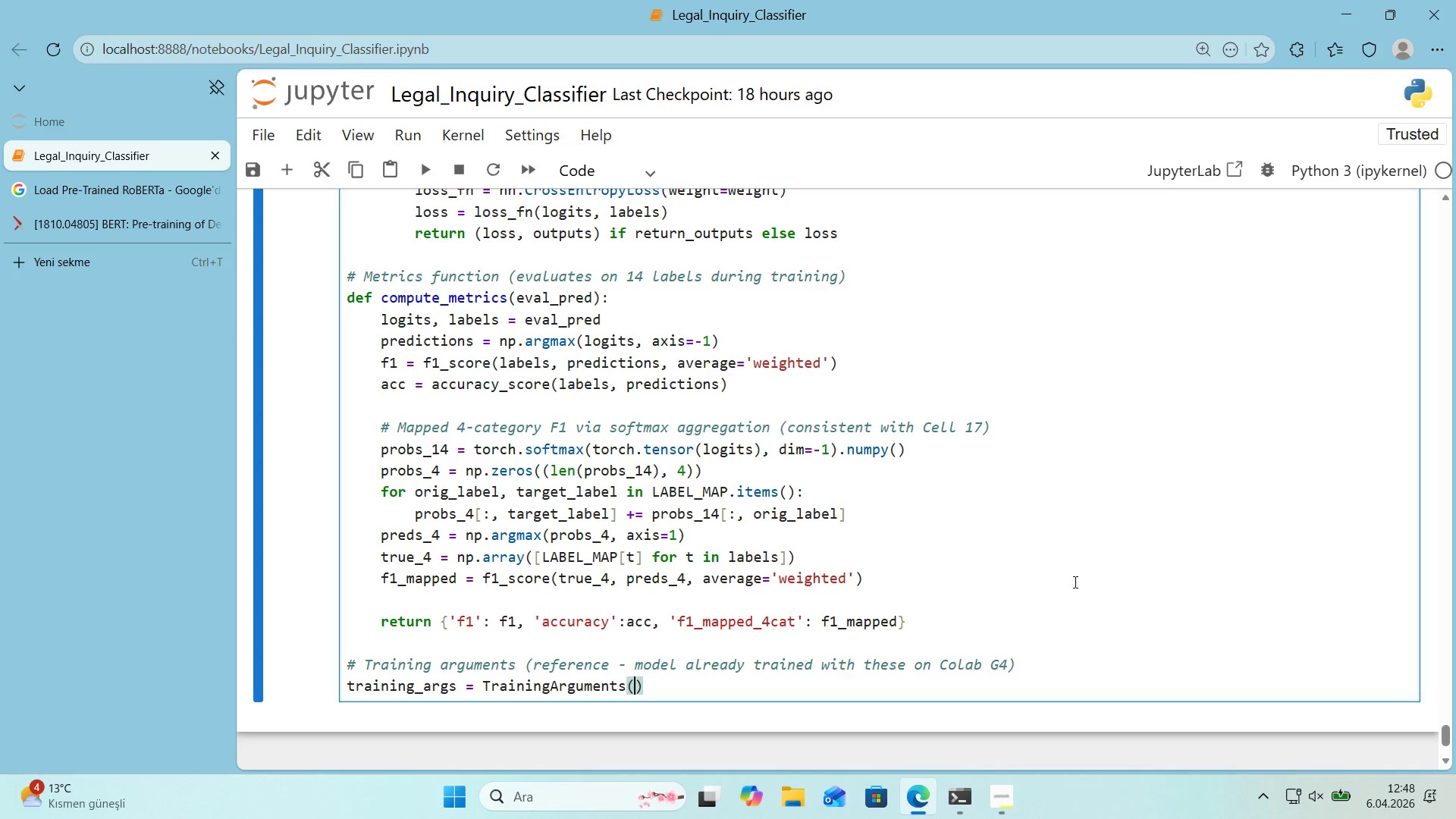 
 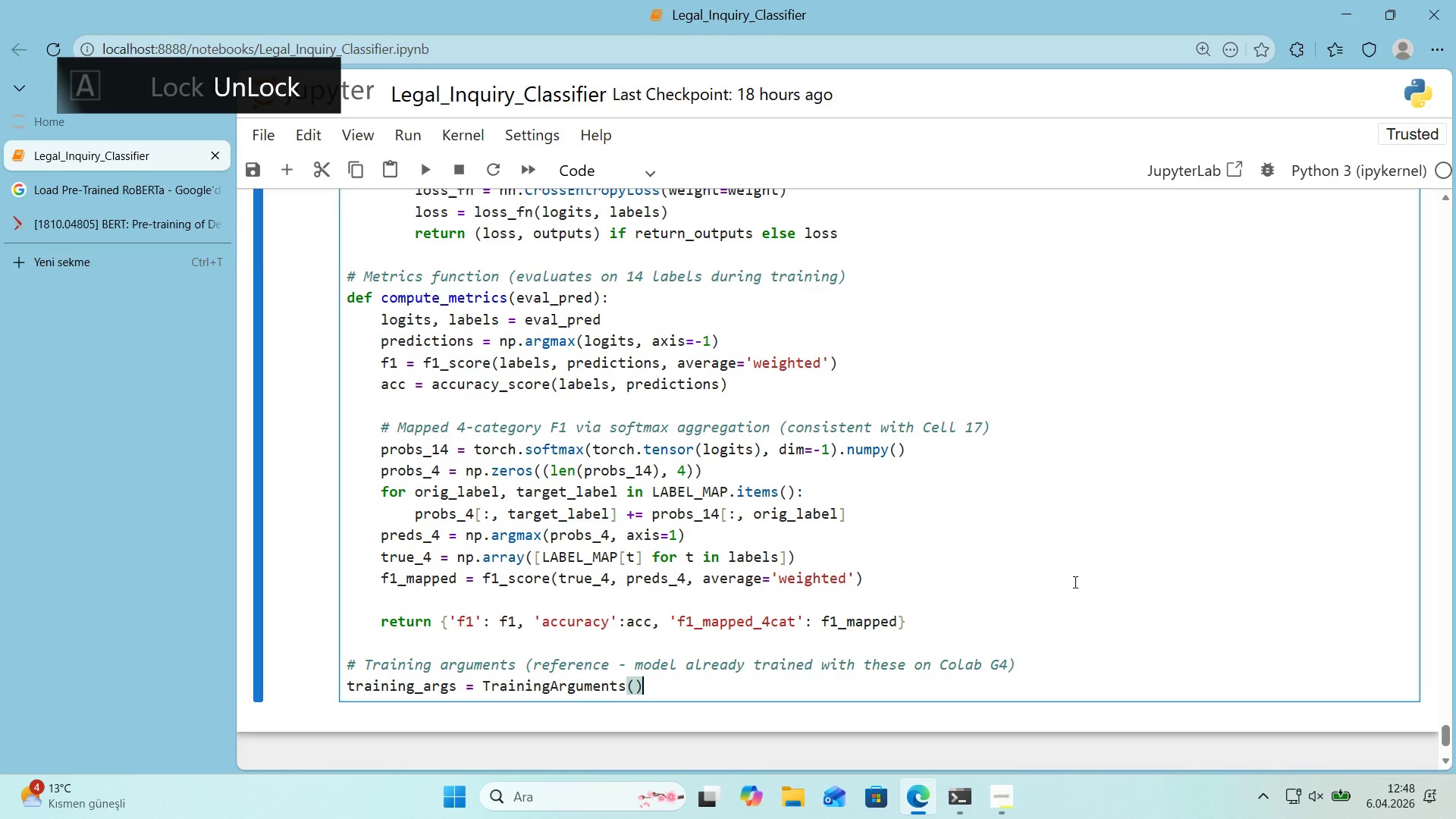 
key(ArrowLeft)
 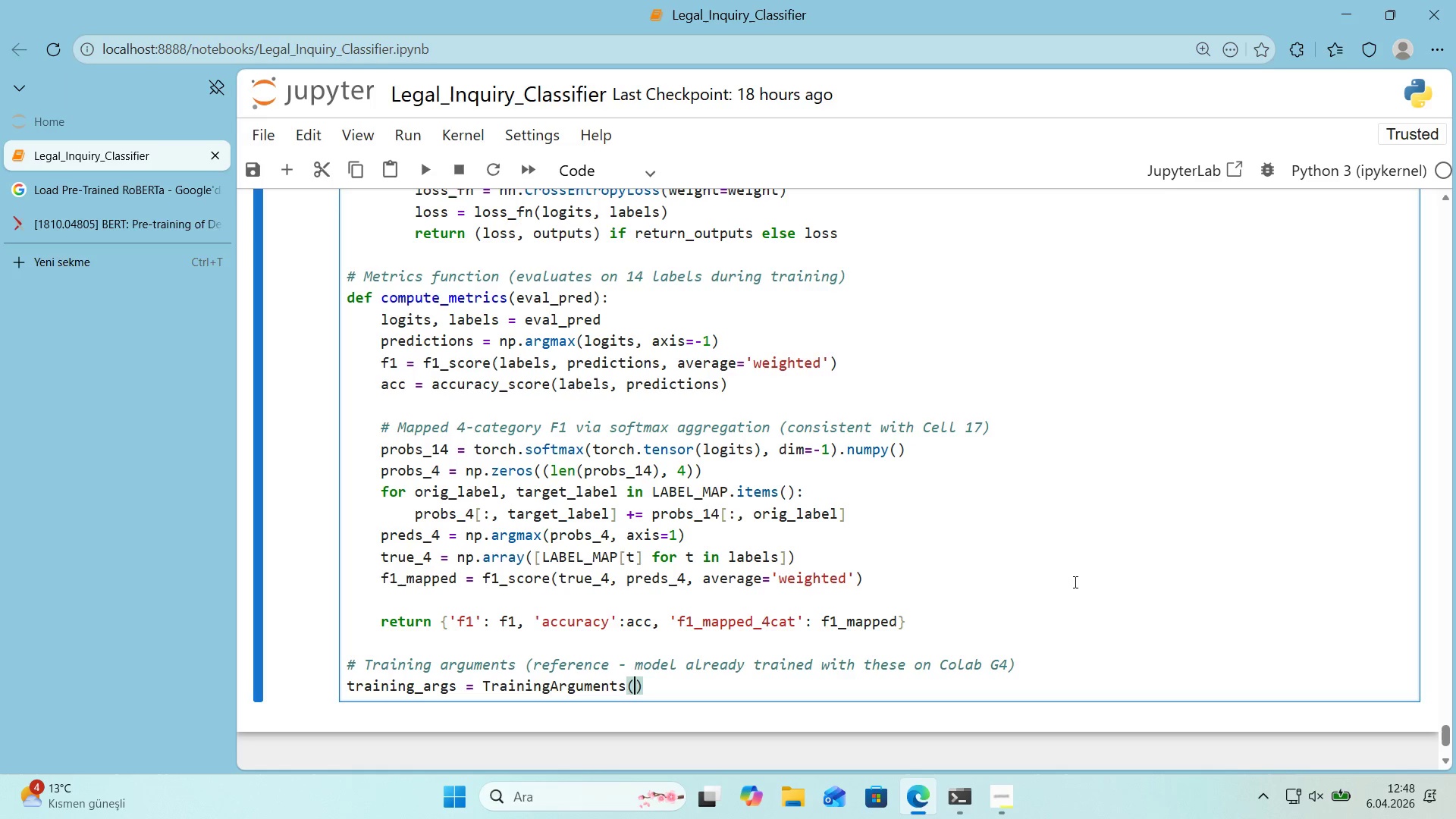 
key(Enter)
 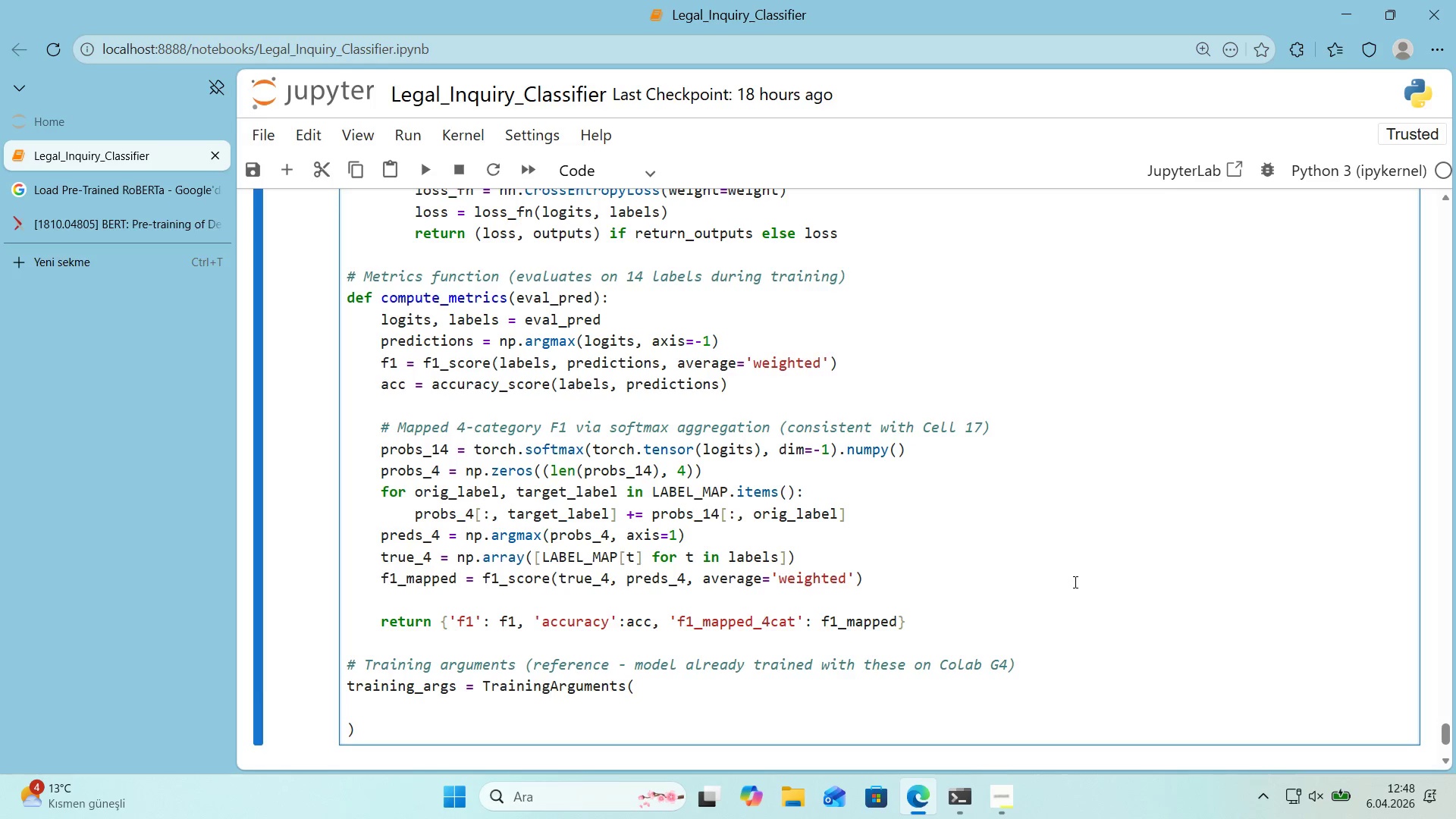 
type(output_d'r)@@)
 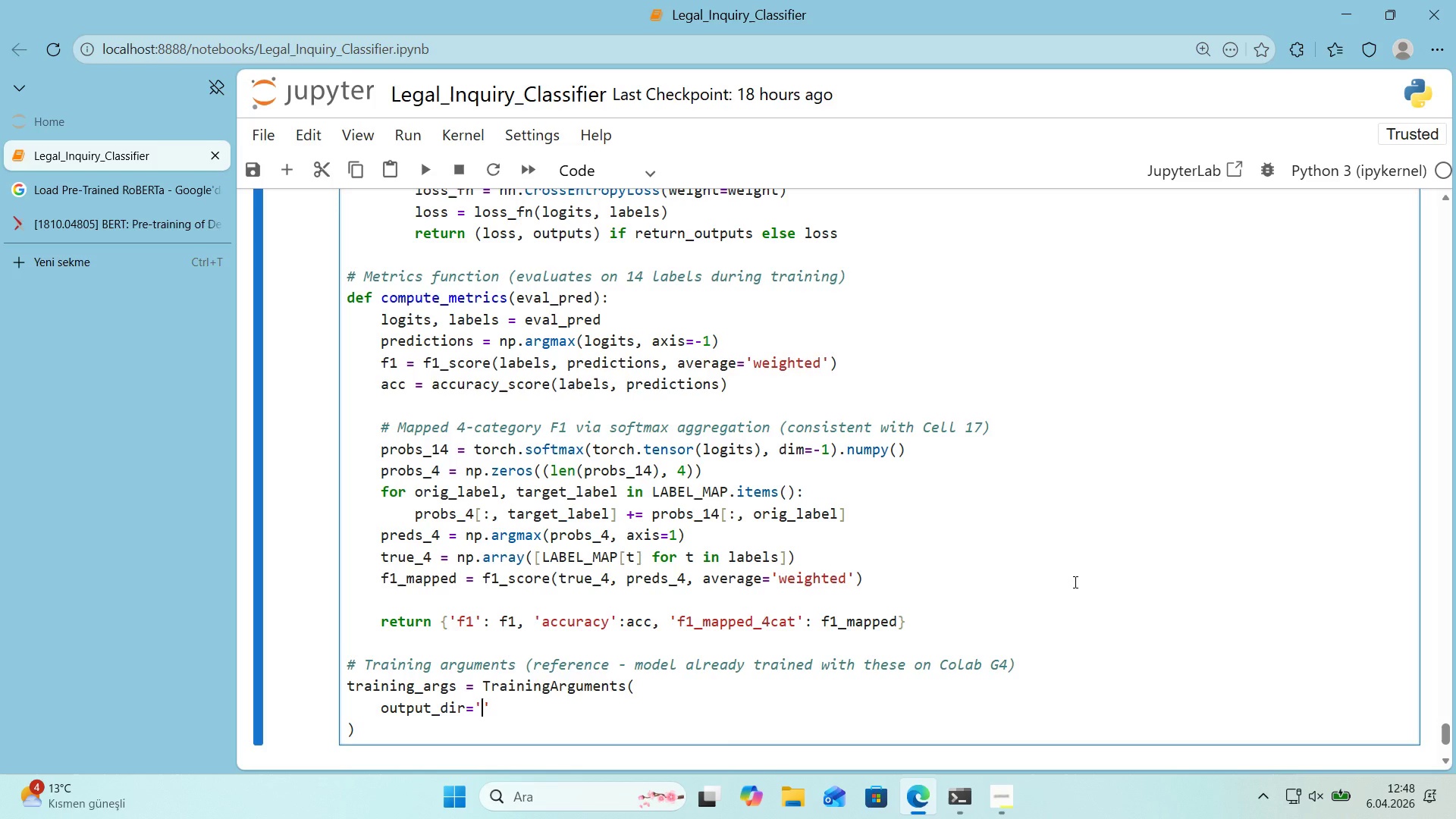 
 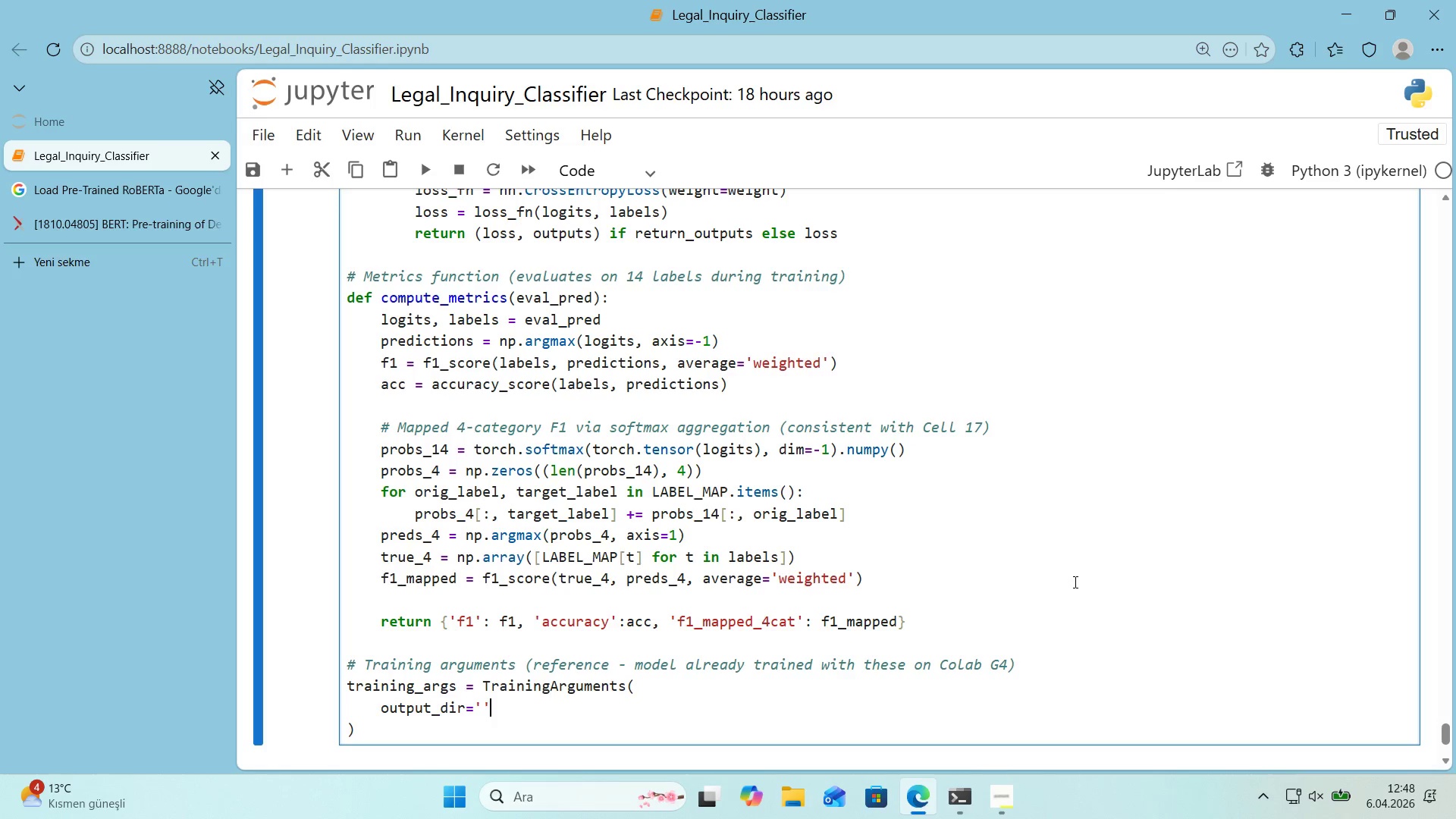 
key(ArrowLeft)
 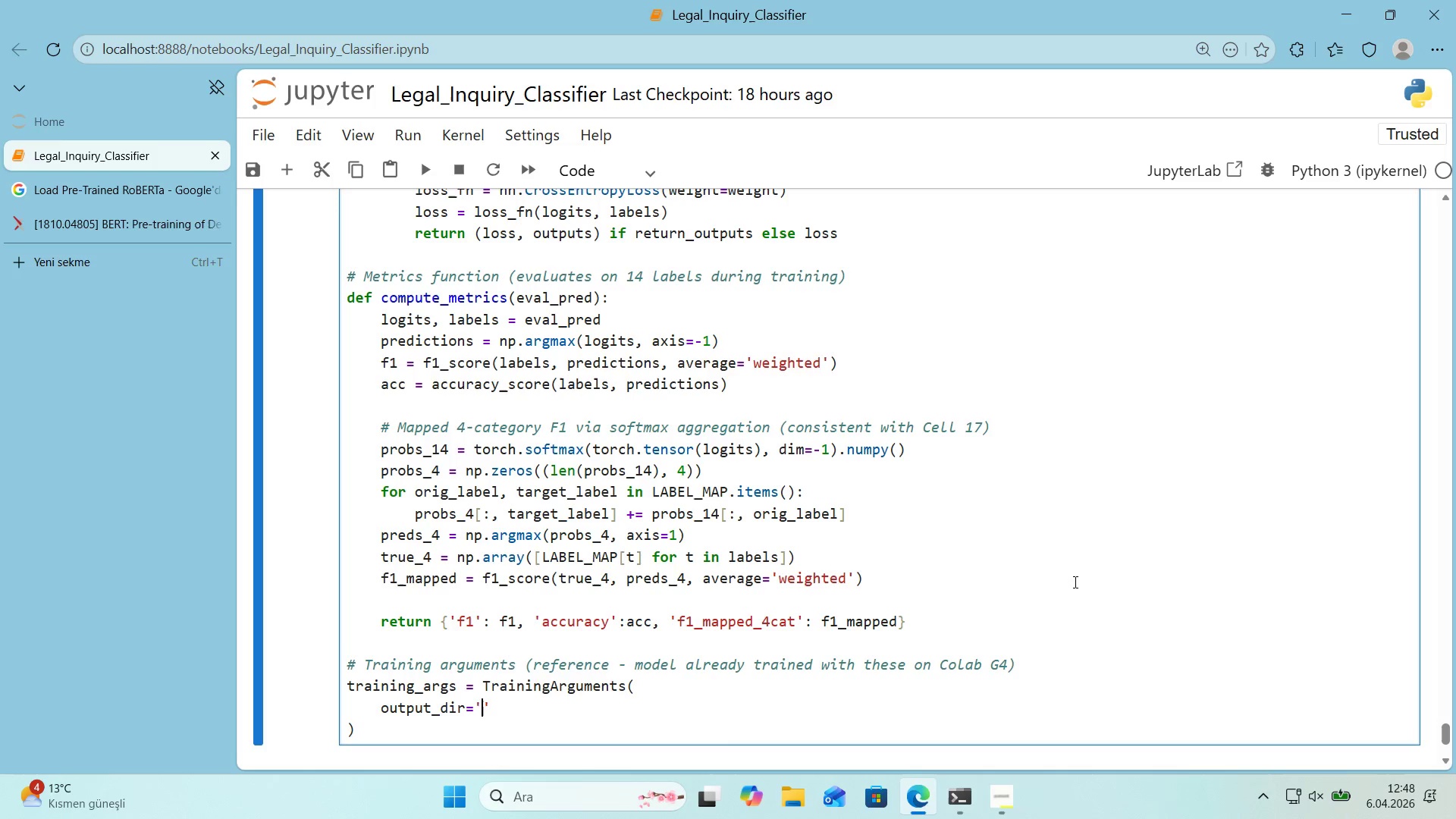 
type(.legal_class'f'er_output)
 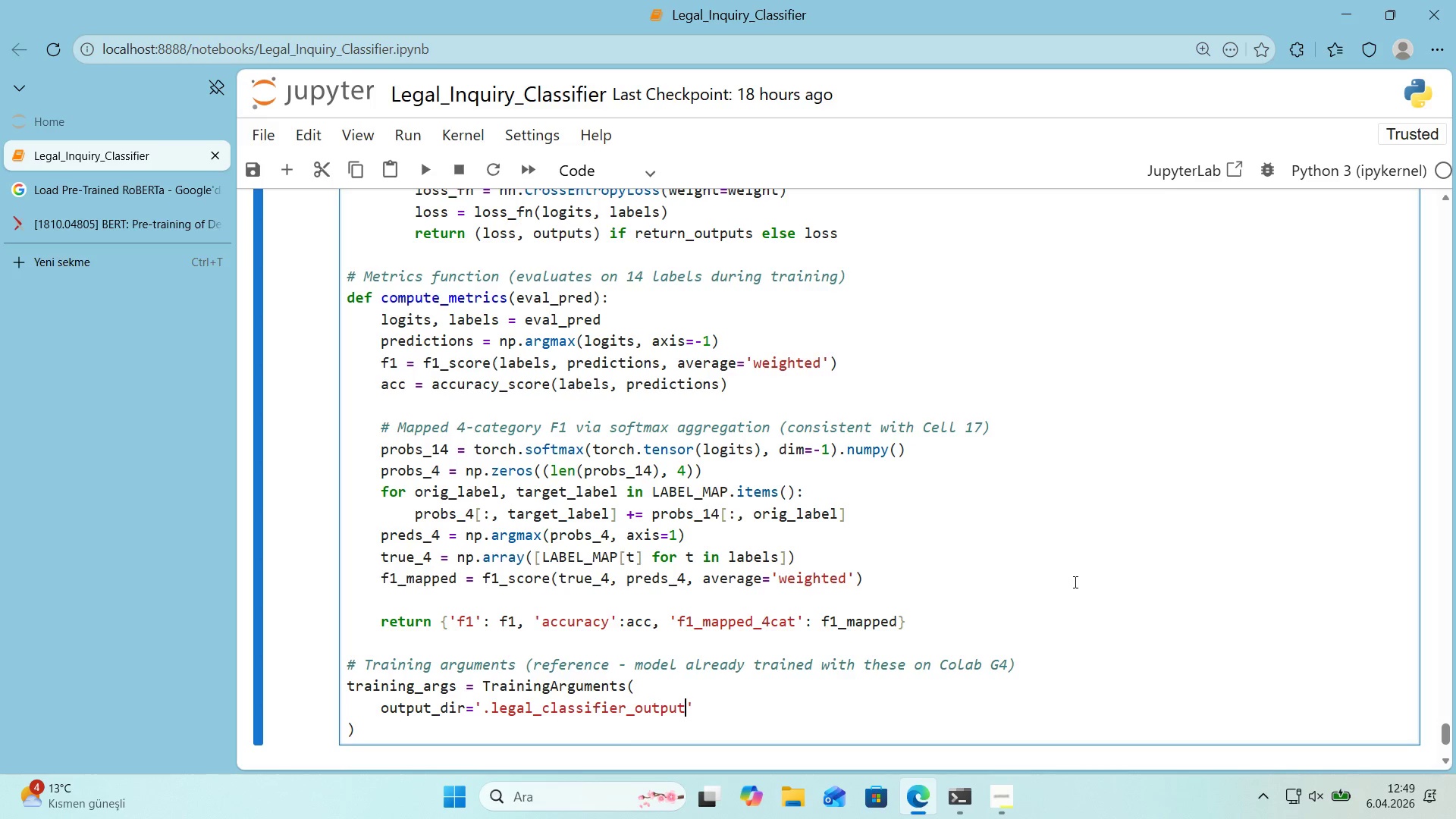 
key(ArrowRight)
 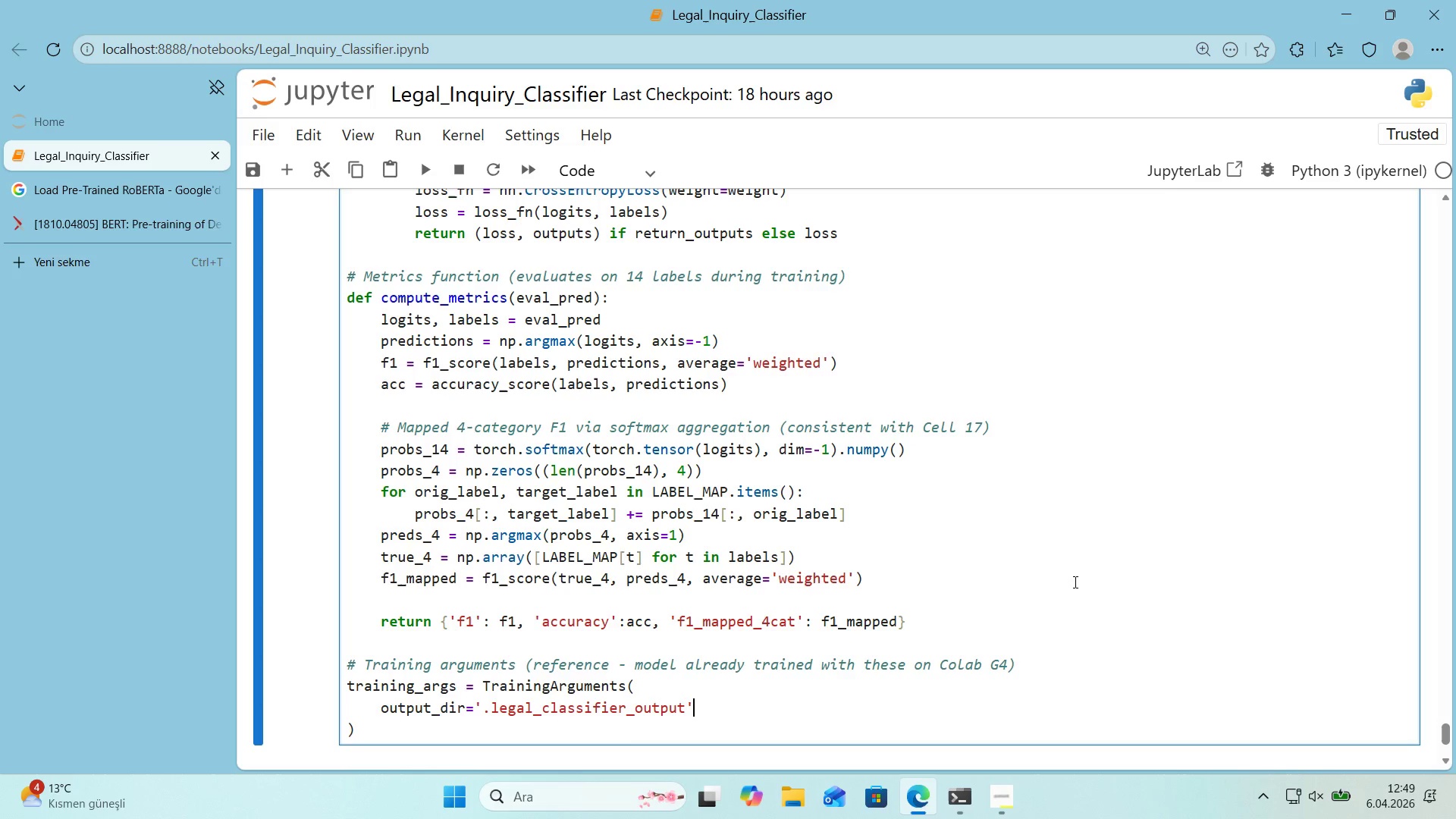 
key(Comma)
 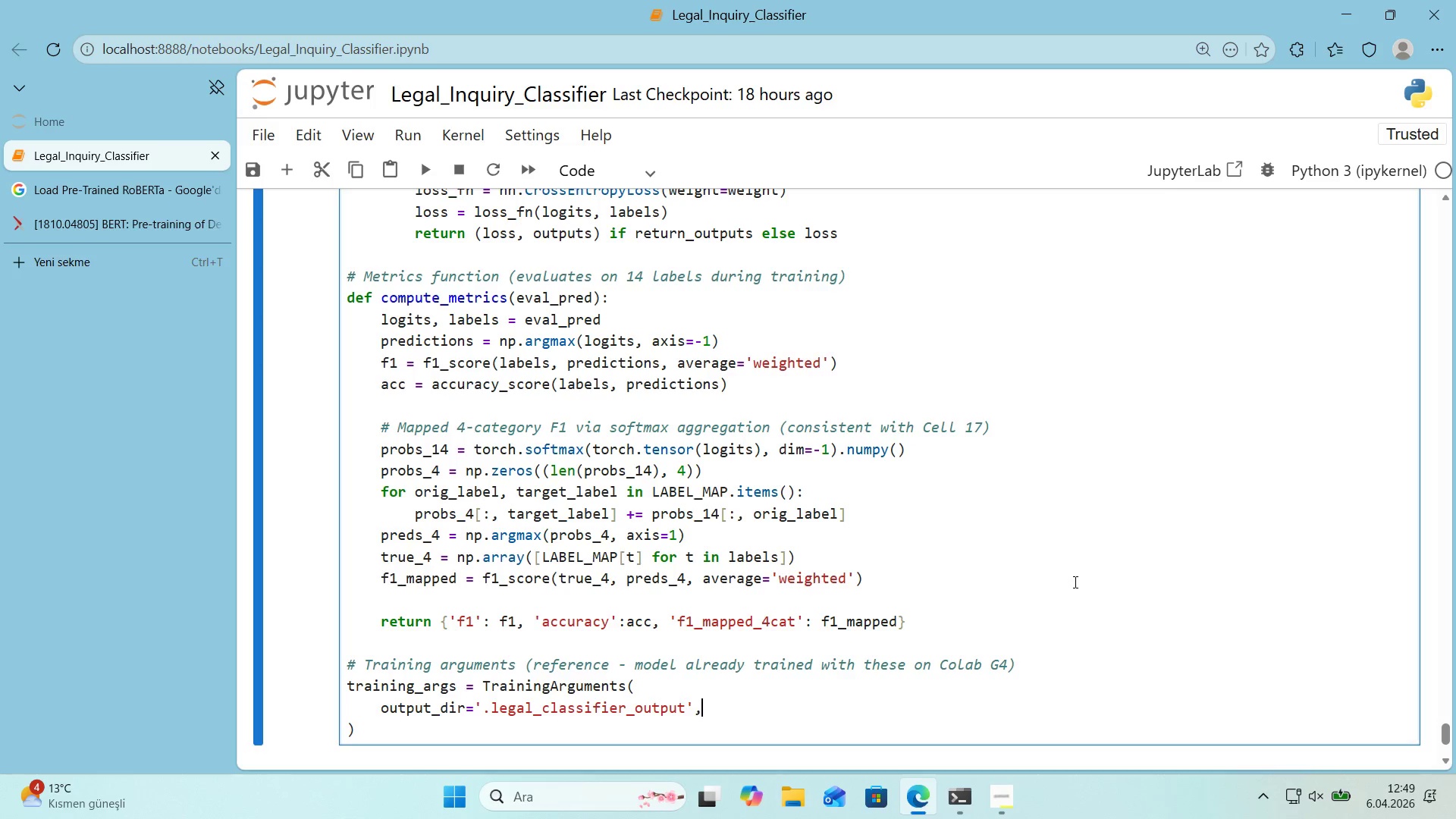 
key(Enter)
 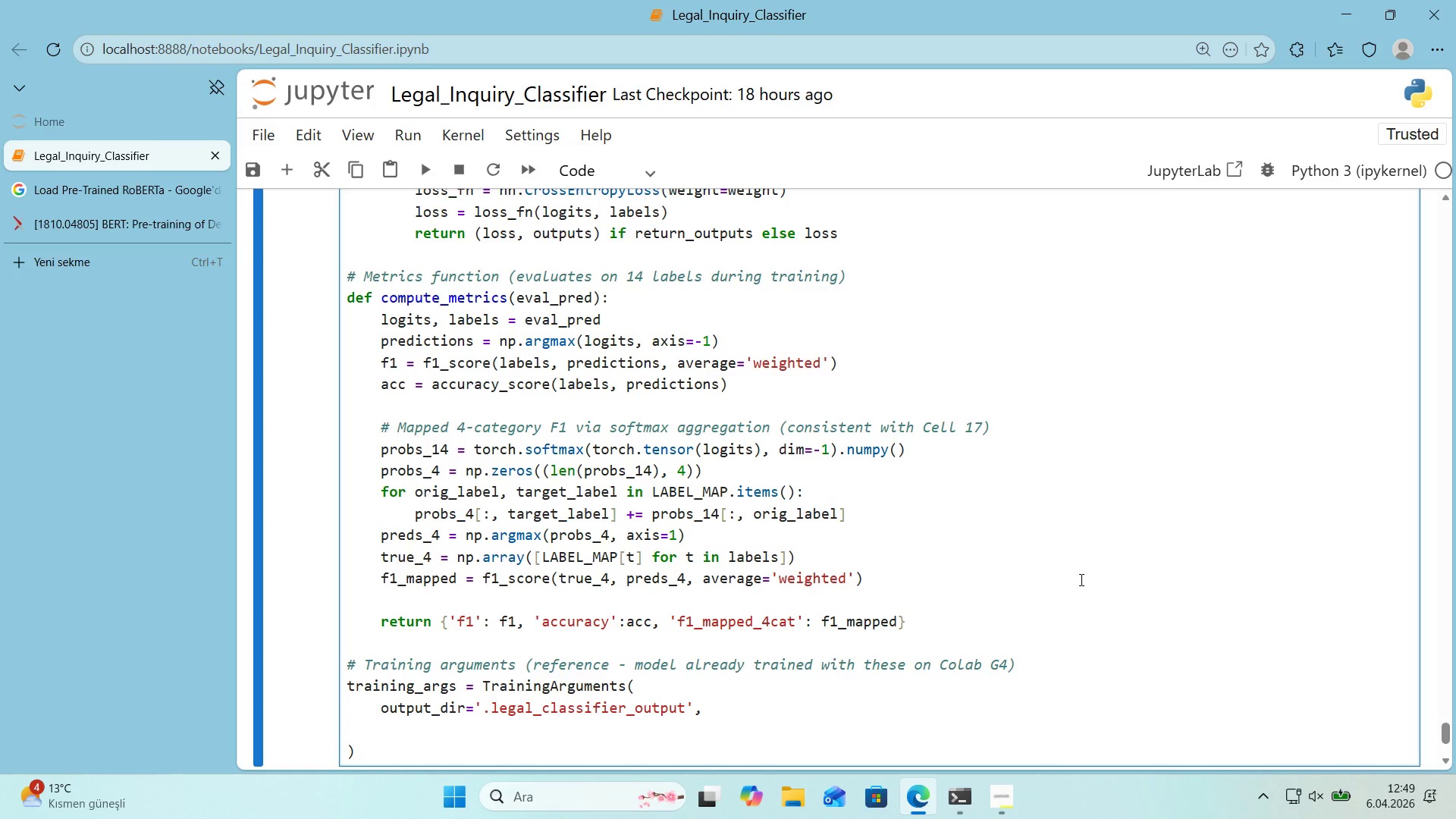 
scroll: coordinate [1131, 526], scroll_direction: down, amount: 1.0
 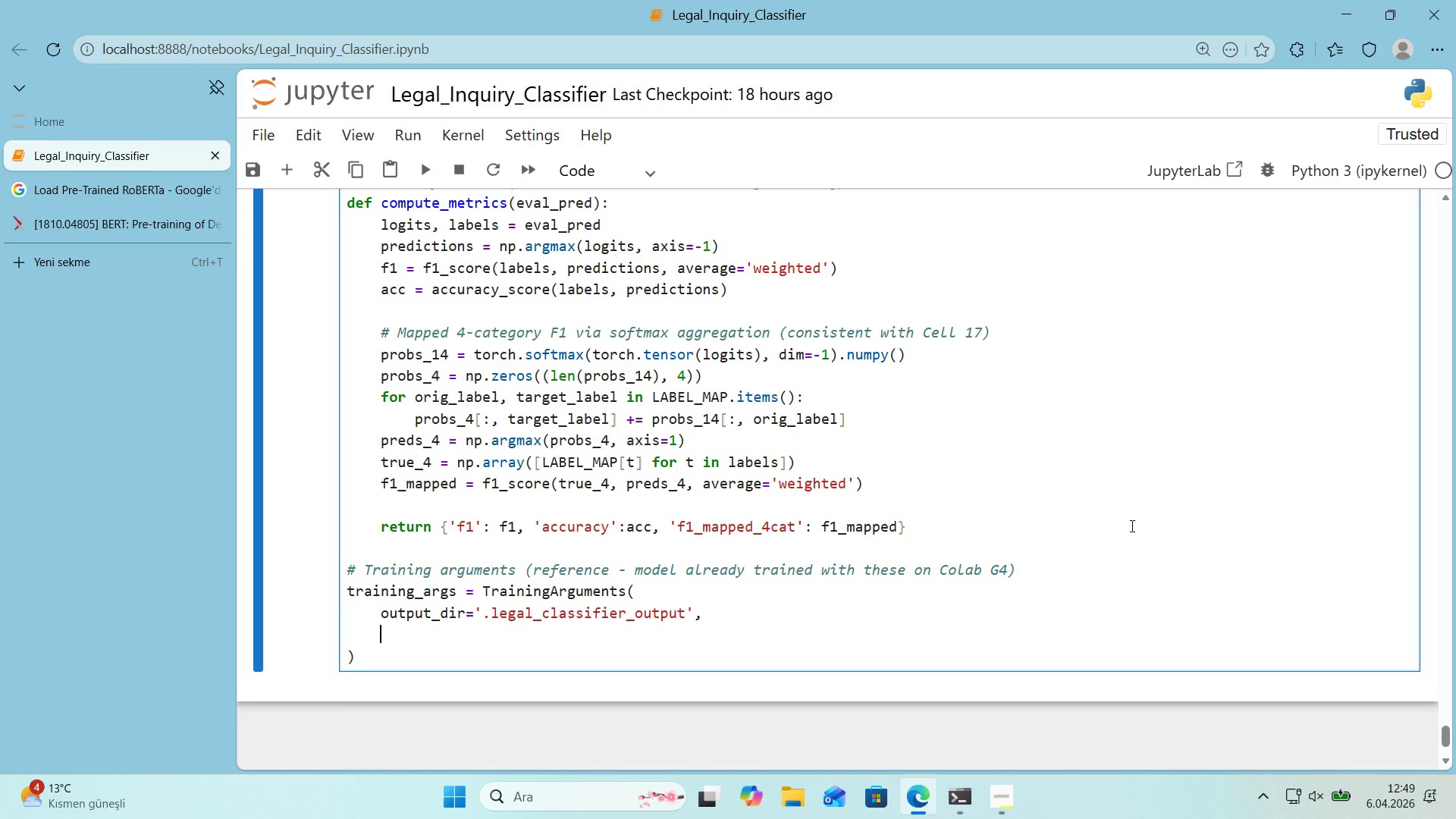 
type(num_tra'n_epochs)10,)
 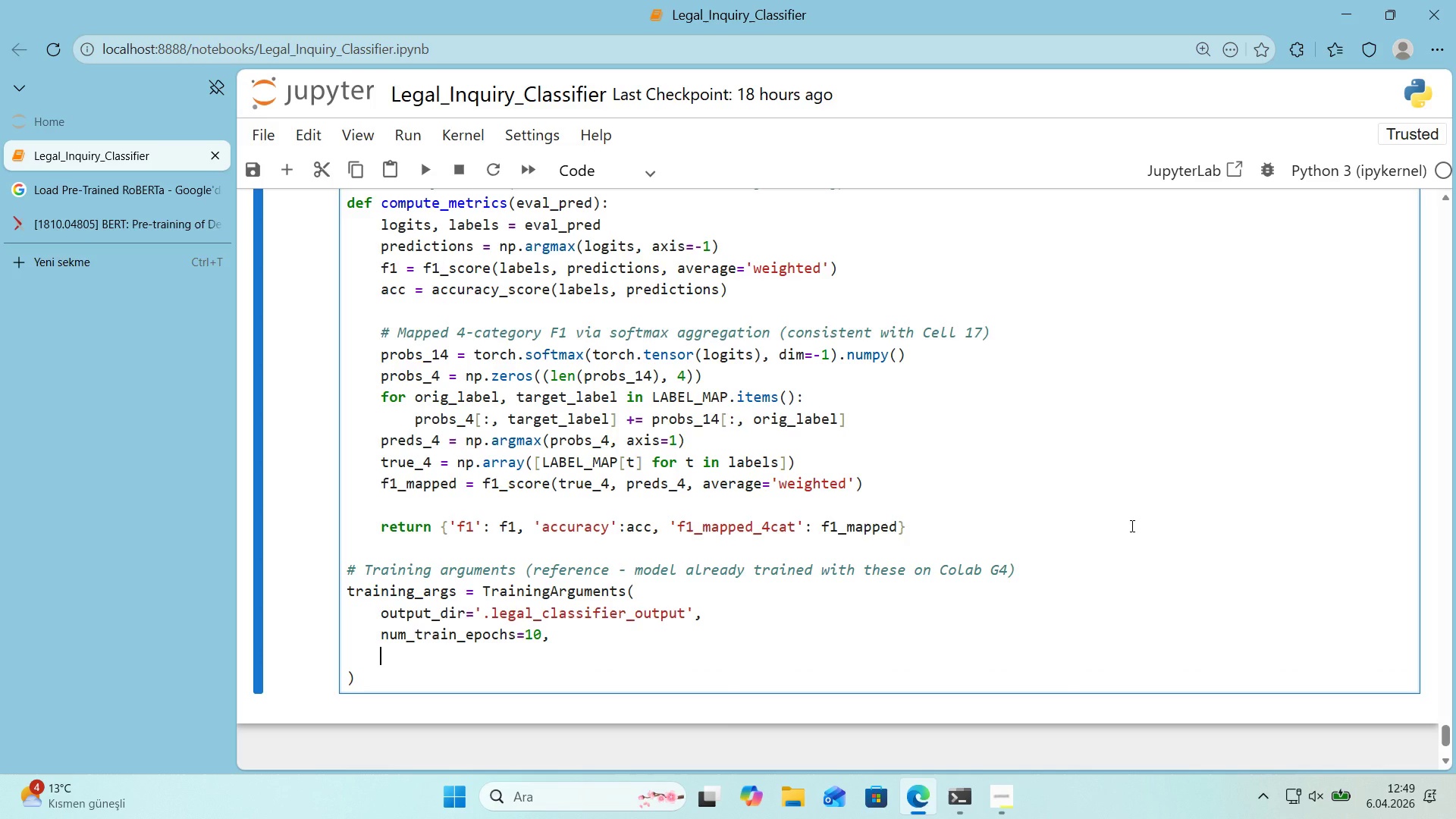 
 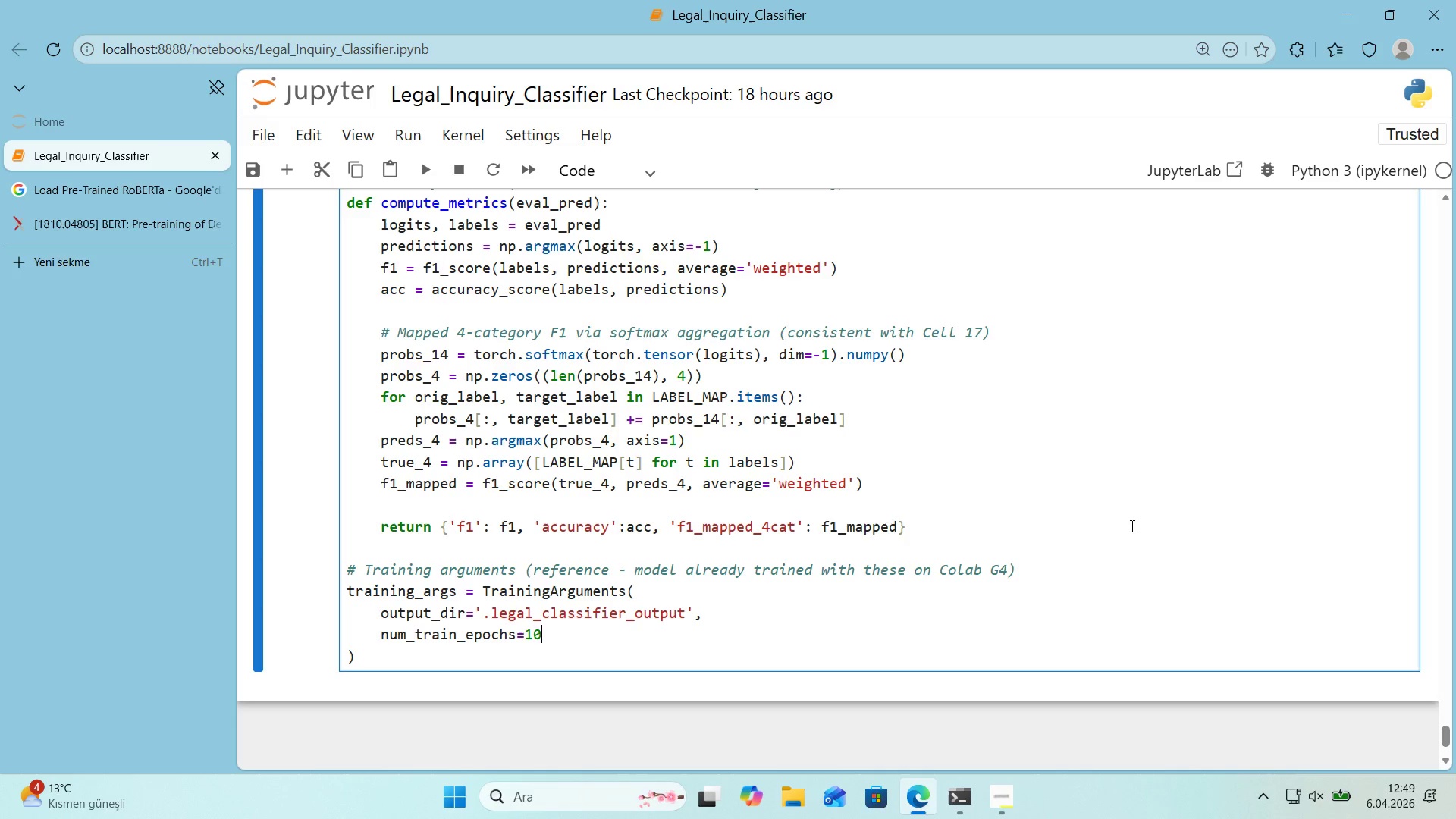 
key(Enter)
 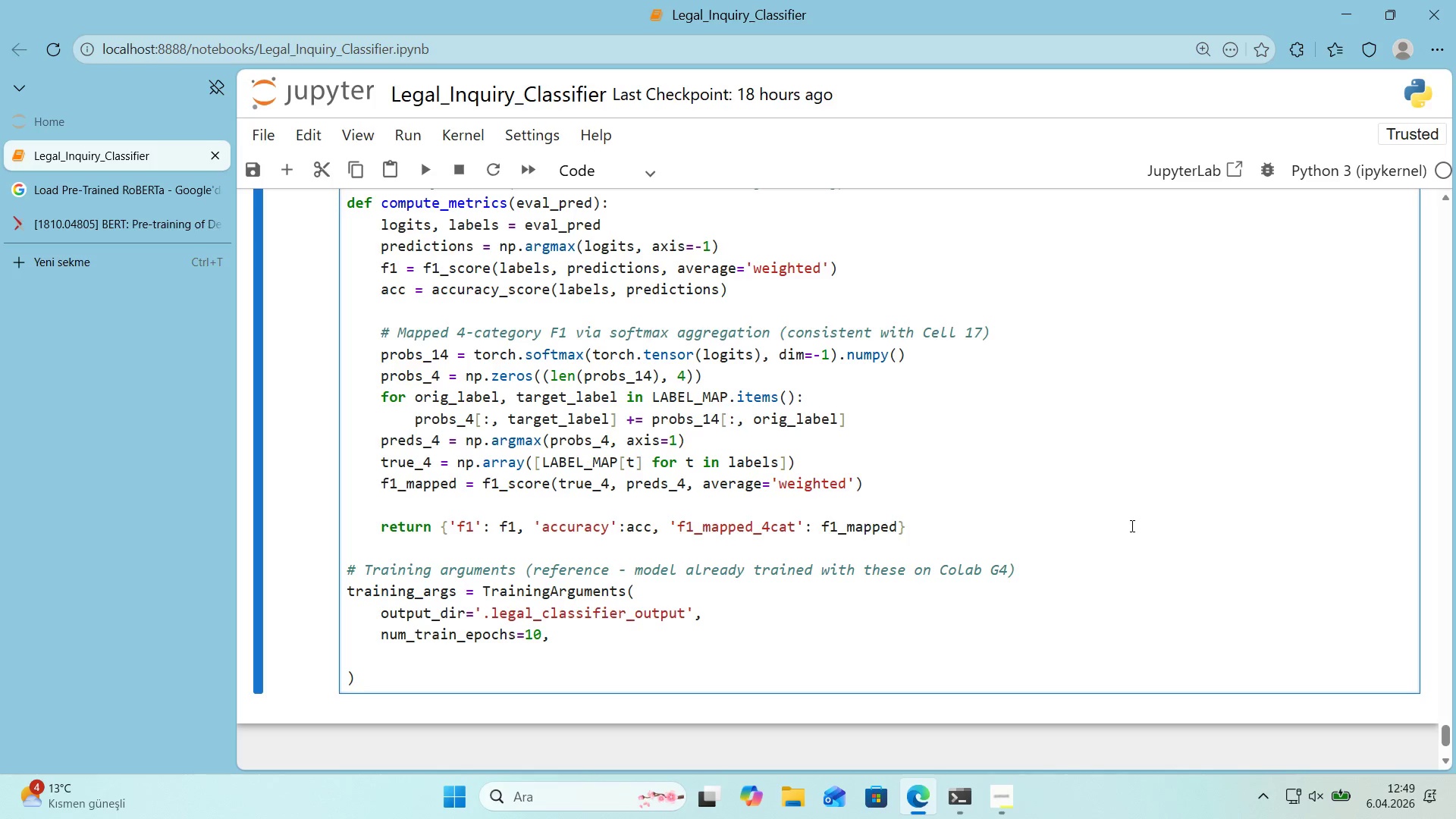 
type(per_dev'cetra'n_batch_S'ze)
key(Backspace)
key(Backspace)
key(Backspace)
type(S)
key(Backspace)
key(Backspace)
type(s'ze)4,)
 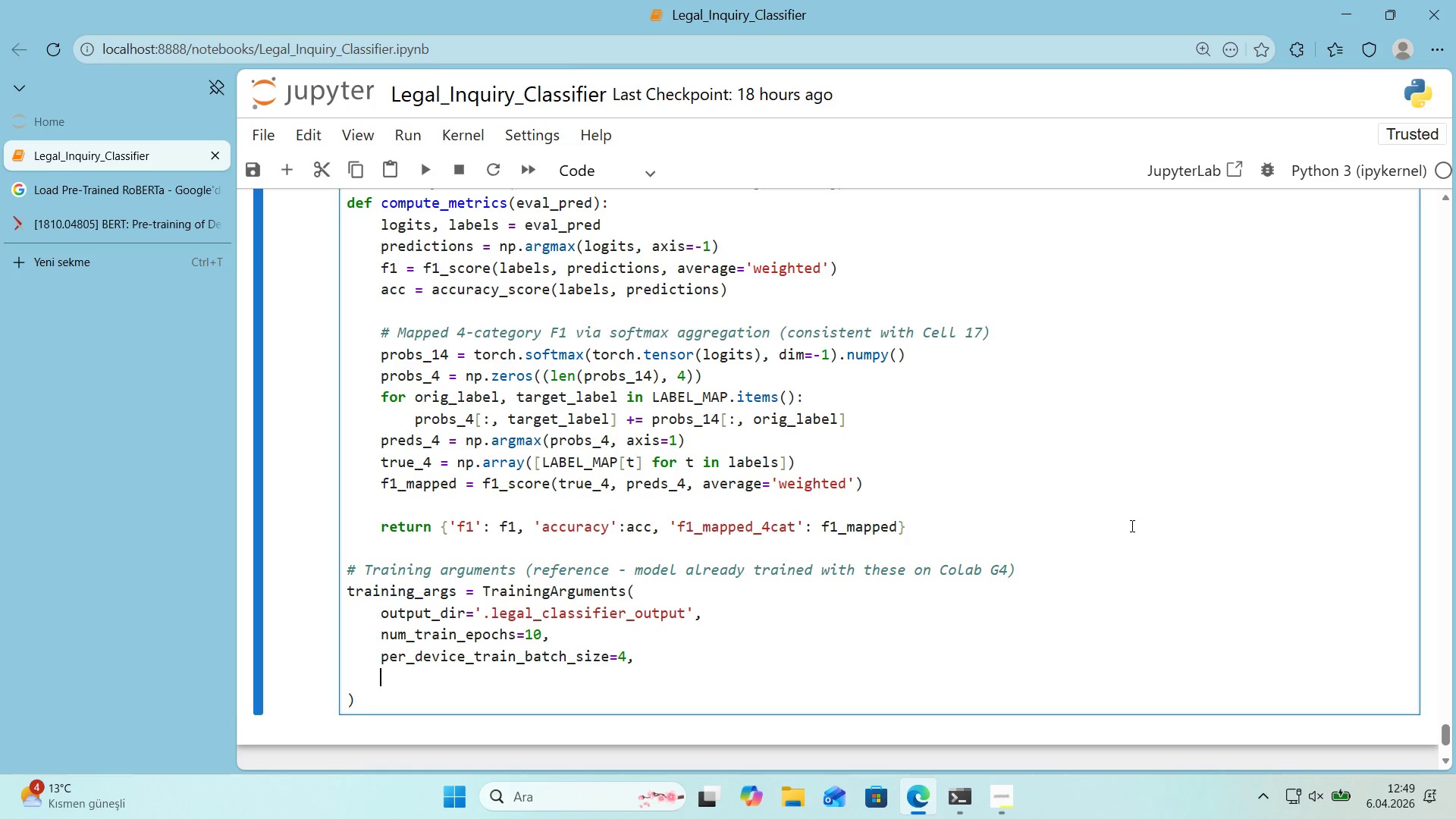 
 